 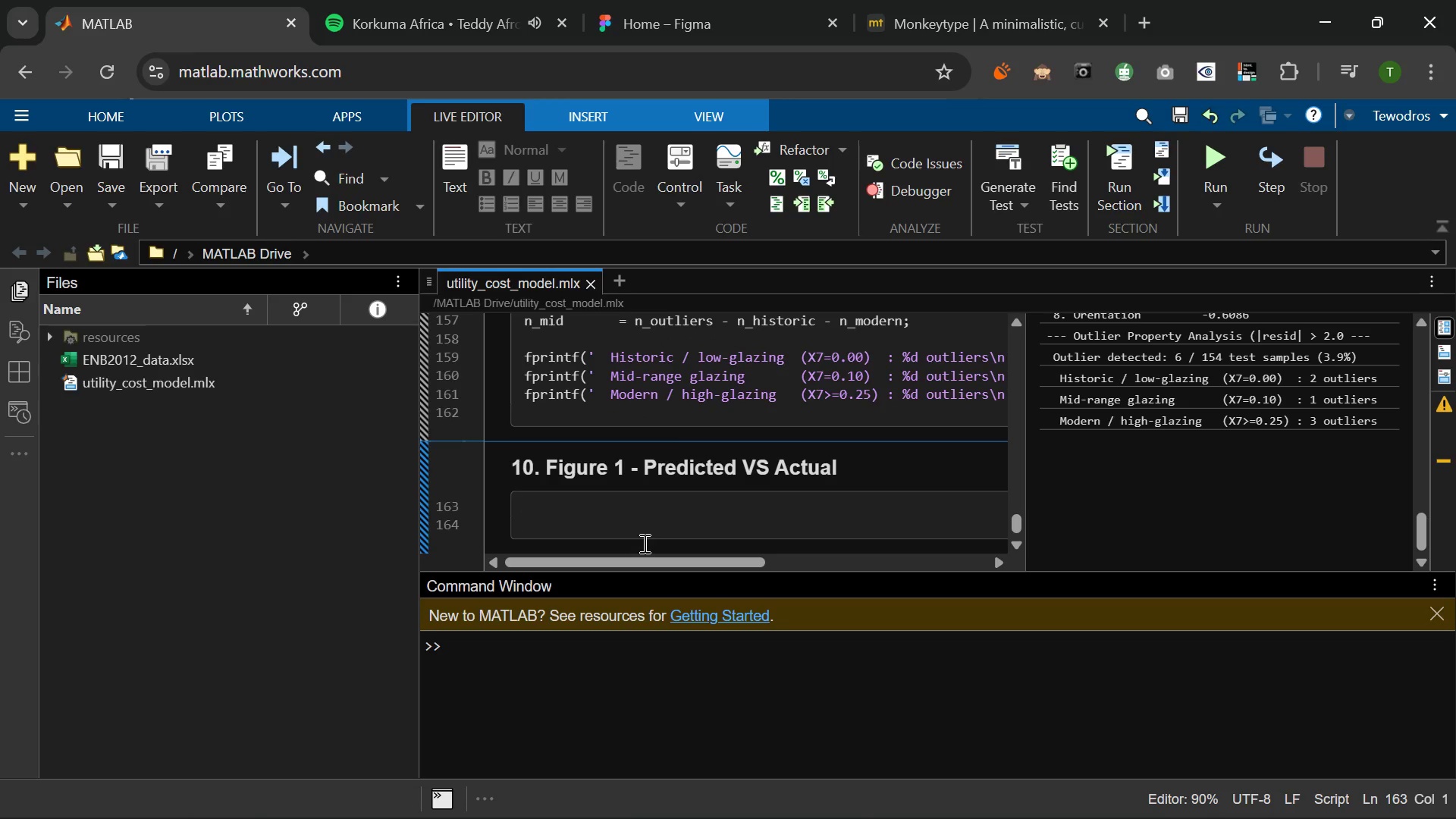 
type(figure('Name)
 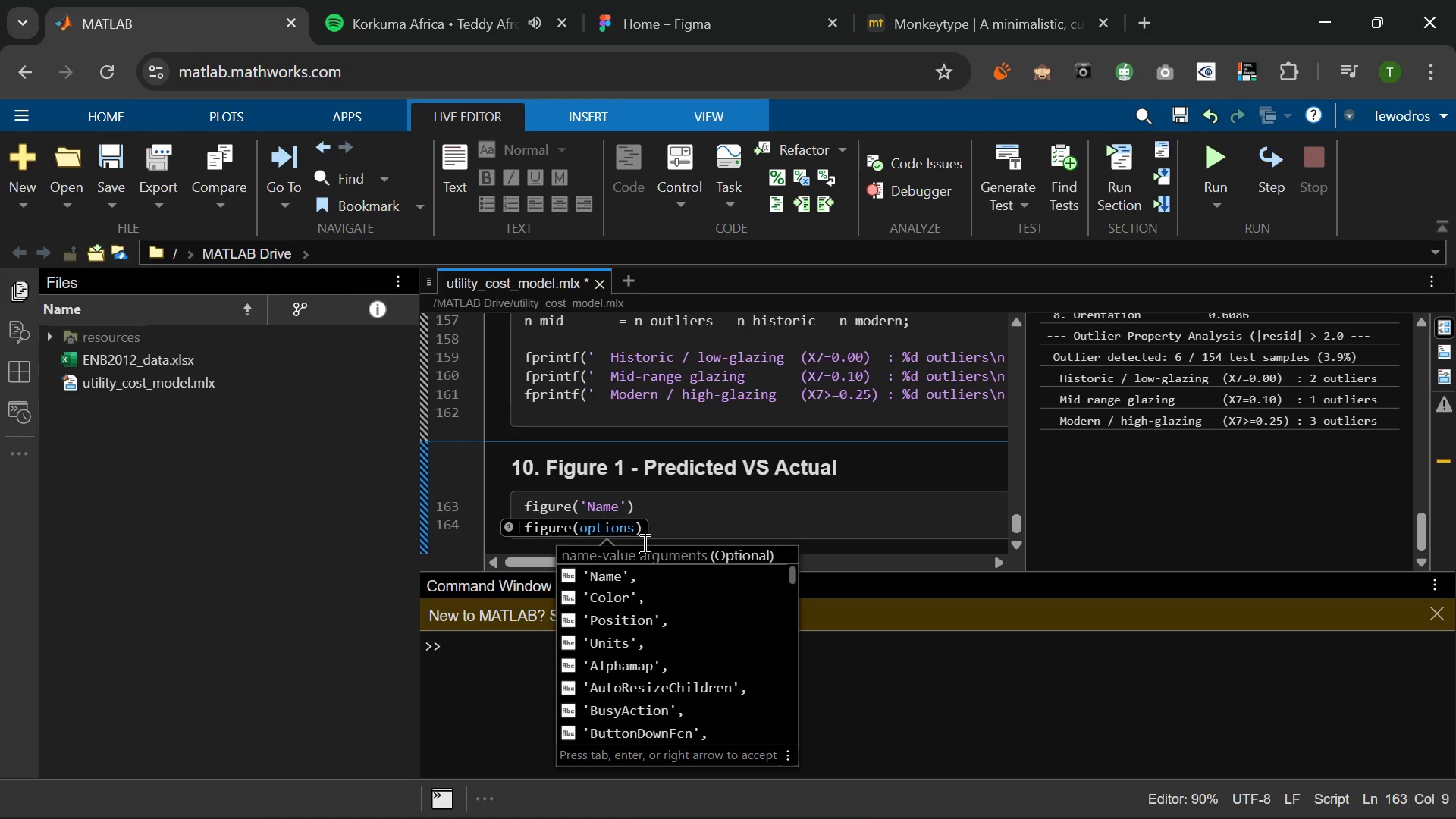 
key(ArrowRight)
 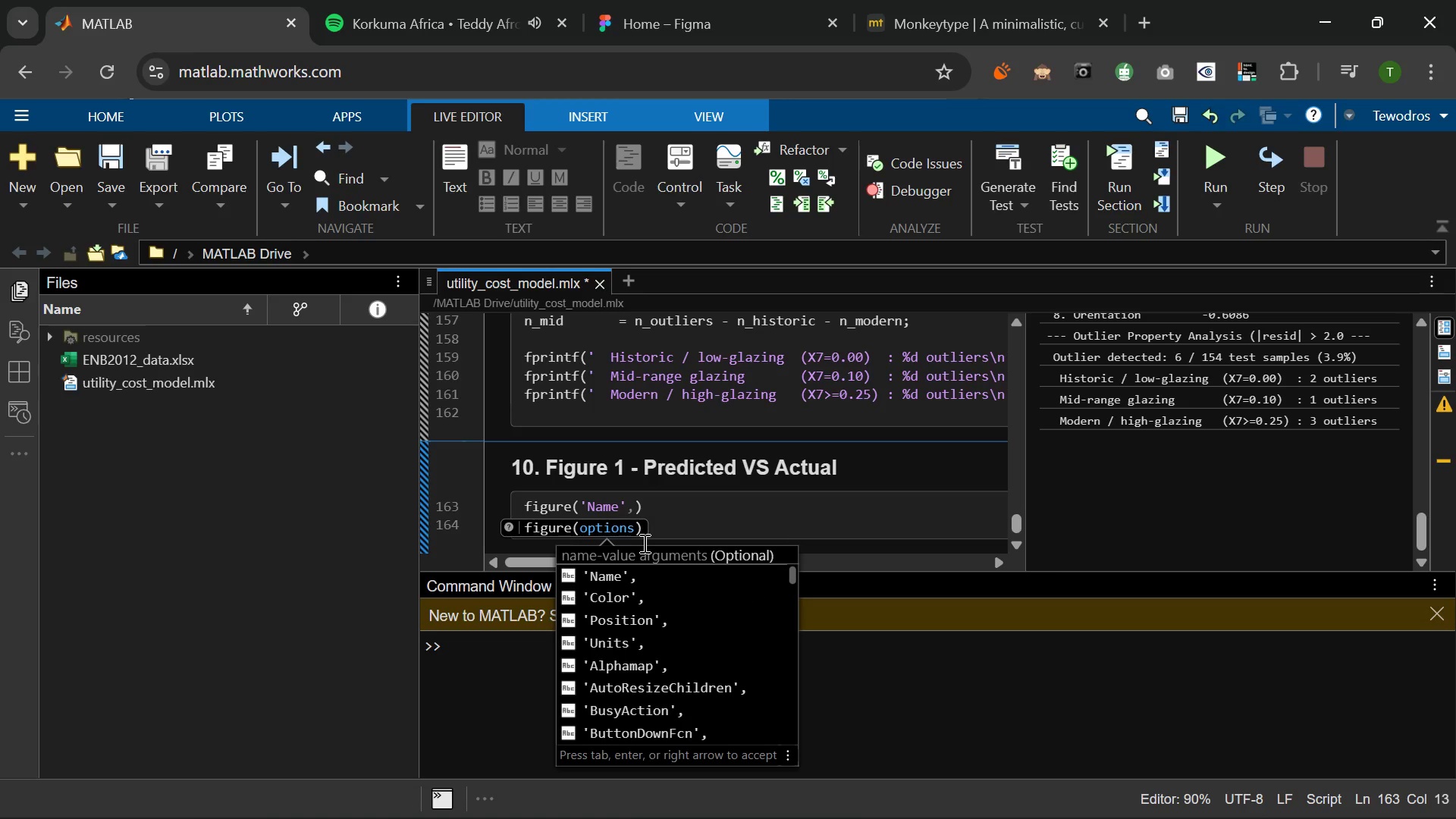 
key(ArrowRight)
 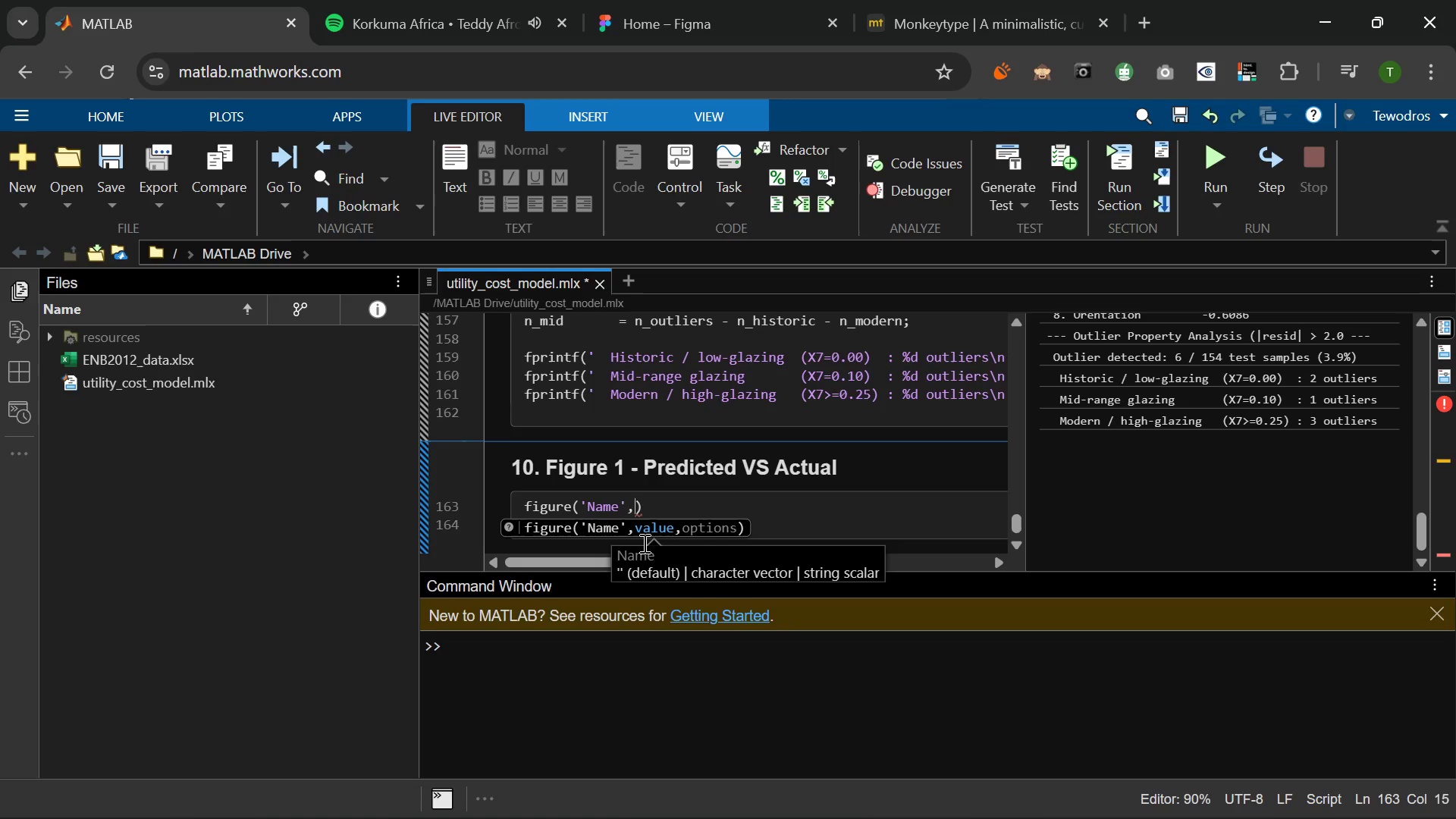 
type('Pridi)
key(Backspace)
key(Backspace)
key(Backspace)
type(edicted vs Acut)
key(Backspace)
key(Backspace)
type(tual - Heatign)
key(Backspace)
key(Backspace)
type(ng Load)
 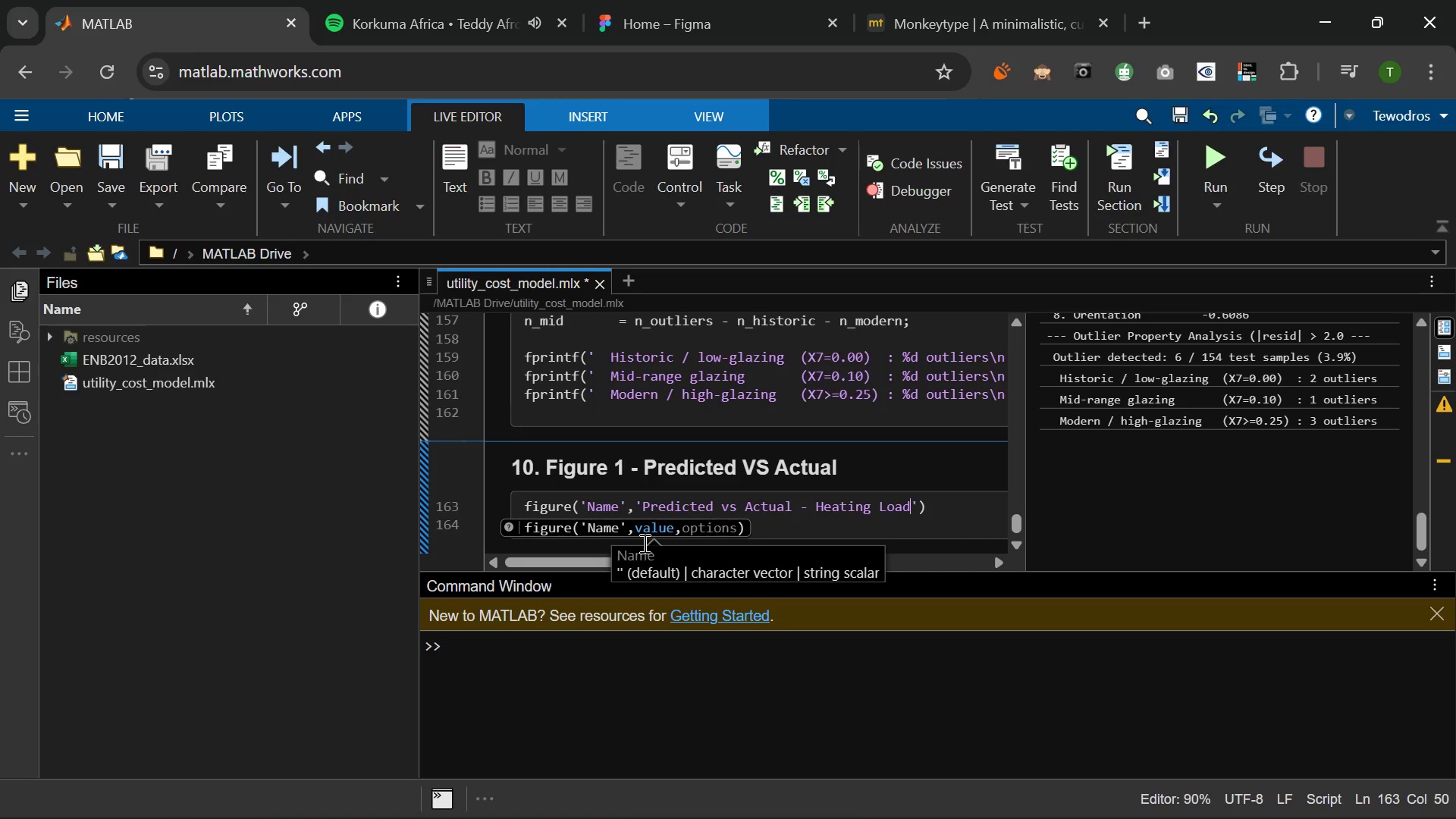 
key(ArrowRight)
 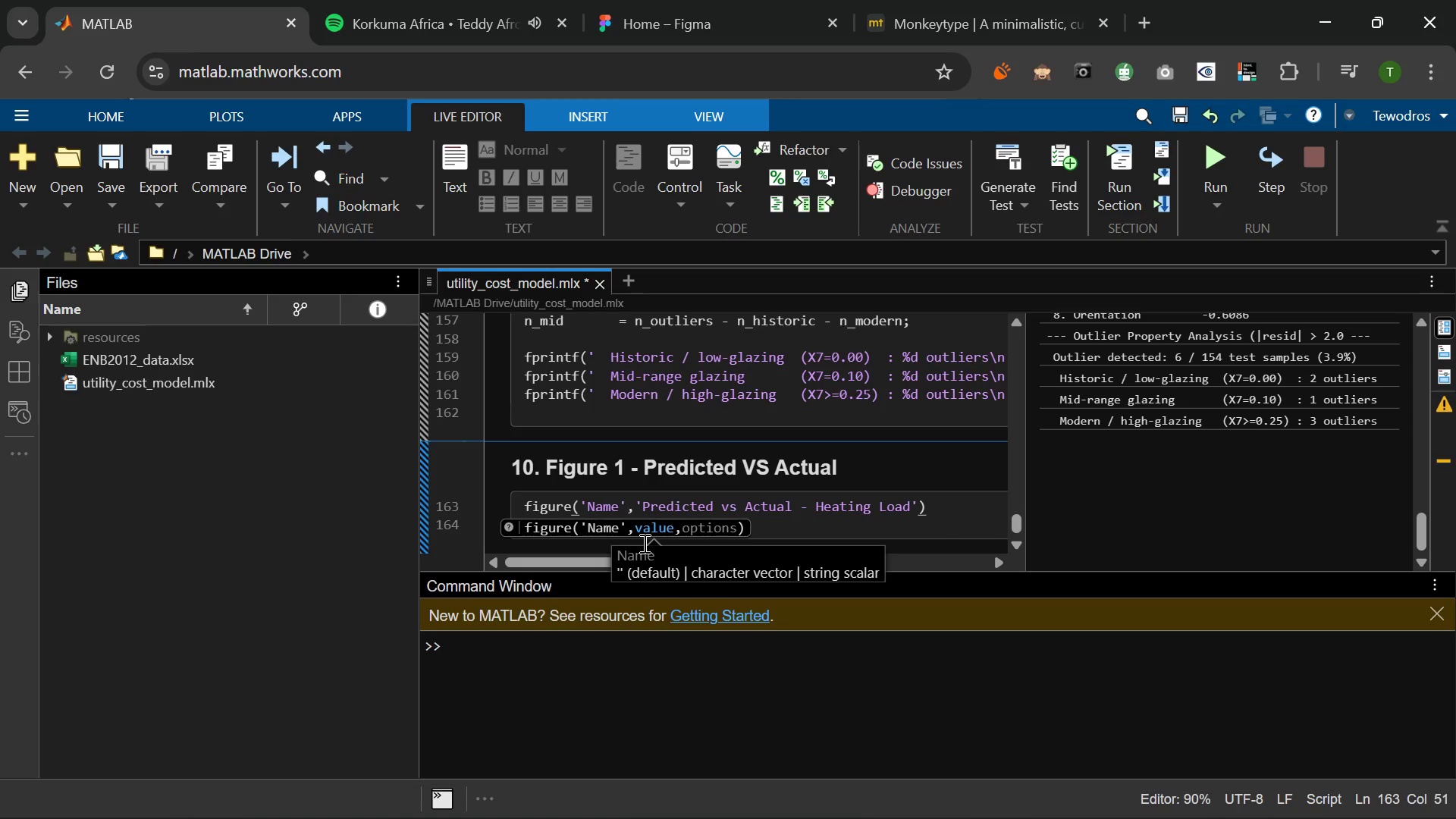 
key(Comma)
 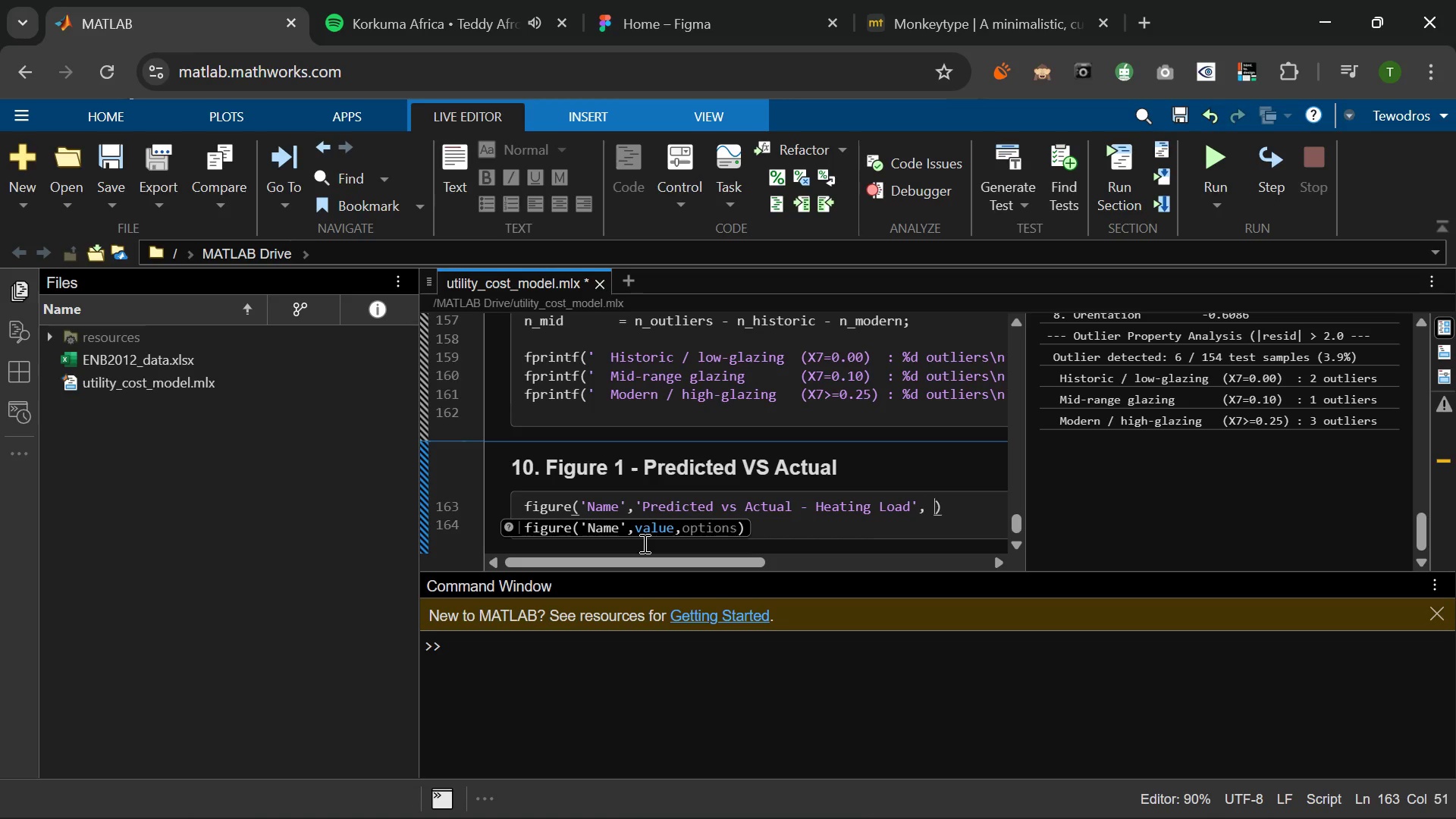 
key(Space)
 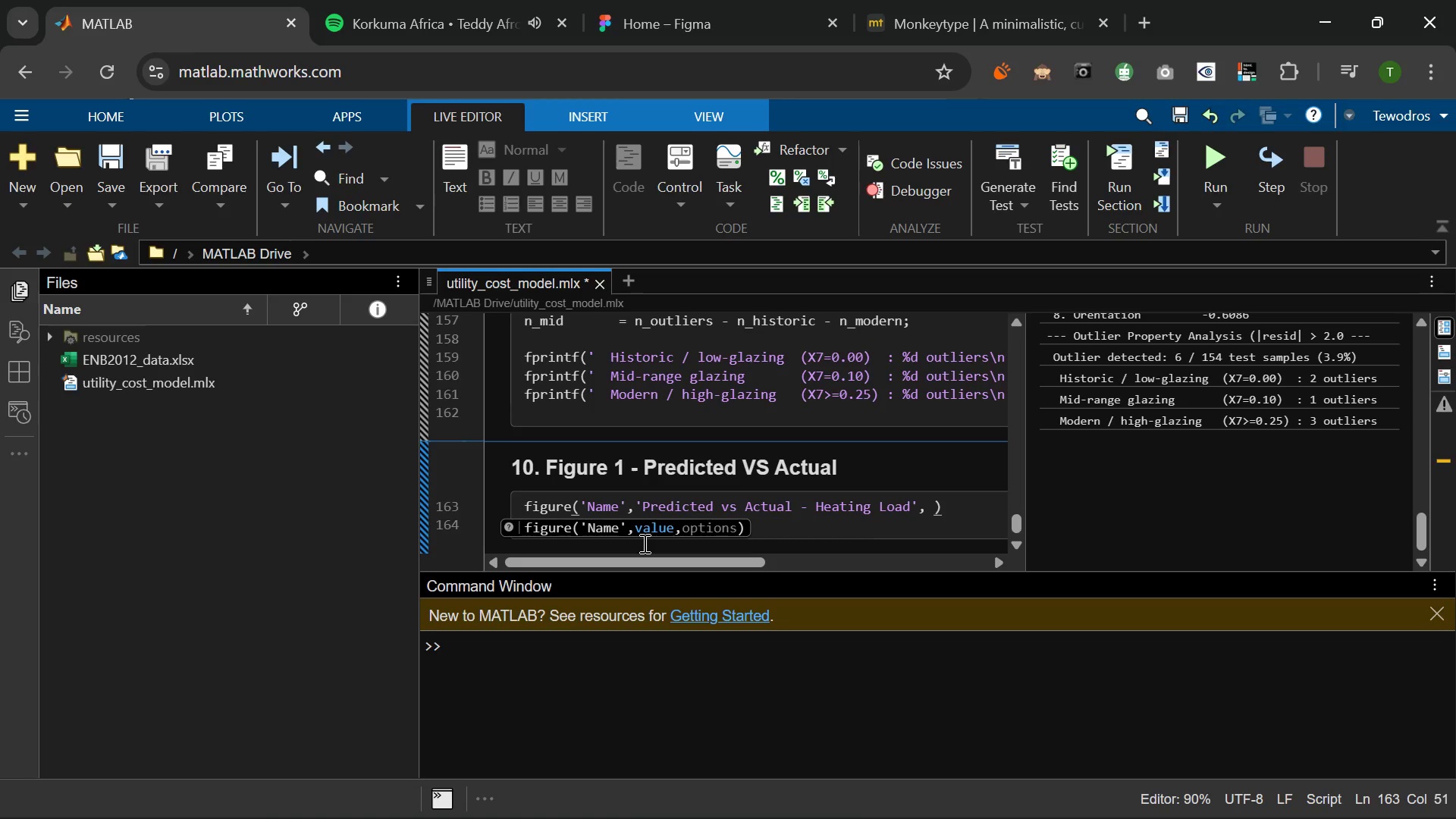 
key(Period)
 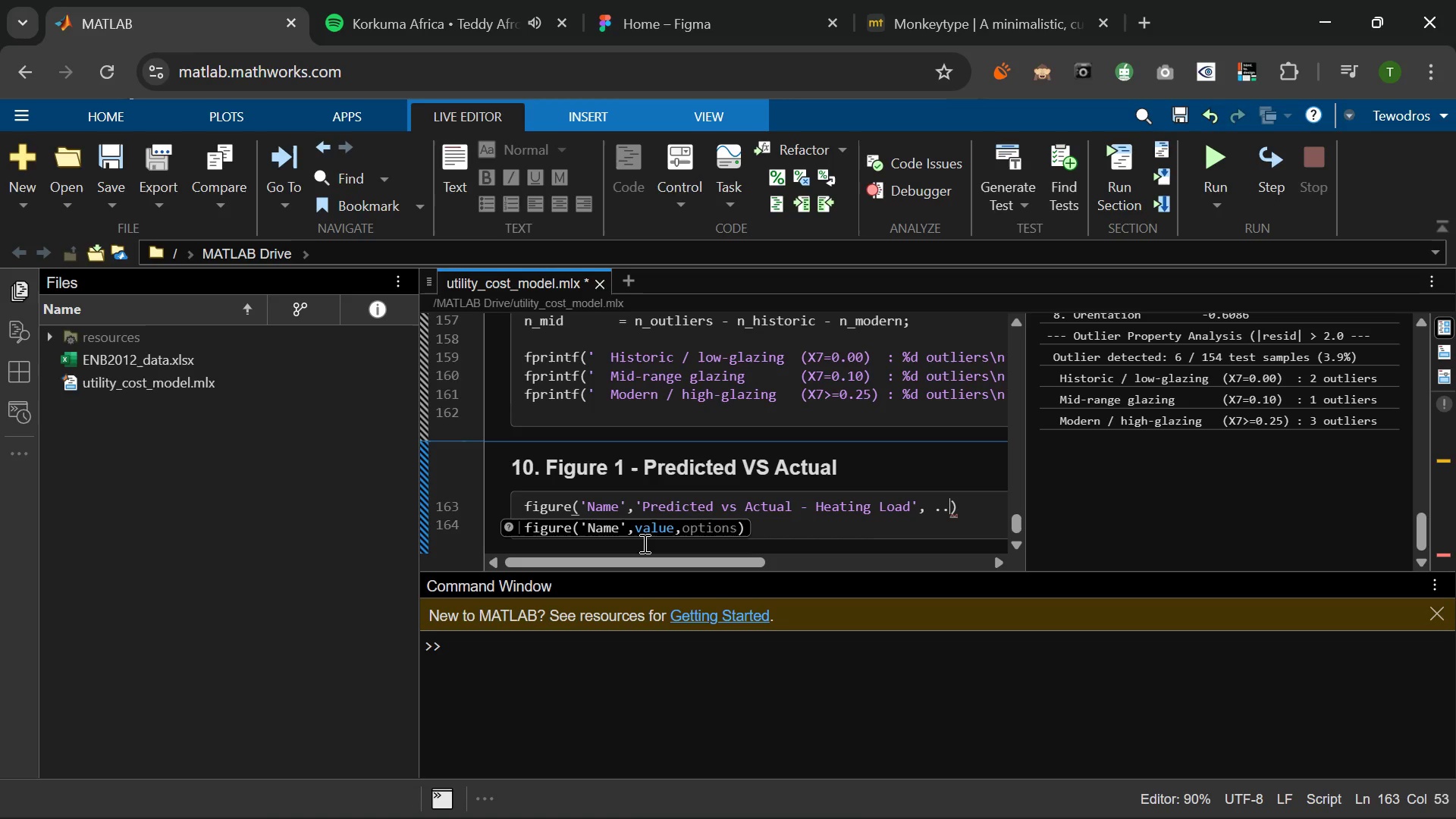 
key(Period)
 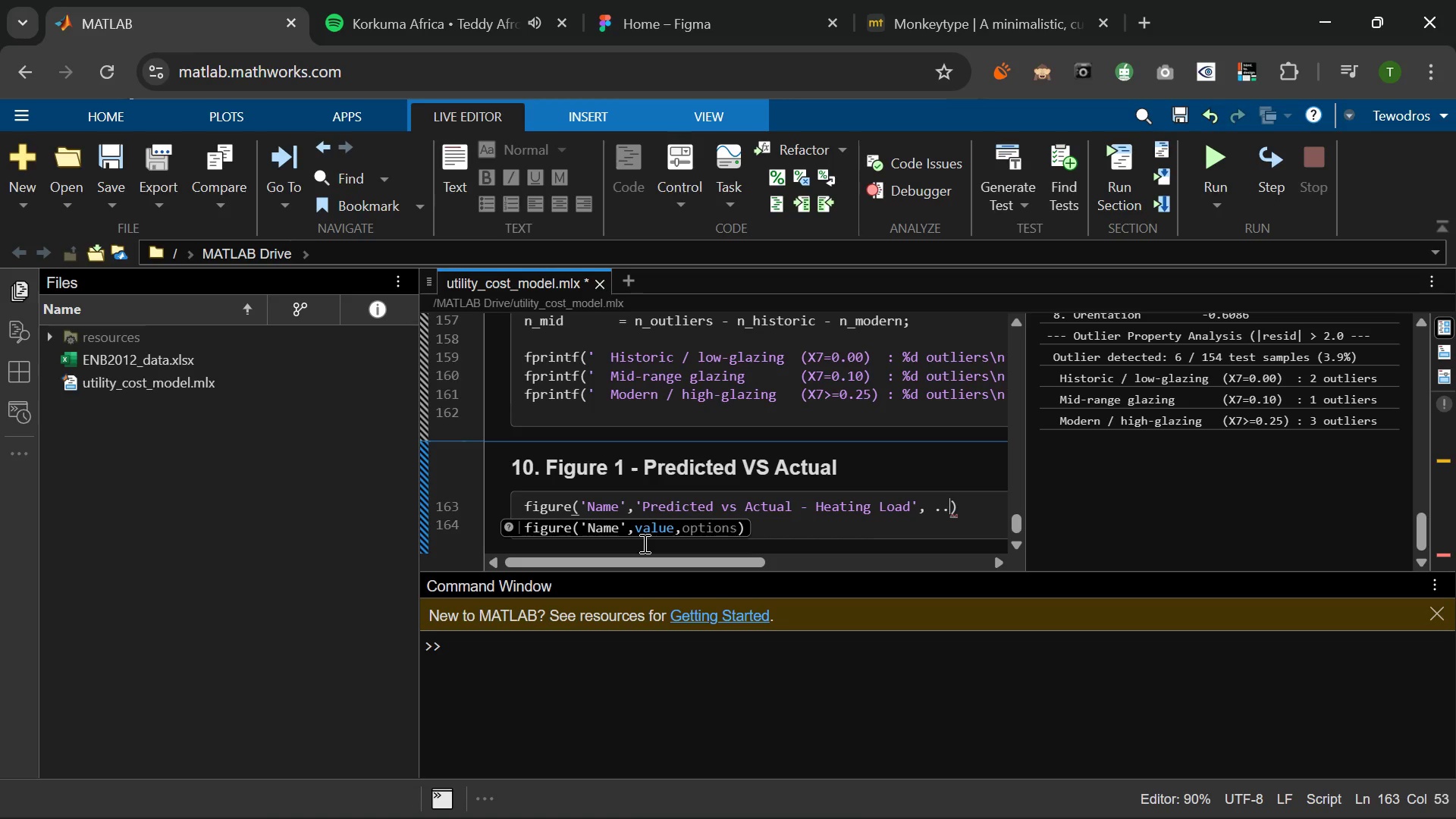 
key(Period)
 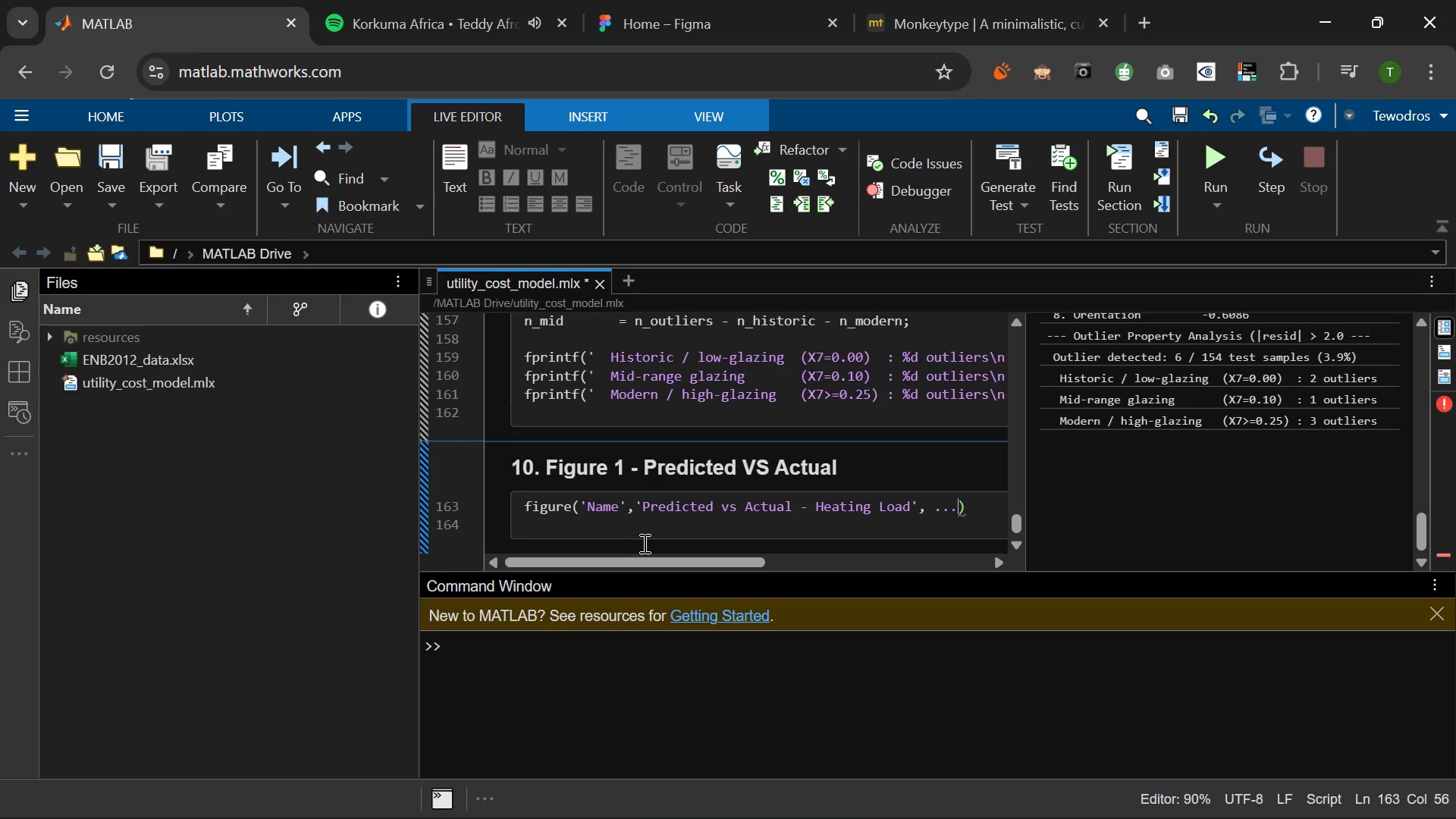 
key(Enter)
 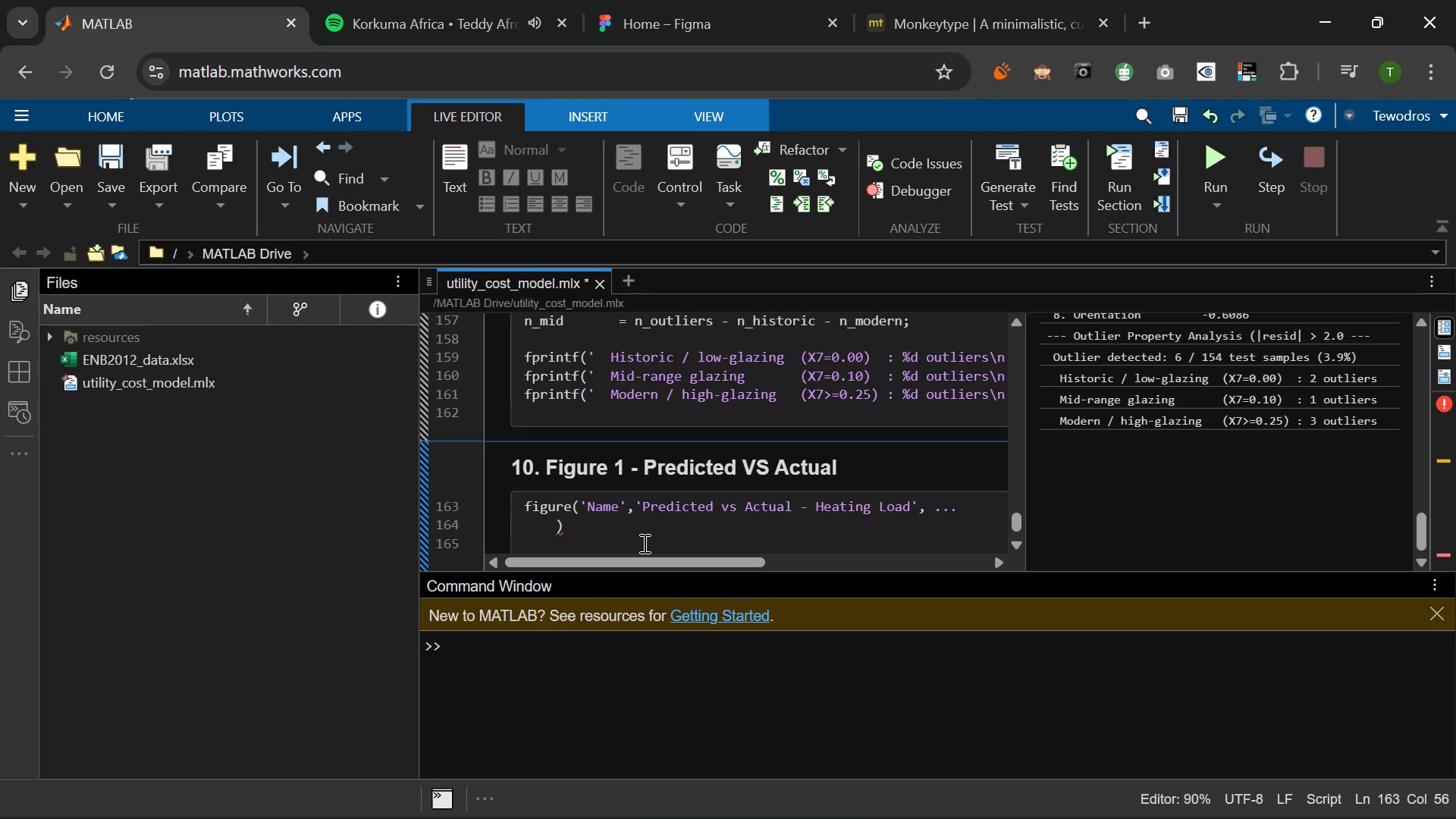 
key(Quote)
 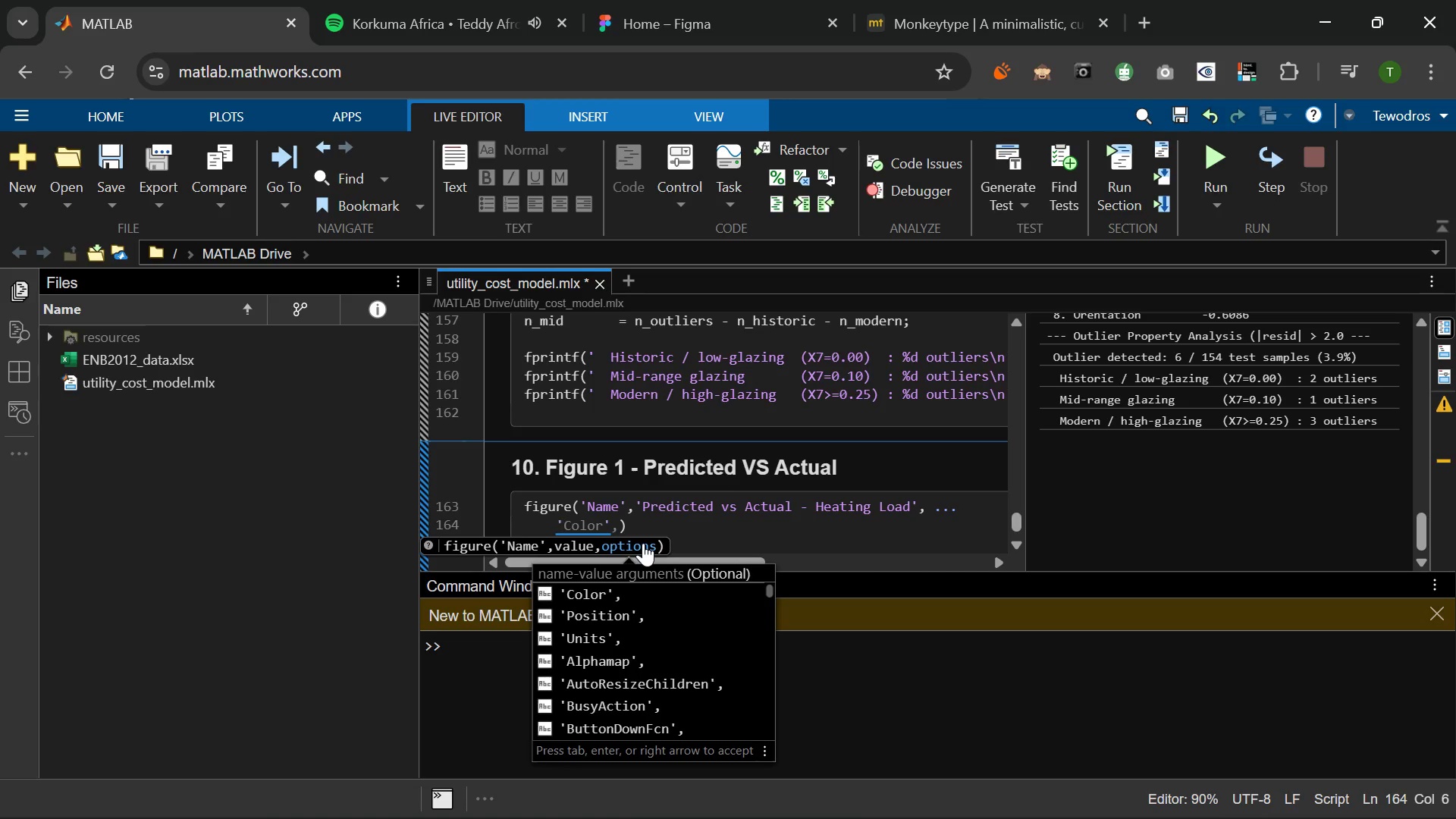 
key(Shift+P)
 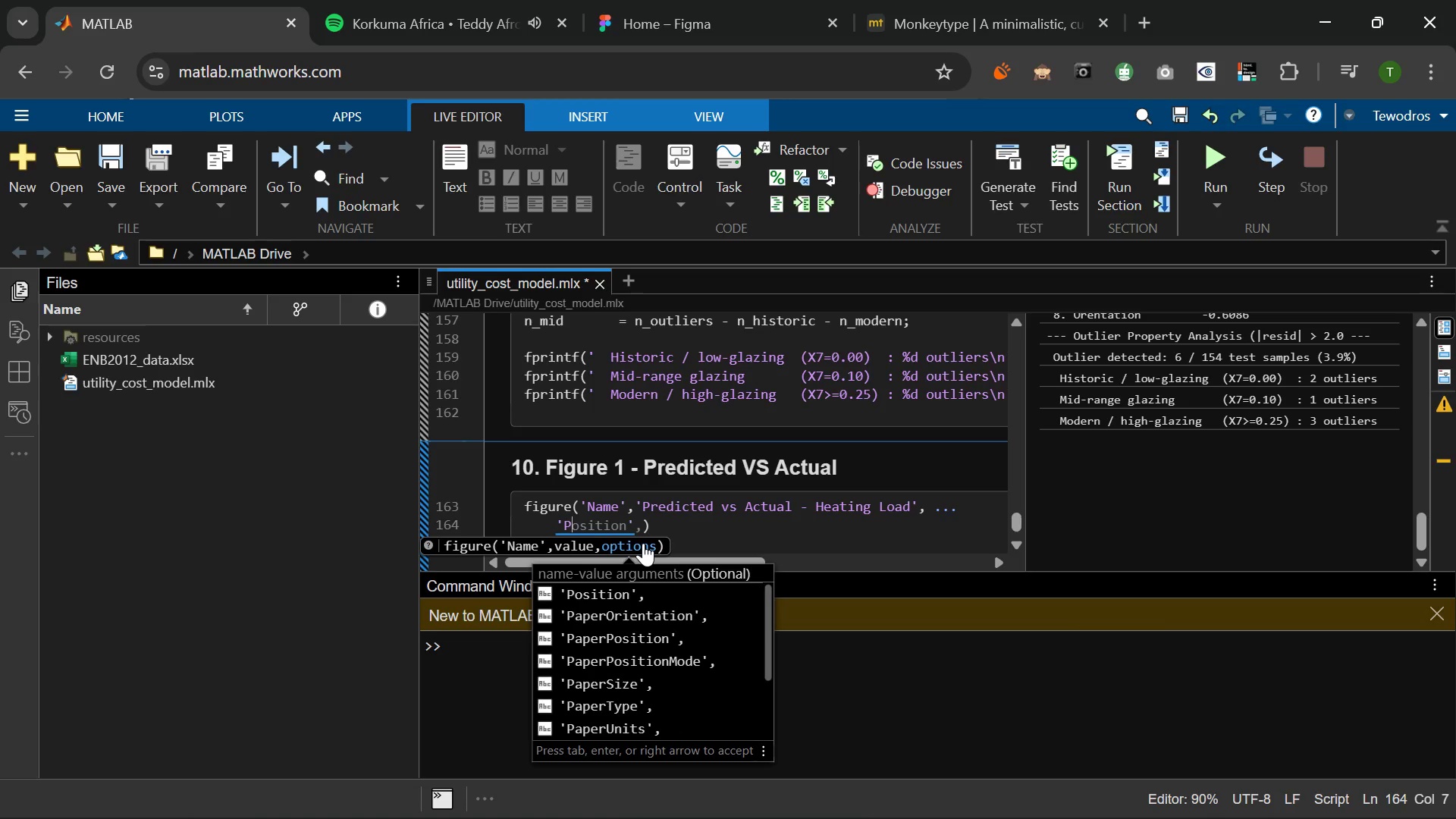 
key(Tab)
 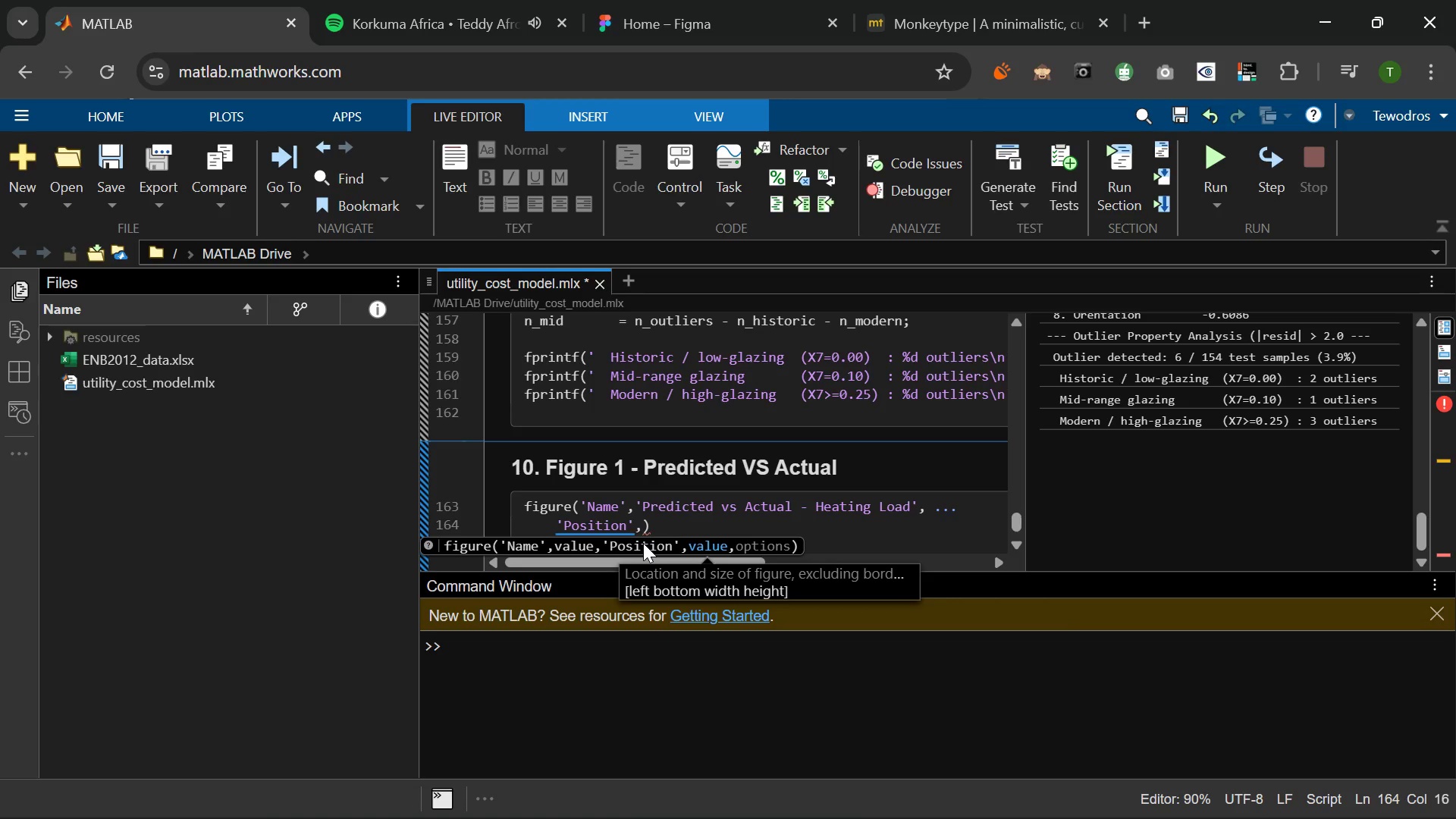 
key(Space)
 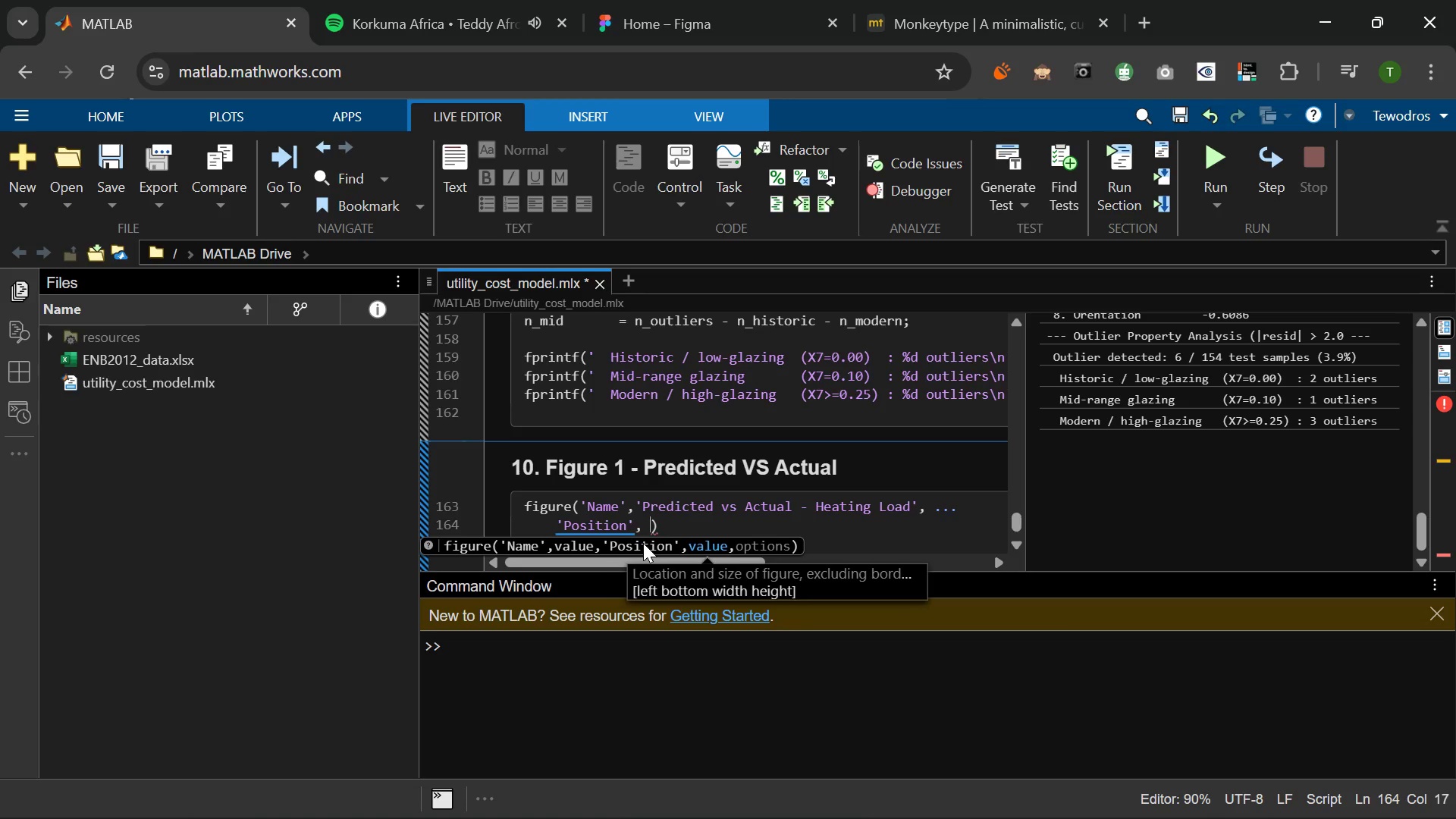 
key(BracketLeft)
 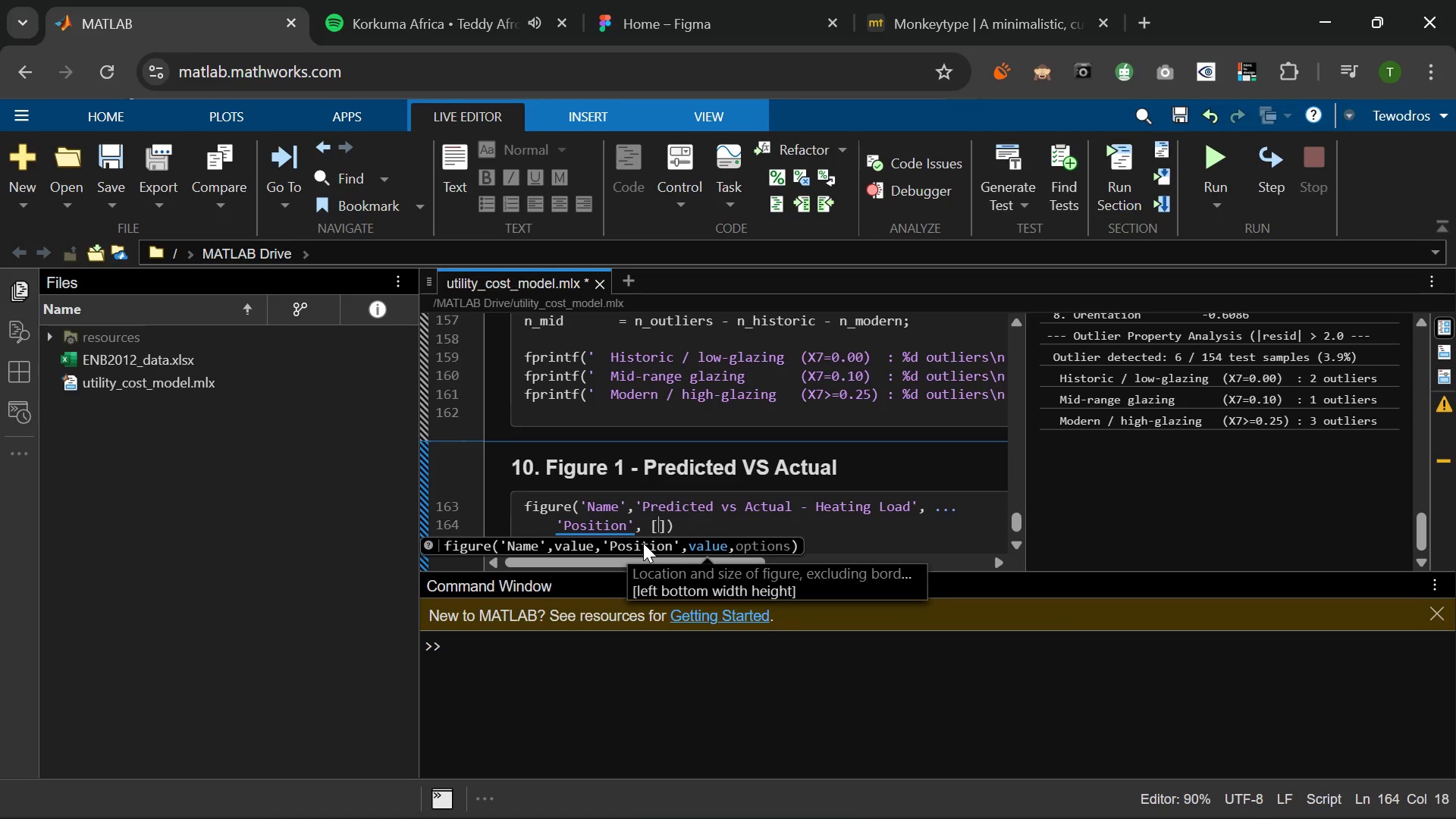 
type(50 50 780 600)
 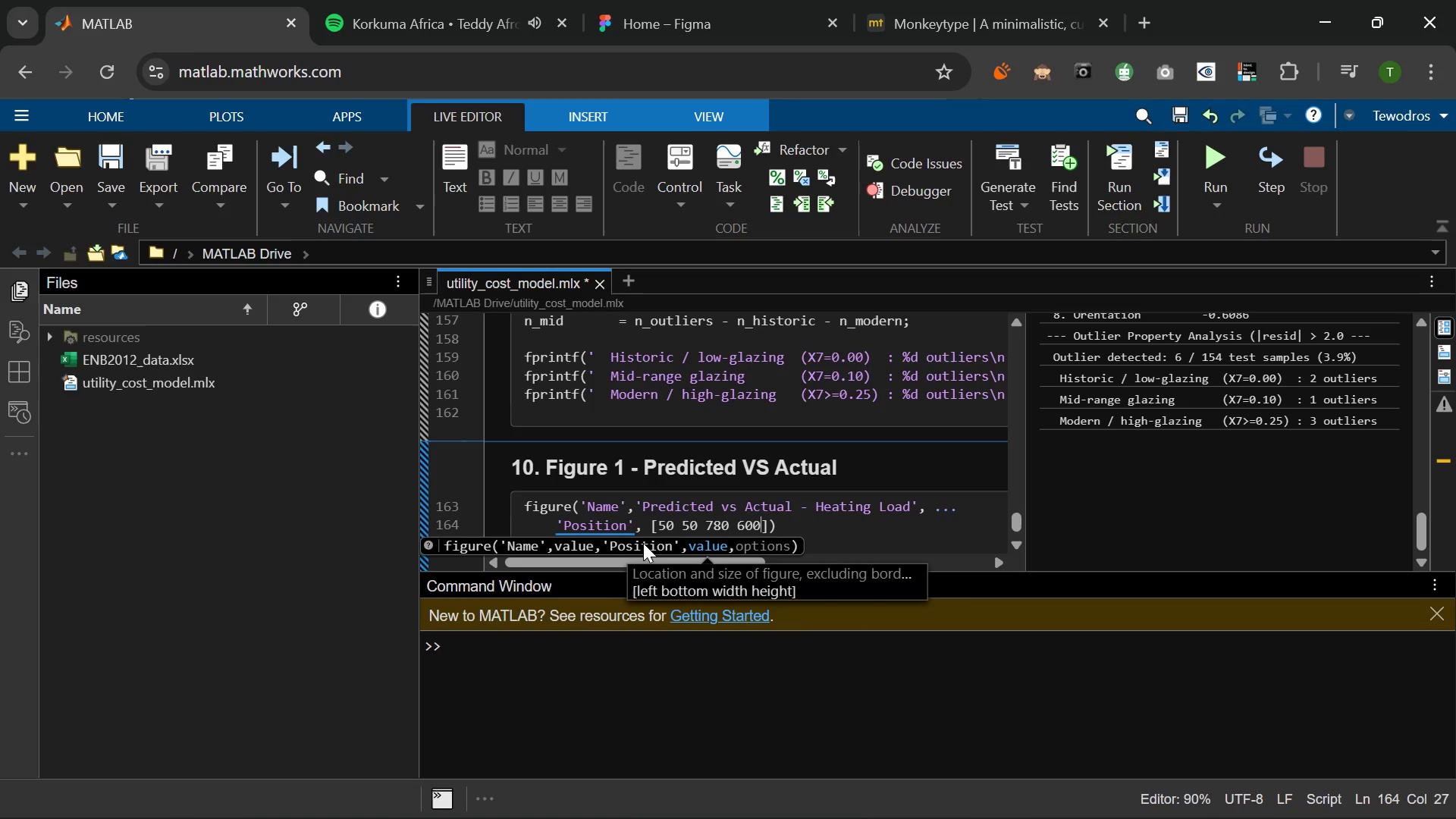 
key(ArrowRight)
 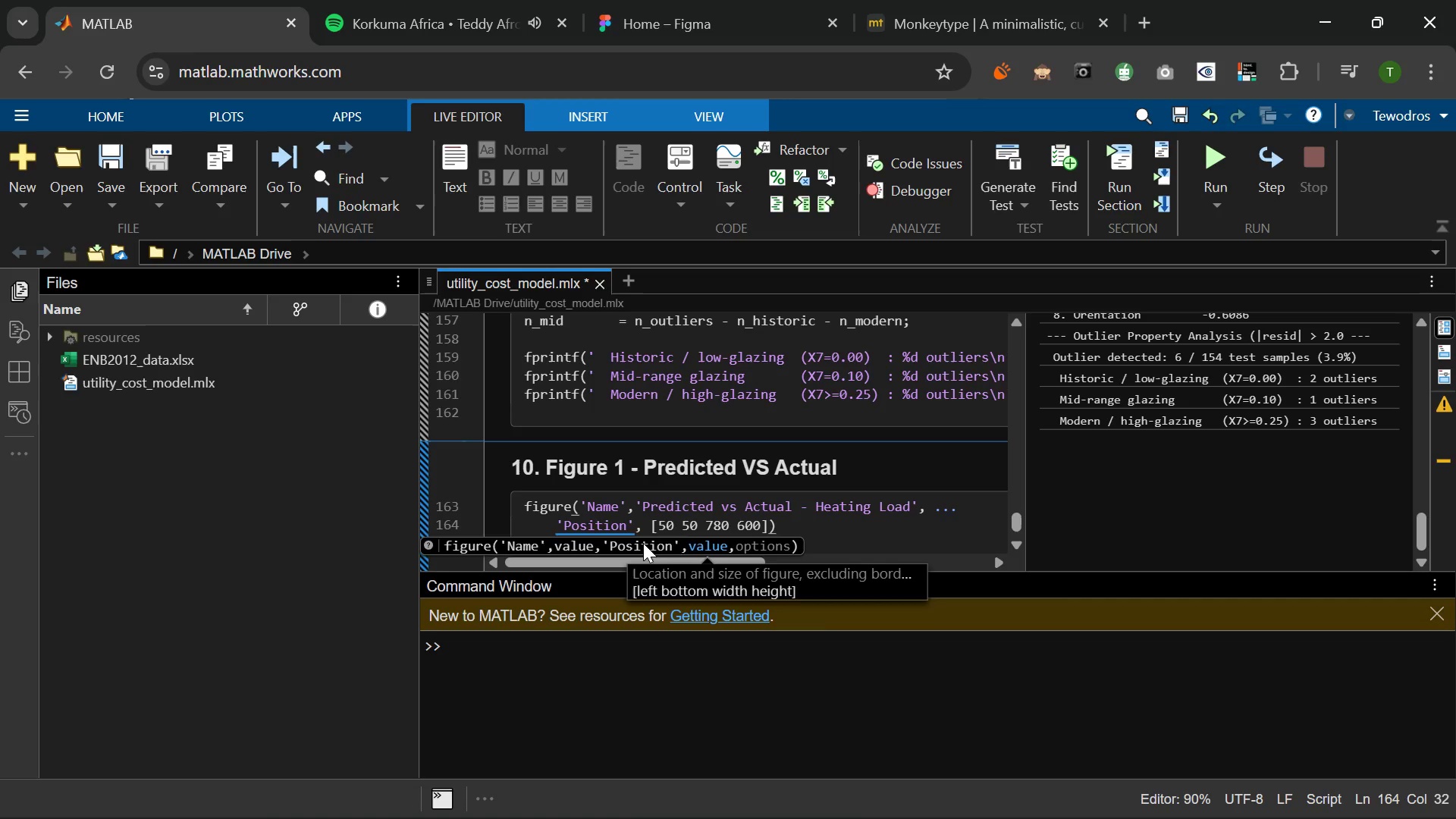 
key(ArrowRight)
 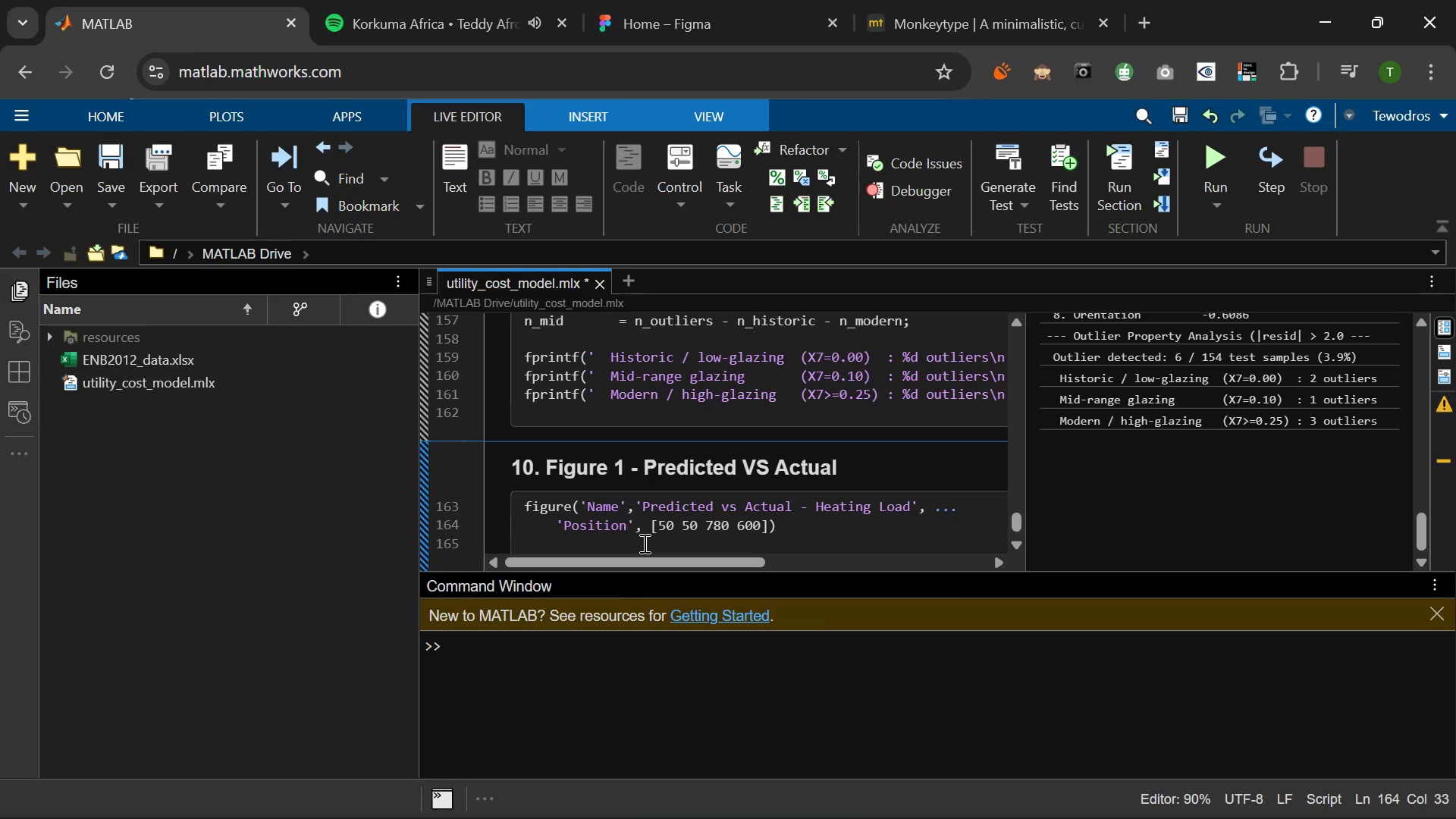 
key(Semicolon)
 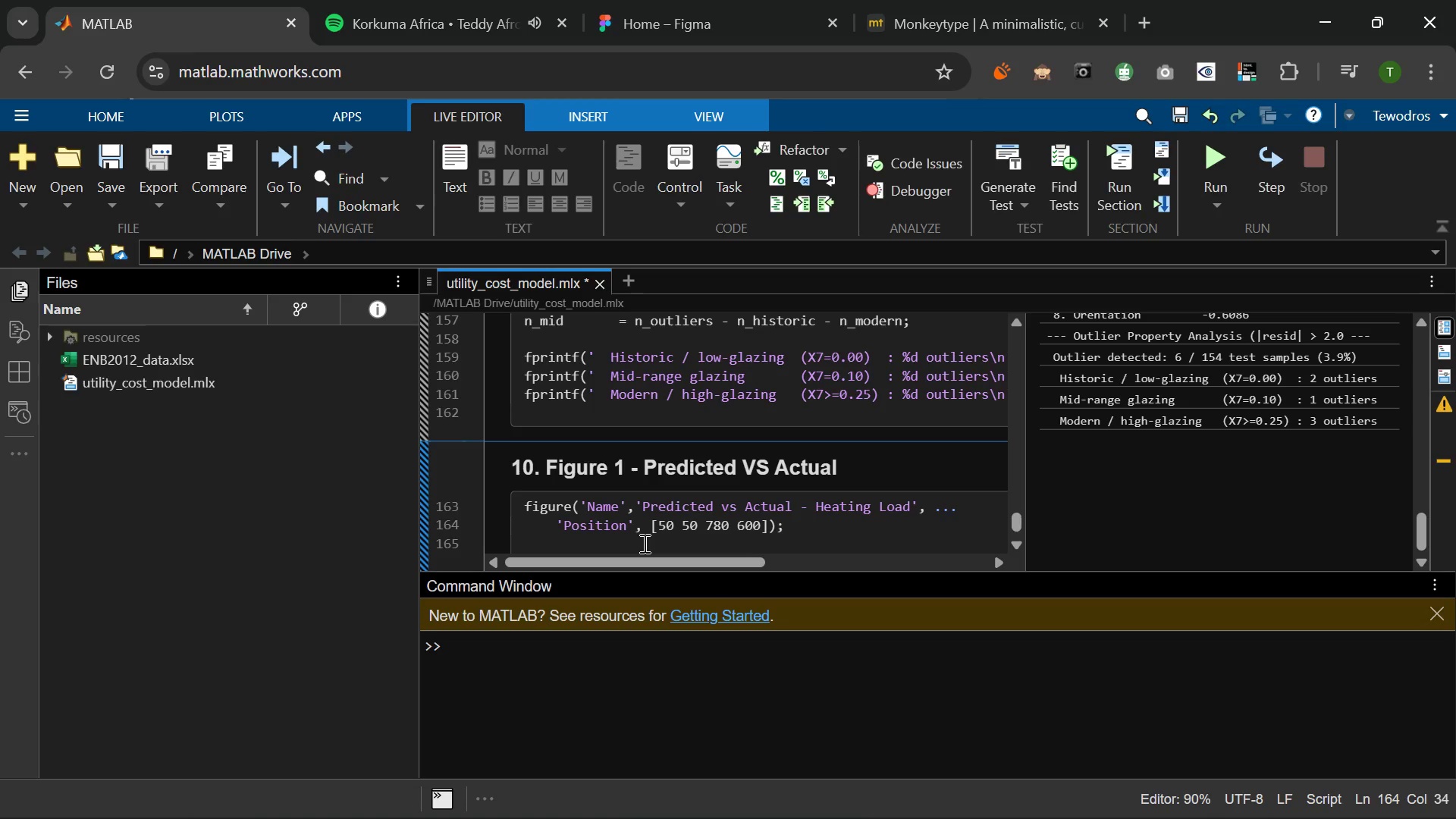 
key(Enter)
 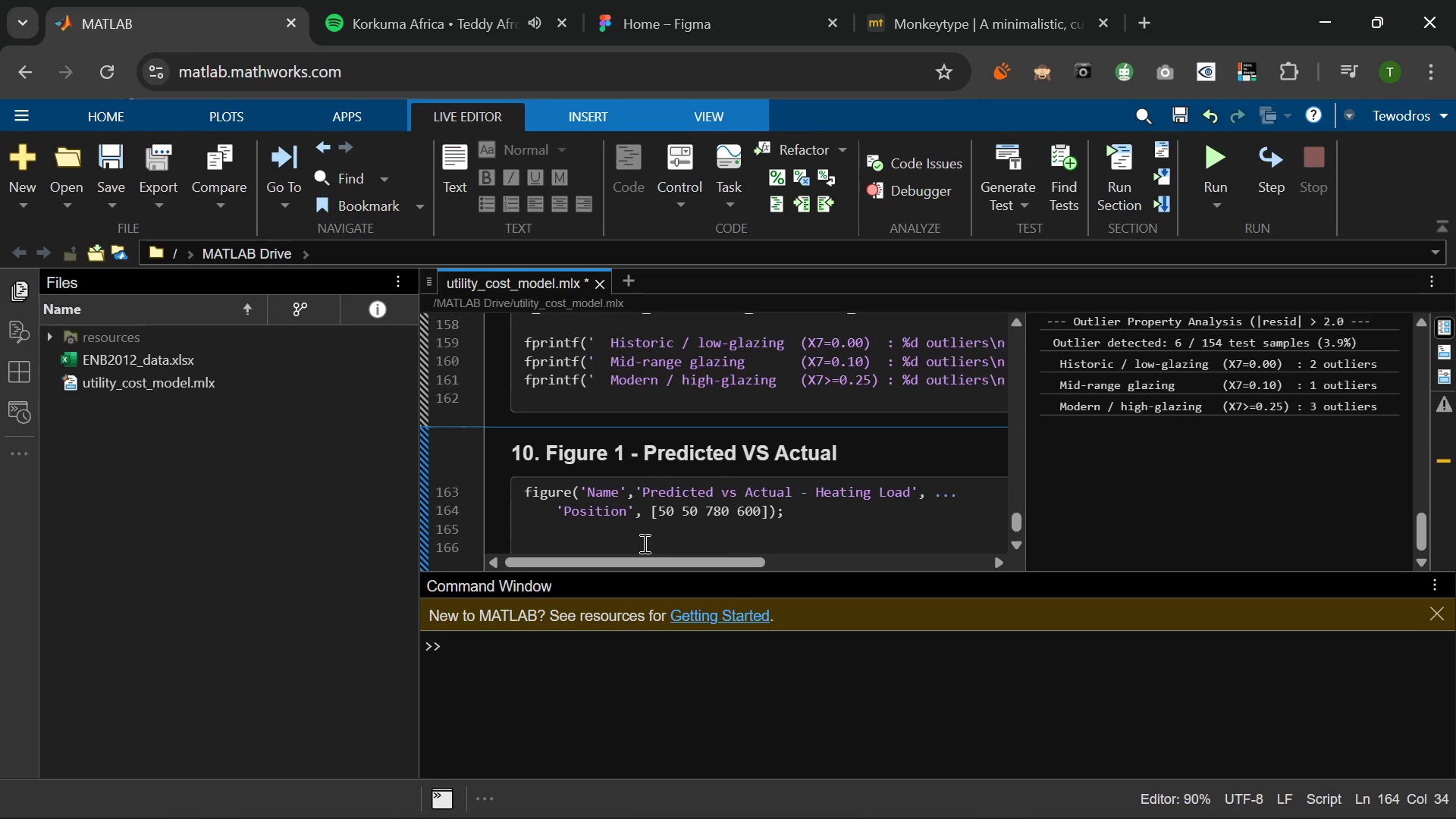 
type(scatter(Y_test, Y_pred, 28 )
key(Backspace)
type(, [)
 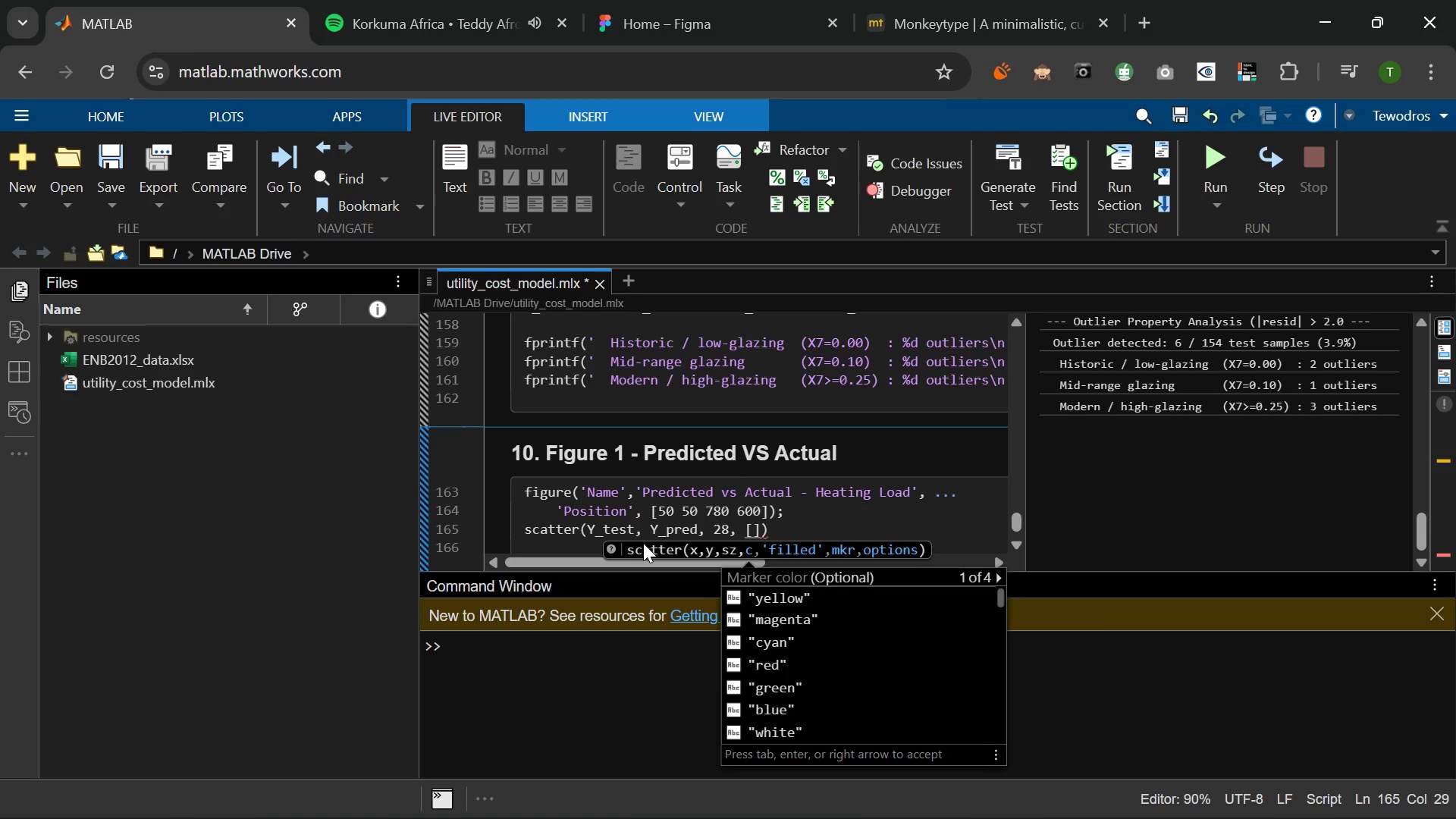 
key(Numpad0)
 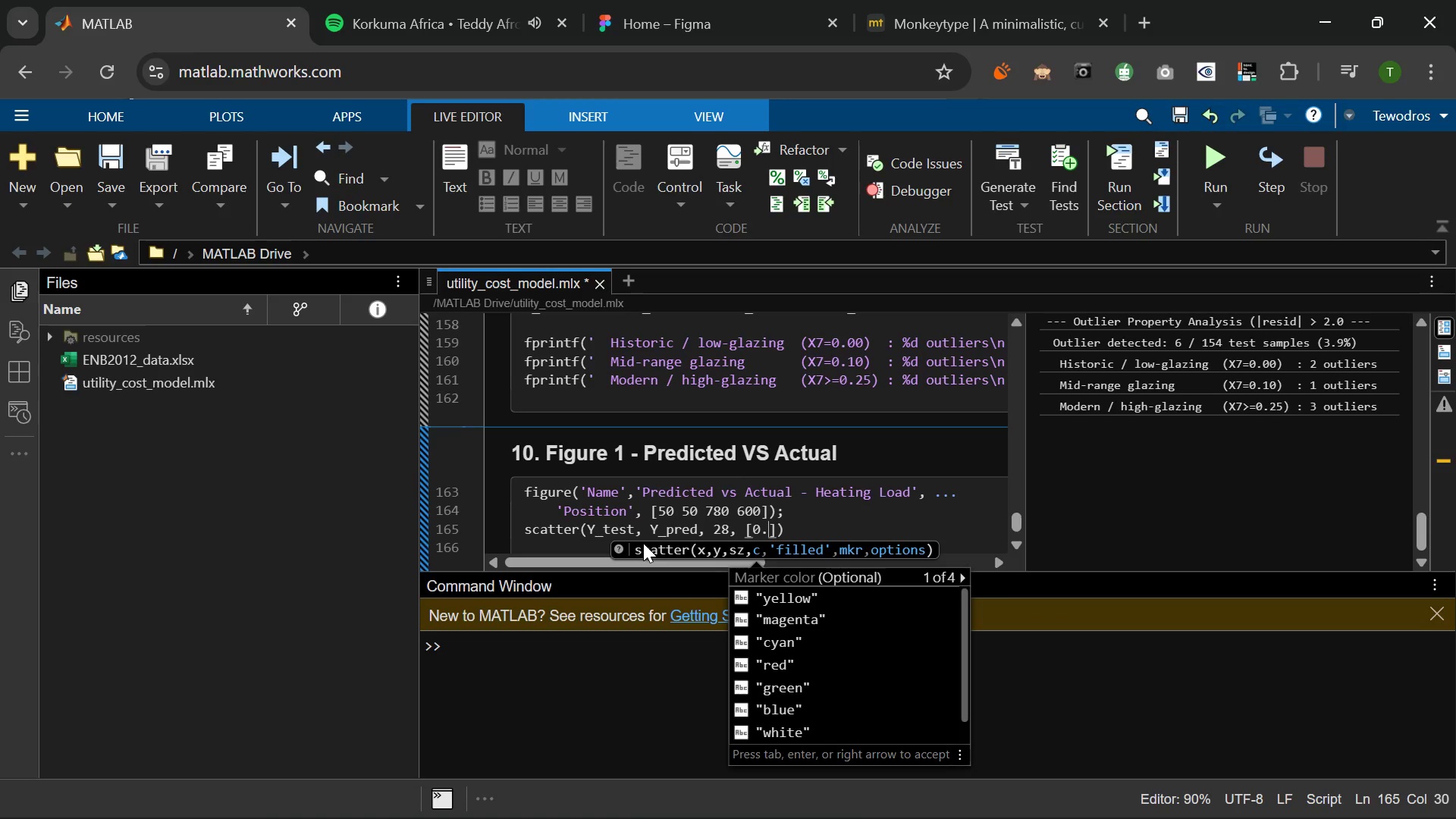 
key(NumpadDecimal)
 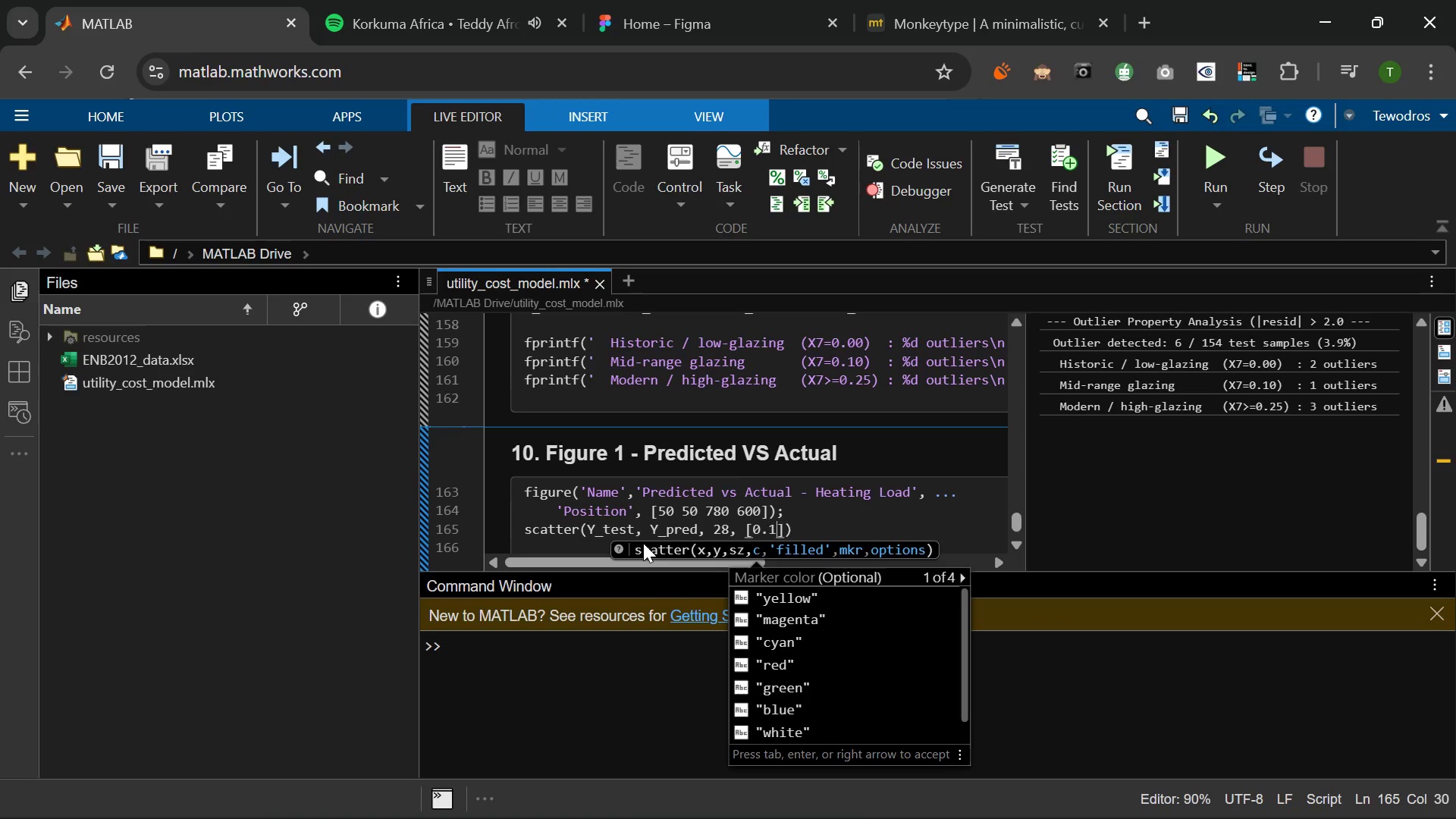 
key(Numpad1)
 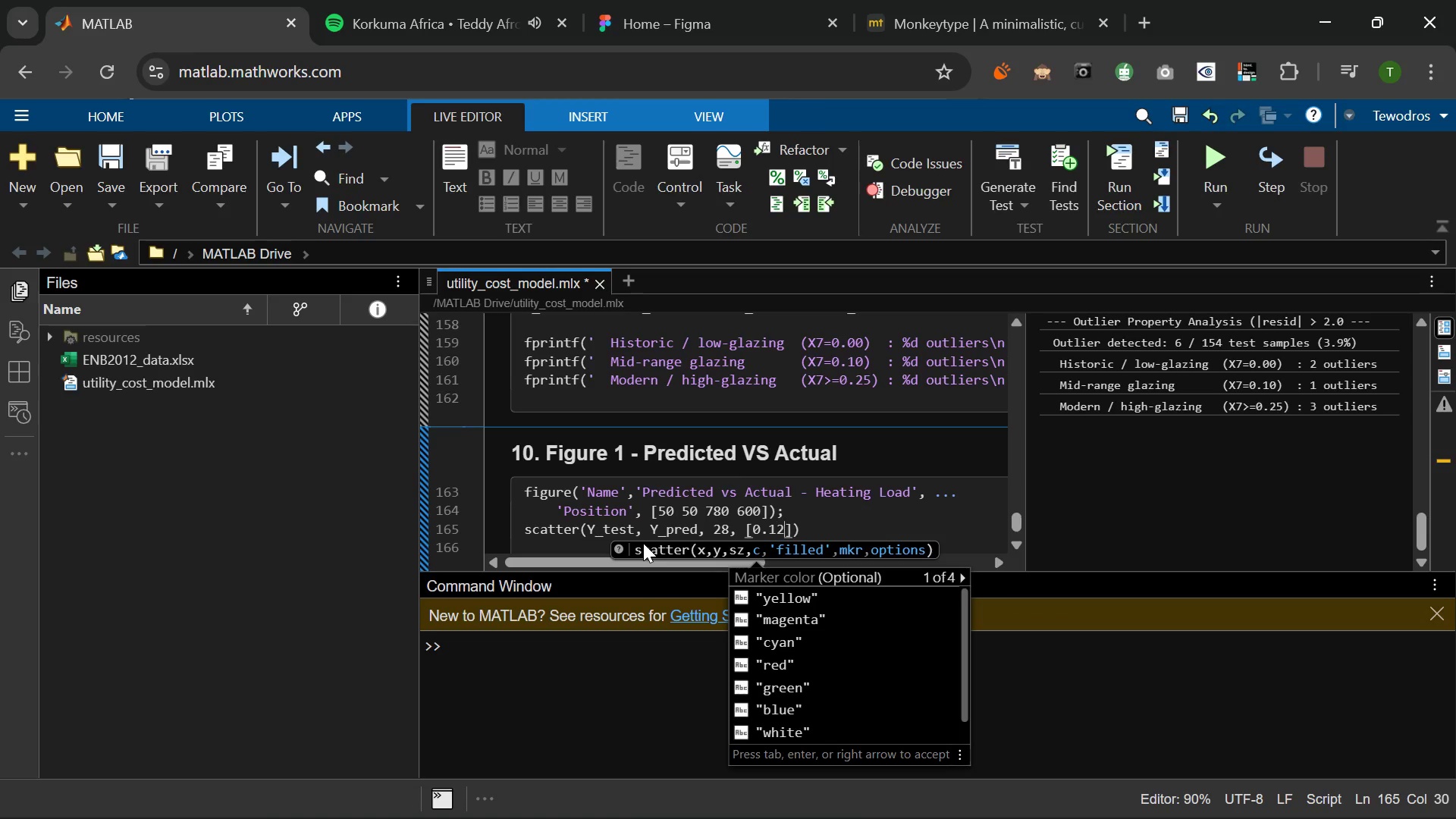 
key(Numpad2)
 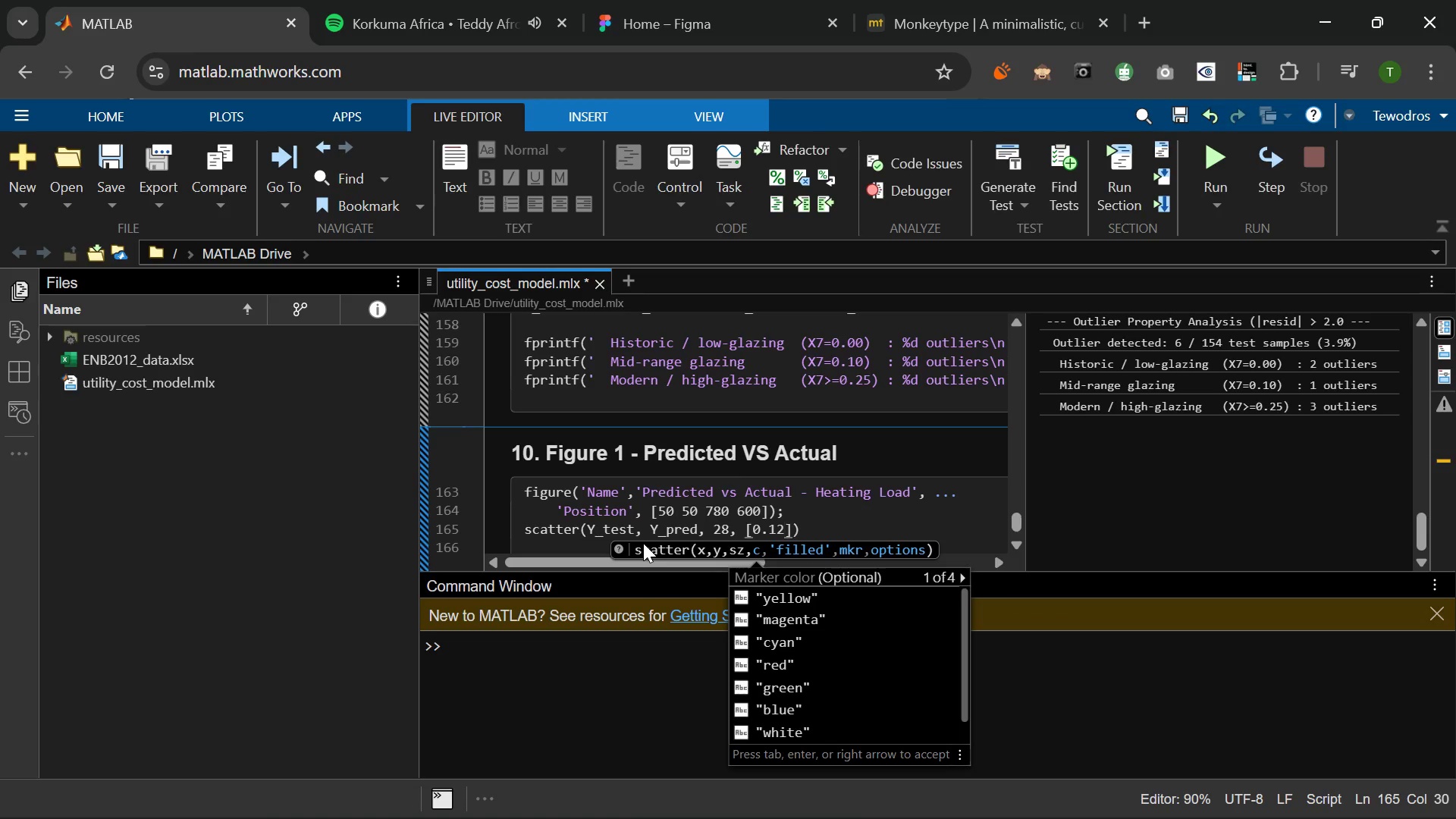 
key(Space)
 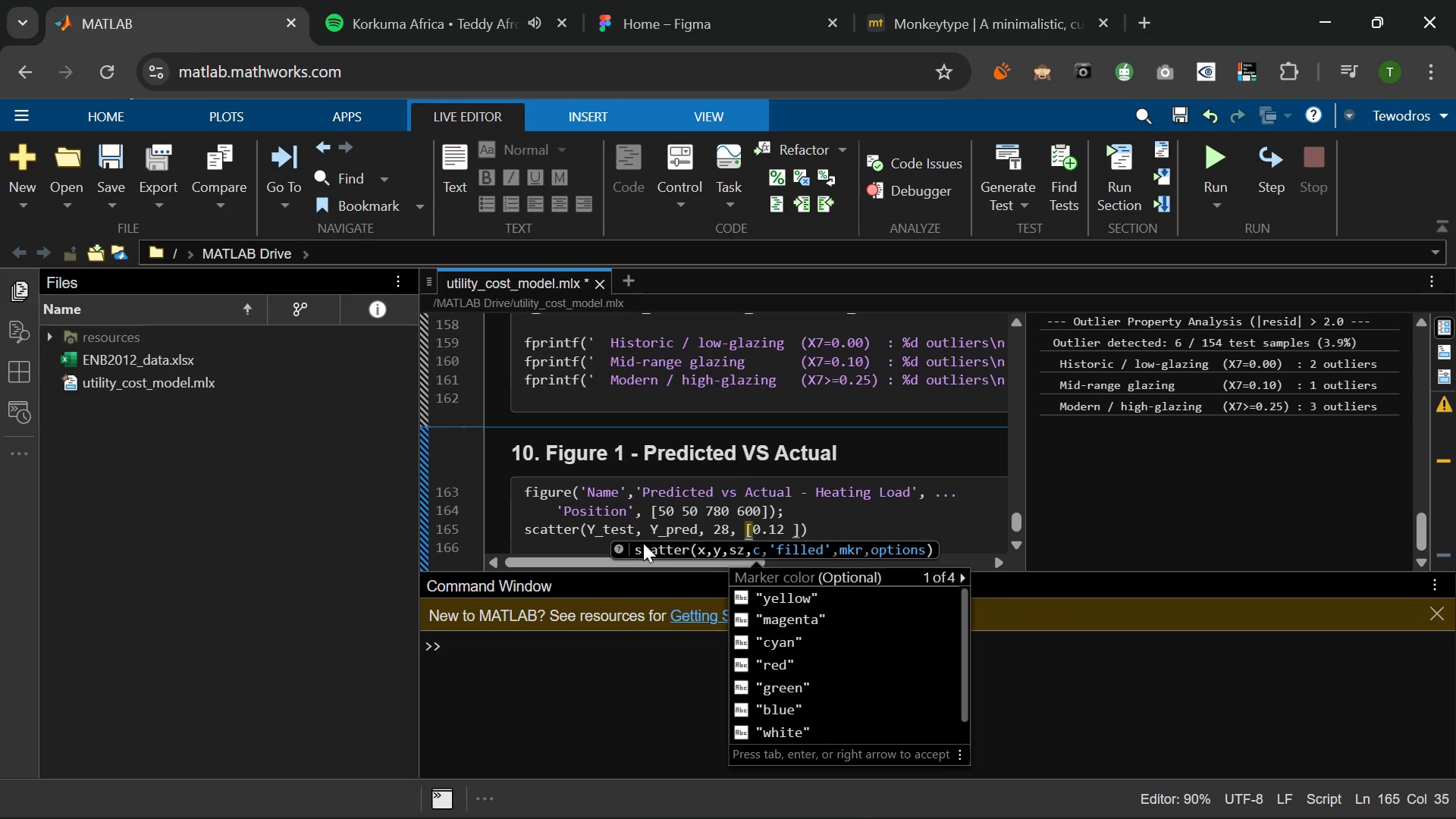 
key(Numpad0)
 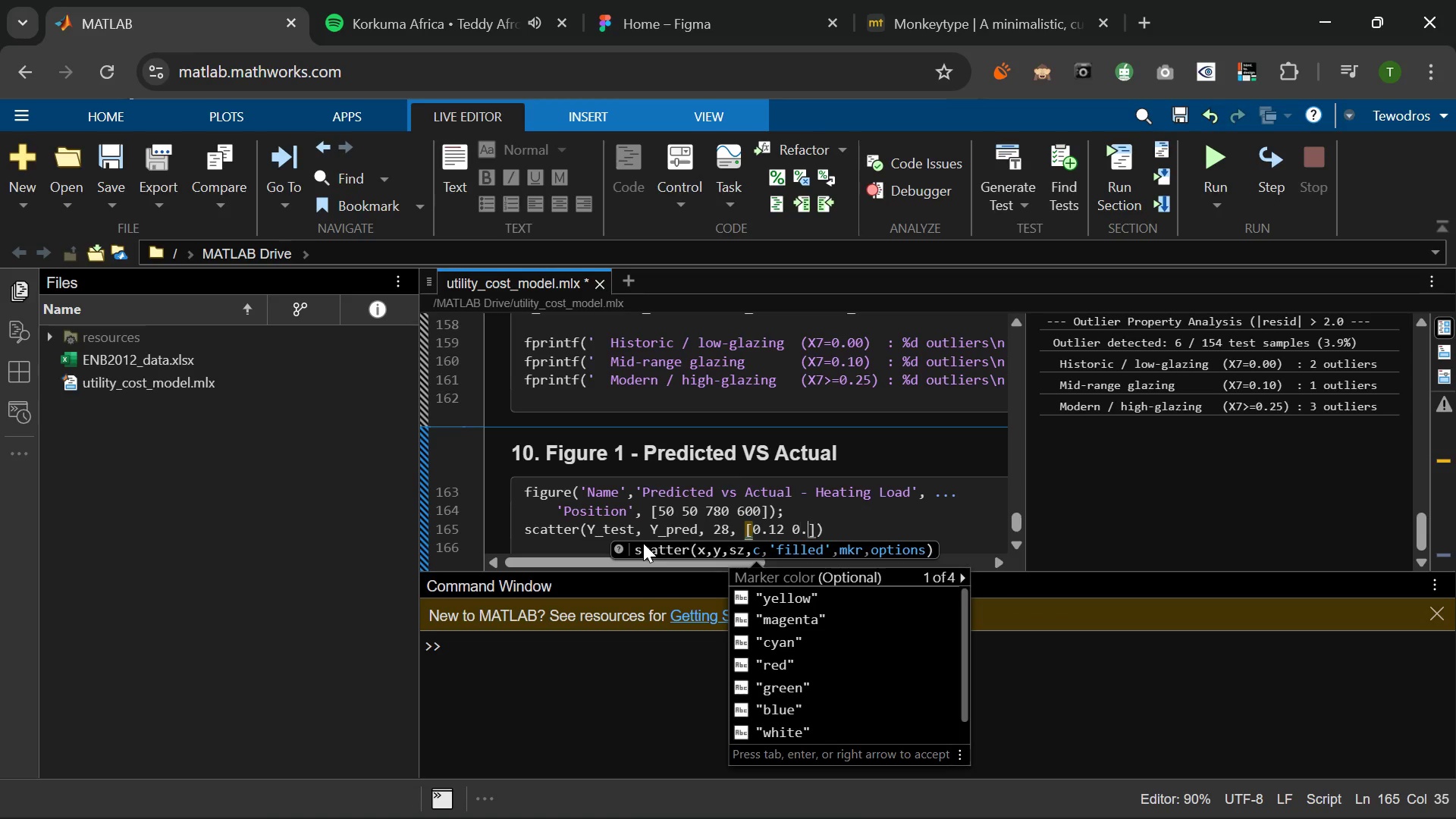 
key(NumpadDecimal)
 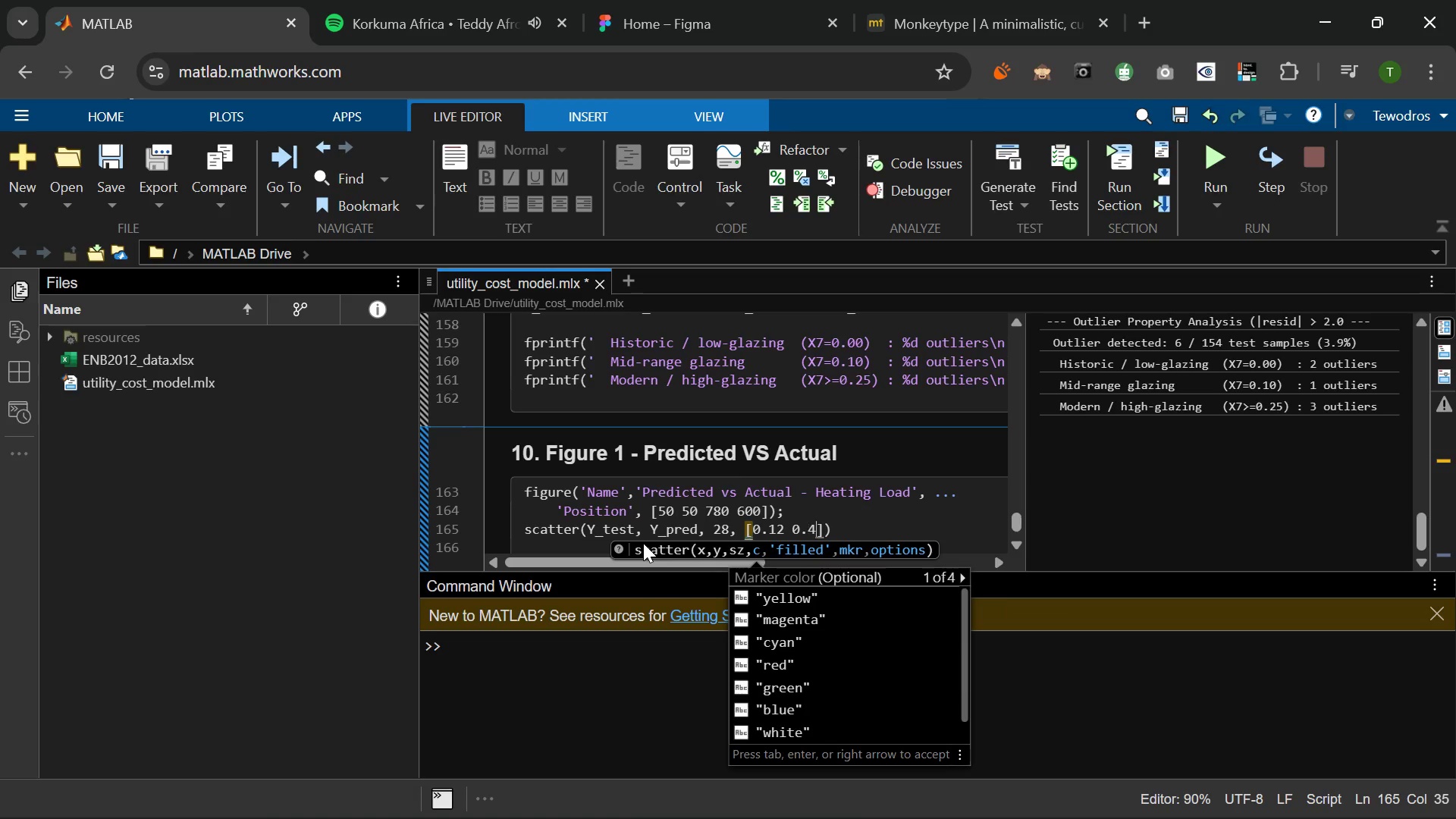 
key(Numpad4)
 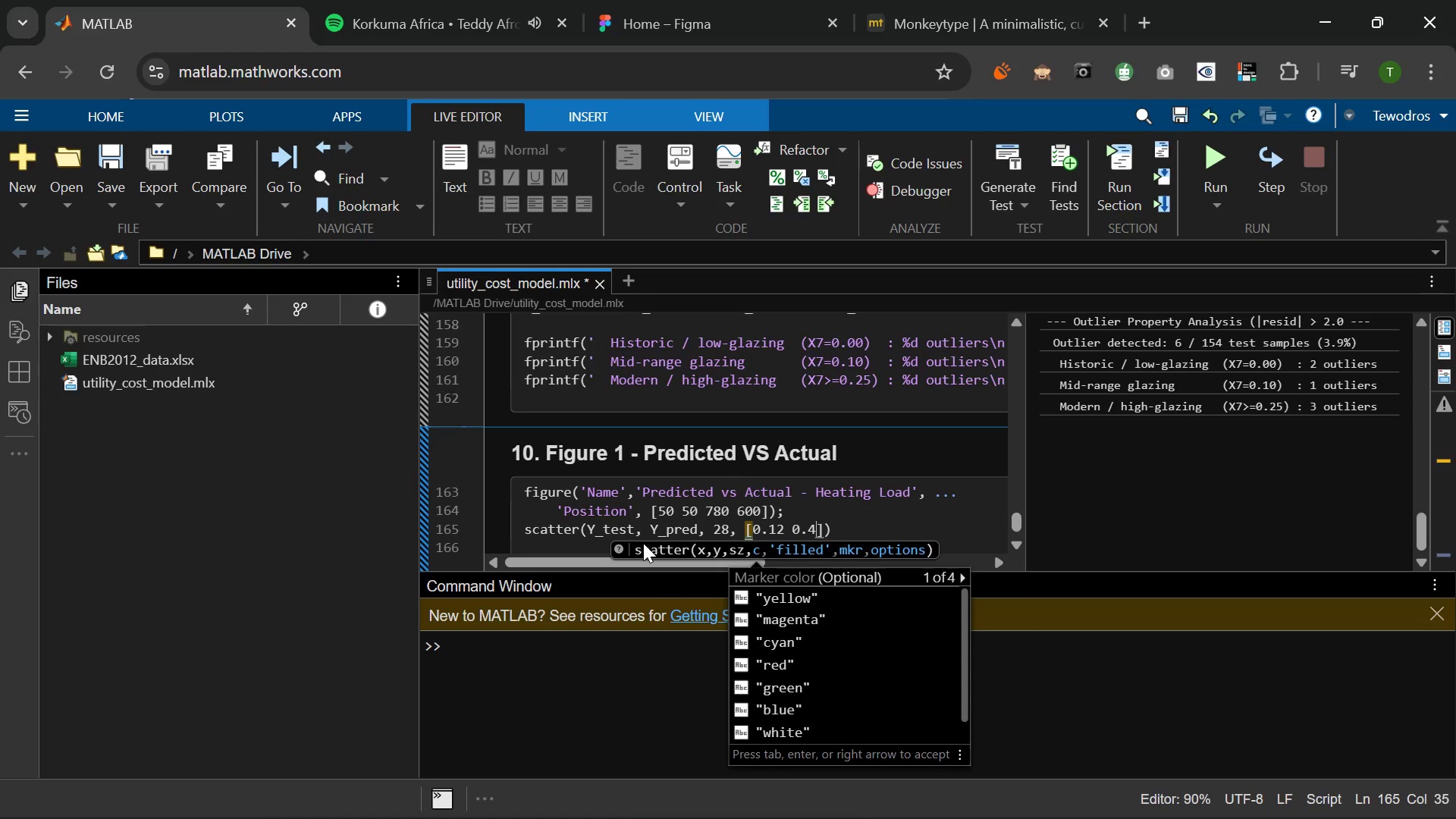 
key(Numpad7)
 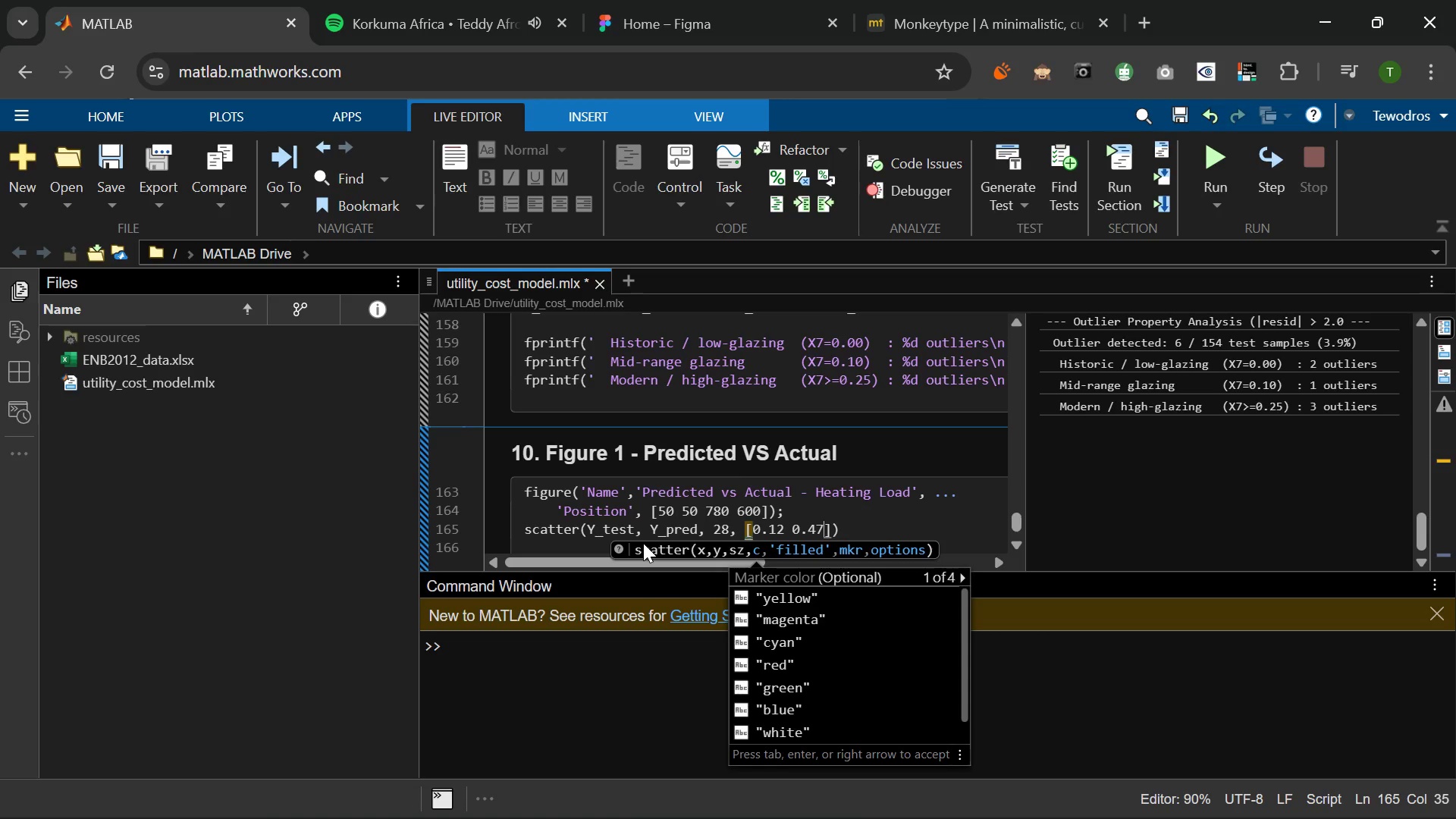 
key(Space)
 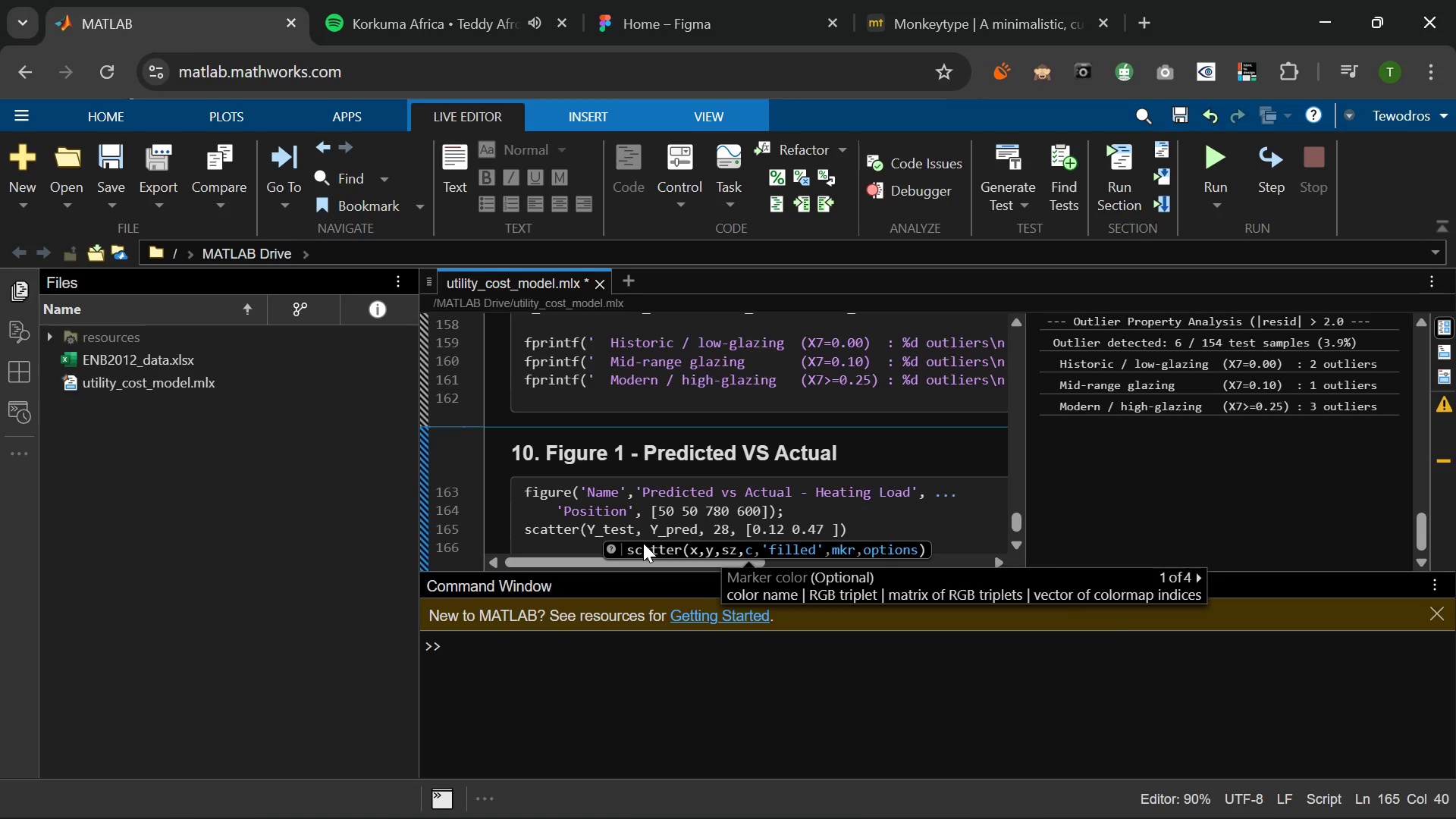 
key(Numpad0)
 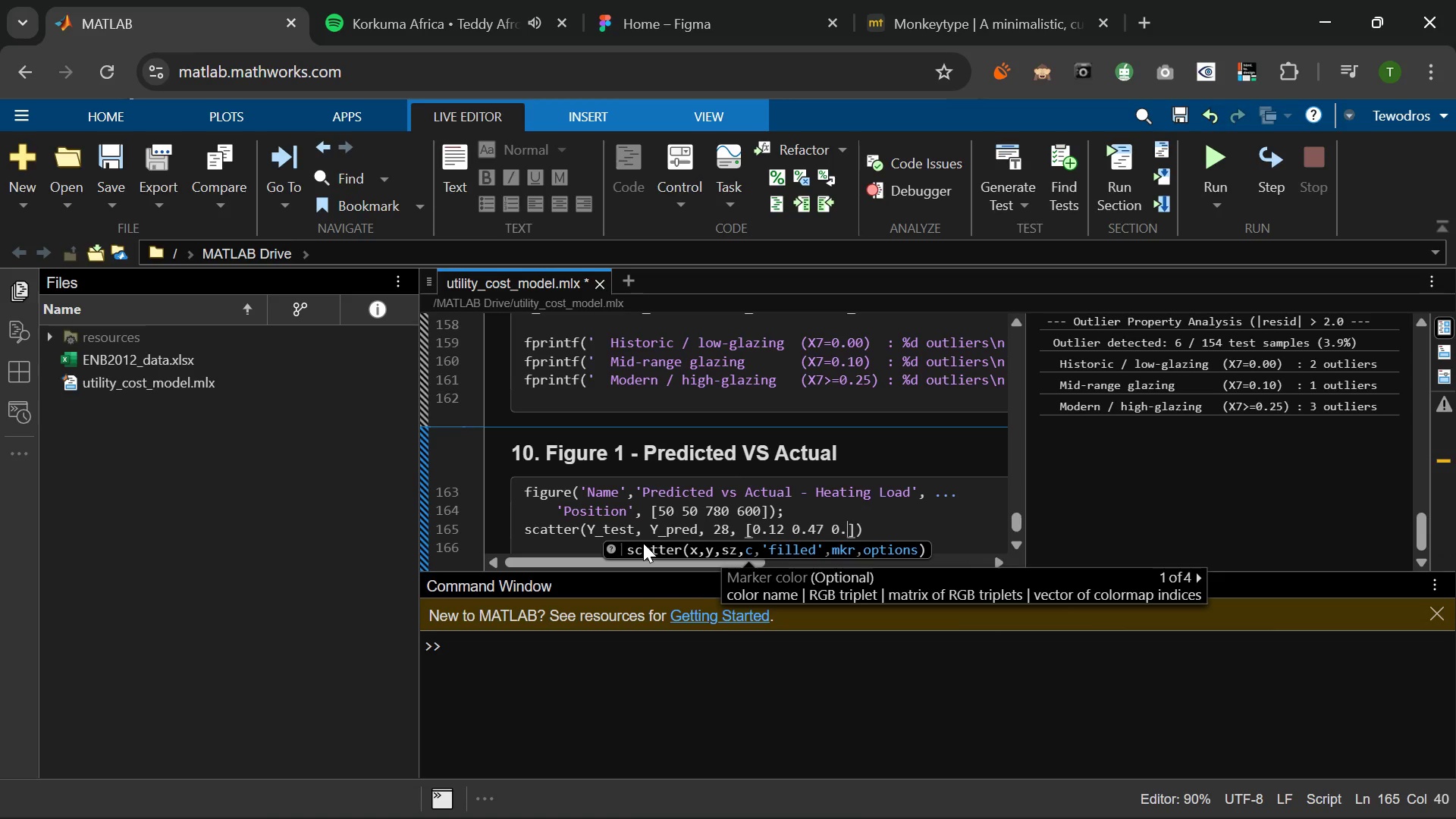 
key(NumpadDecimal)
 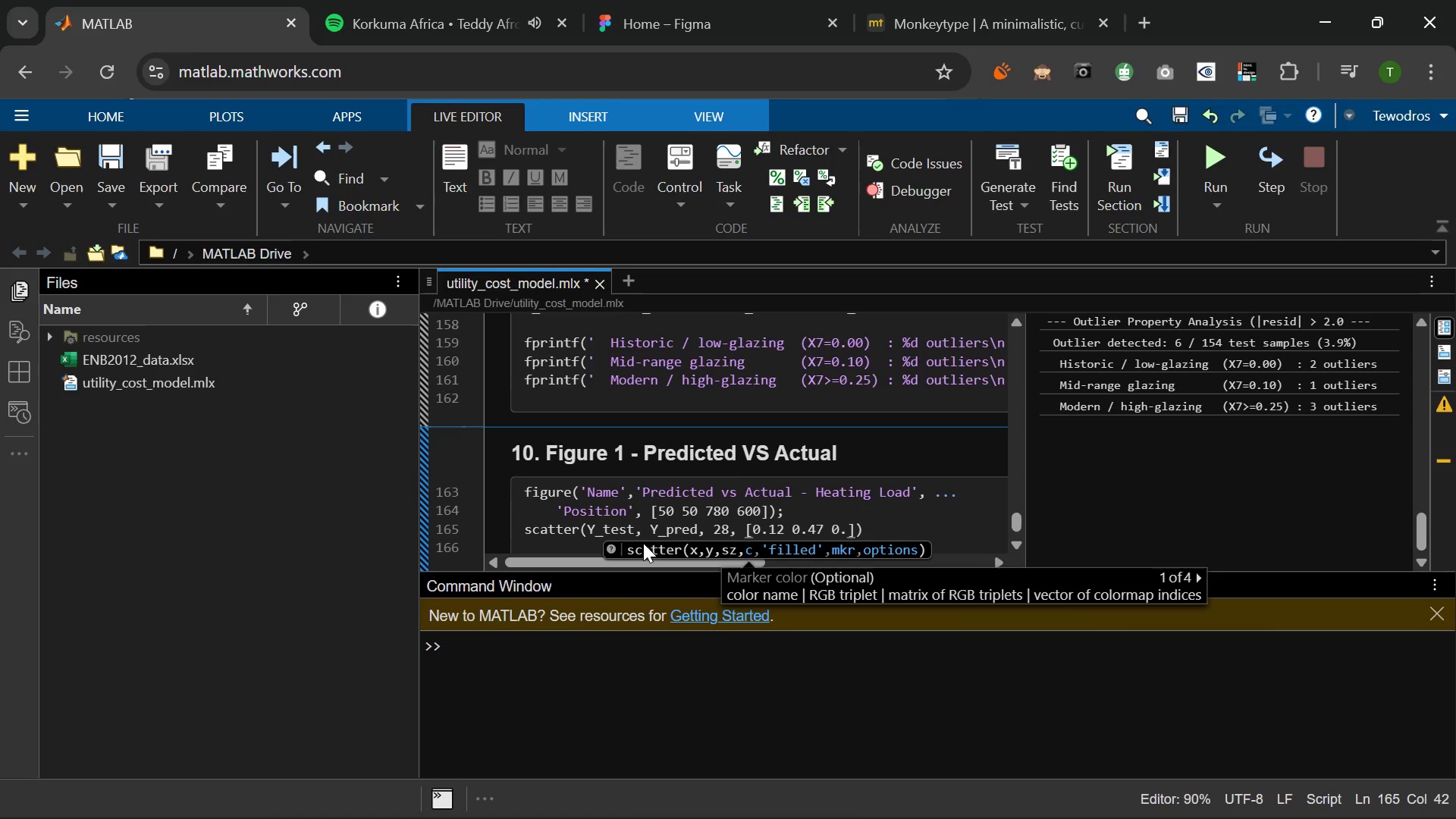 
key(Numpad7)
 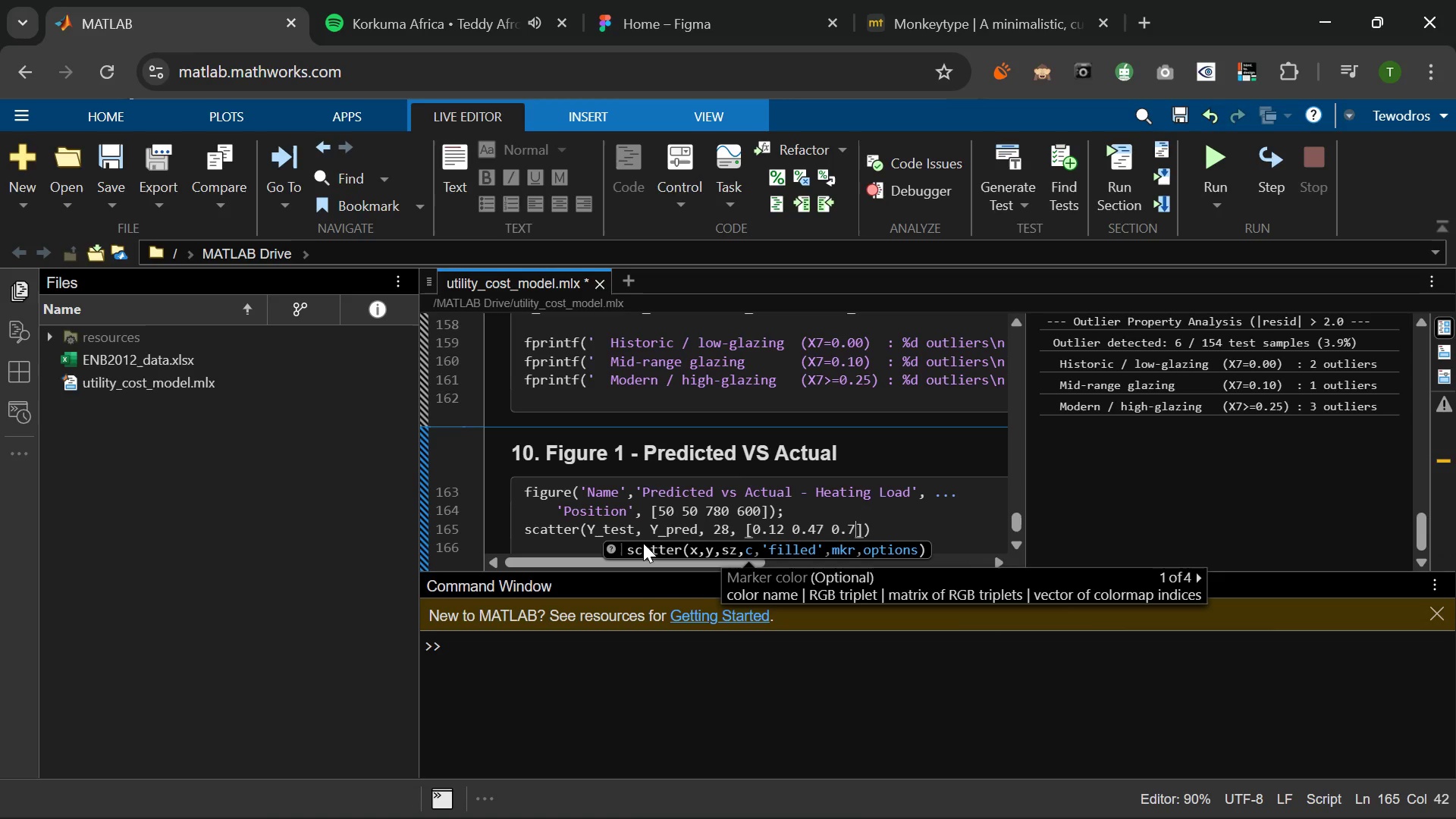 
key(Numpad1)
 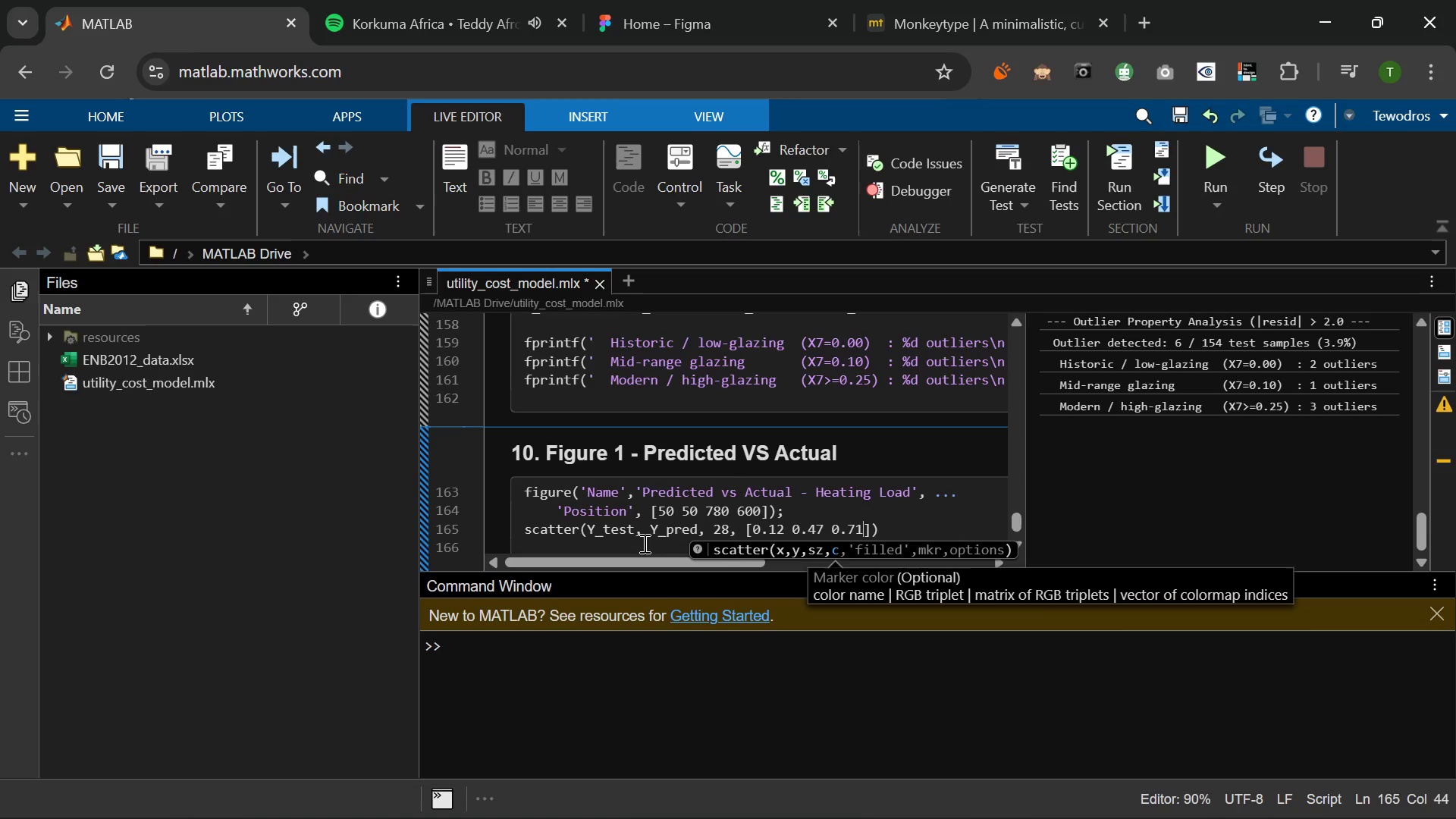 
key(ArrowRight)
 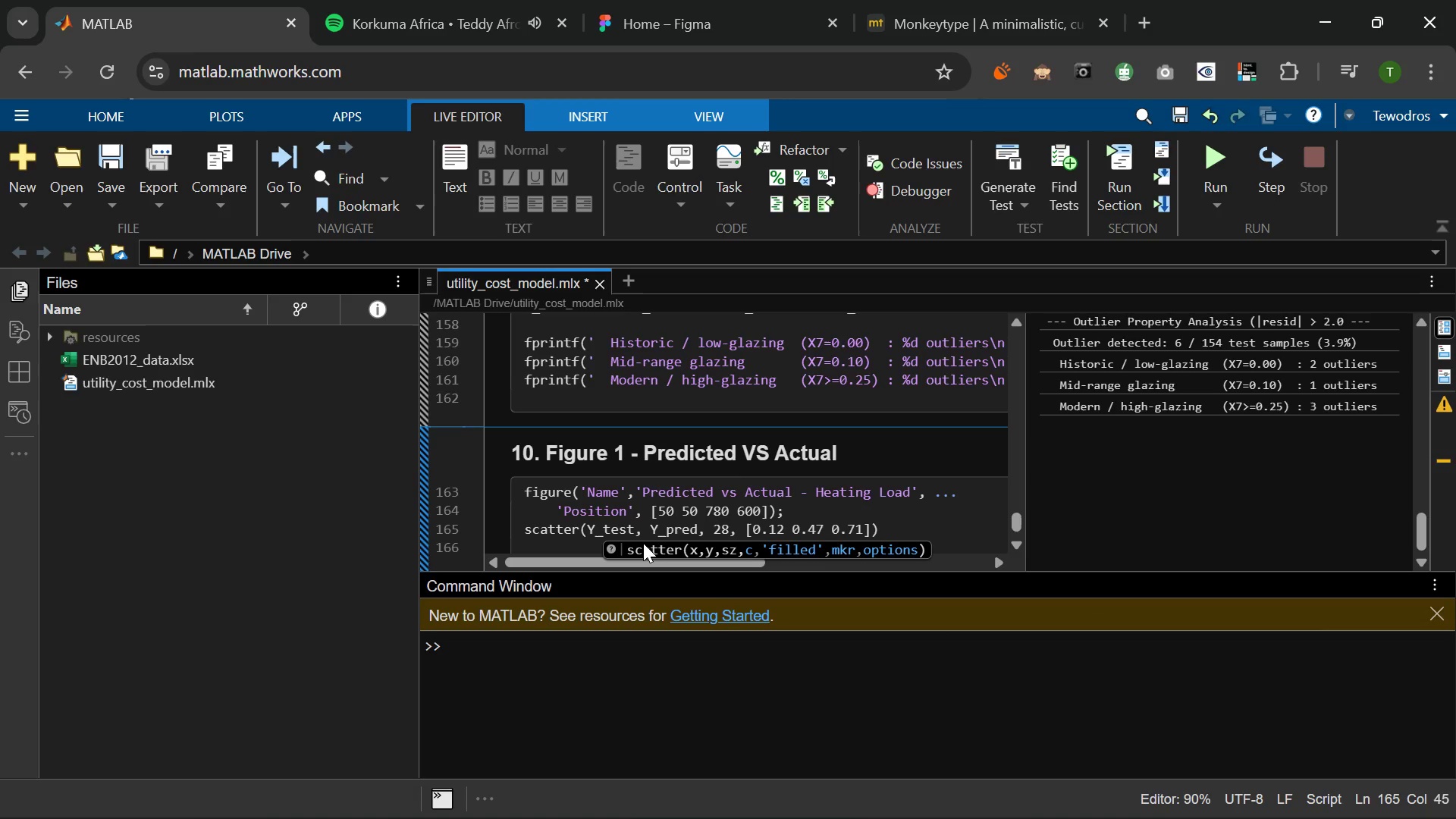 
type( 'filled)
 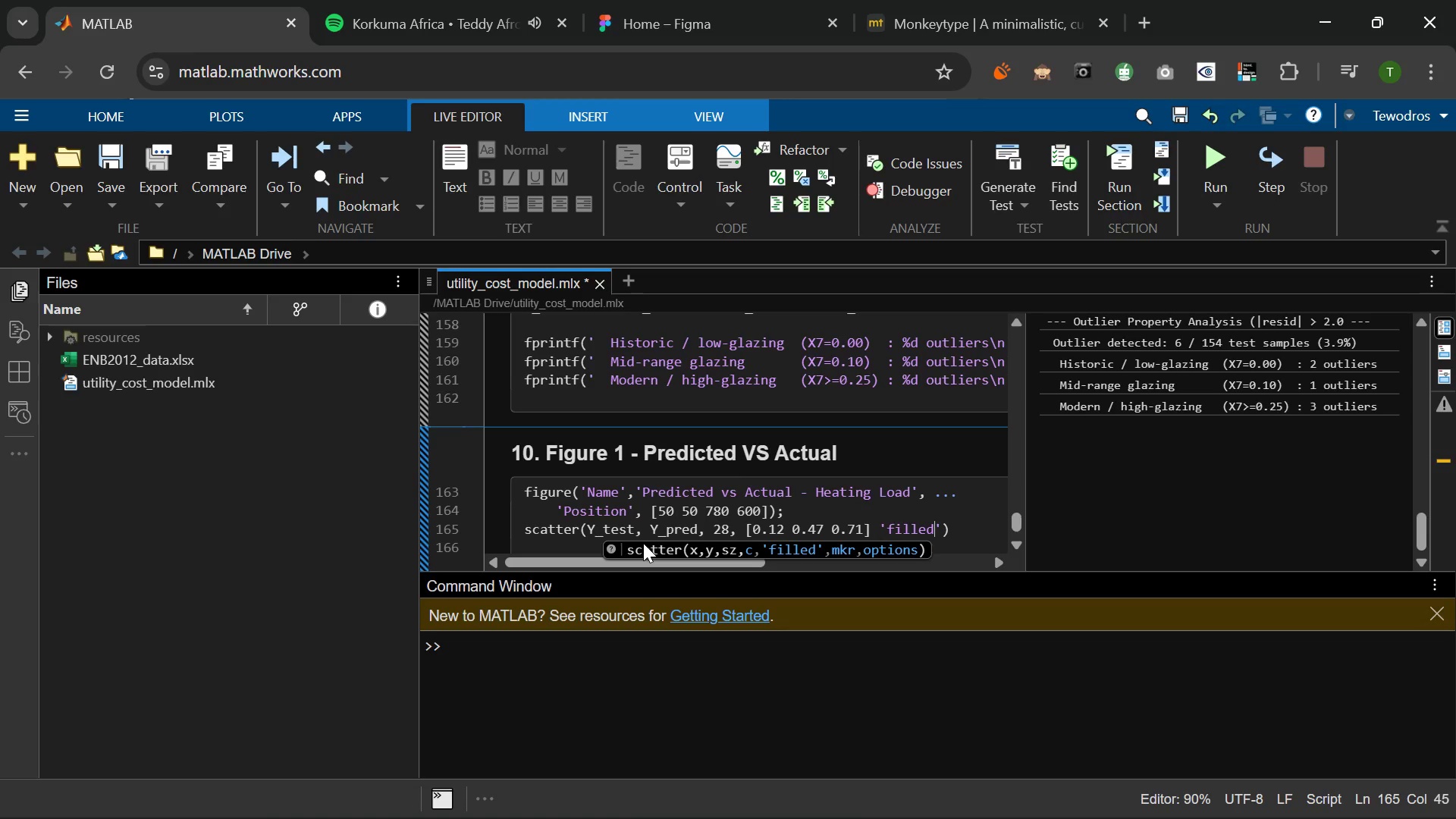 
key(ArrowRight)
 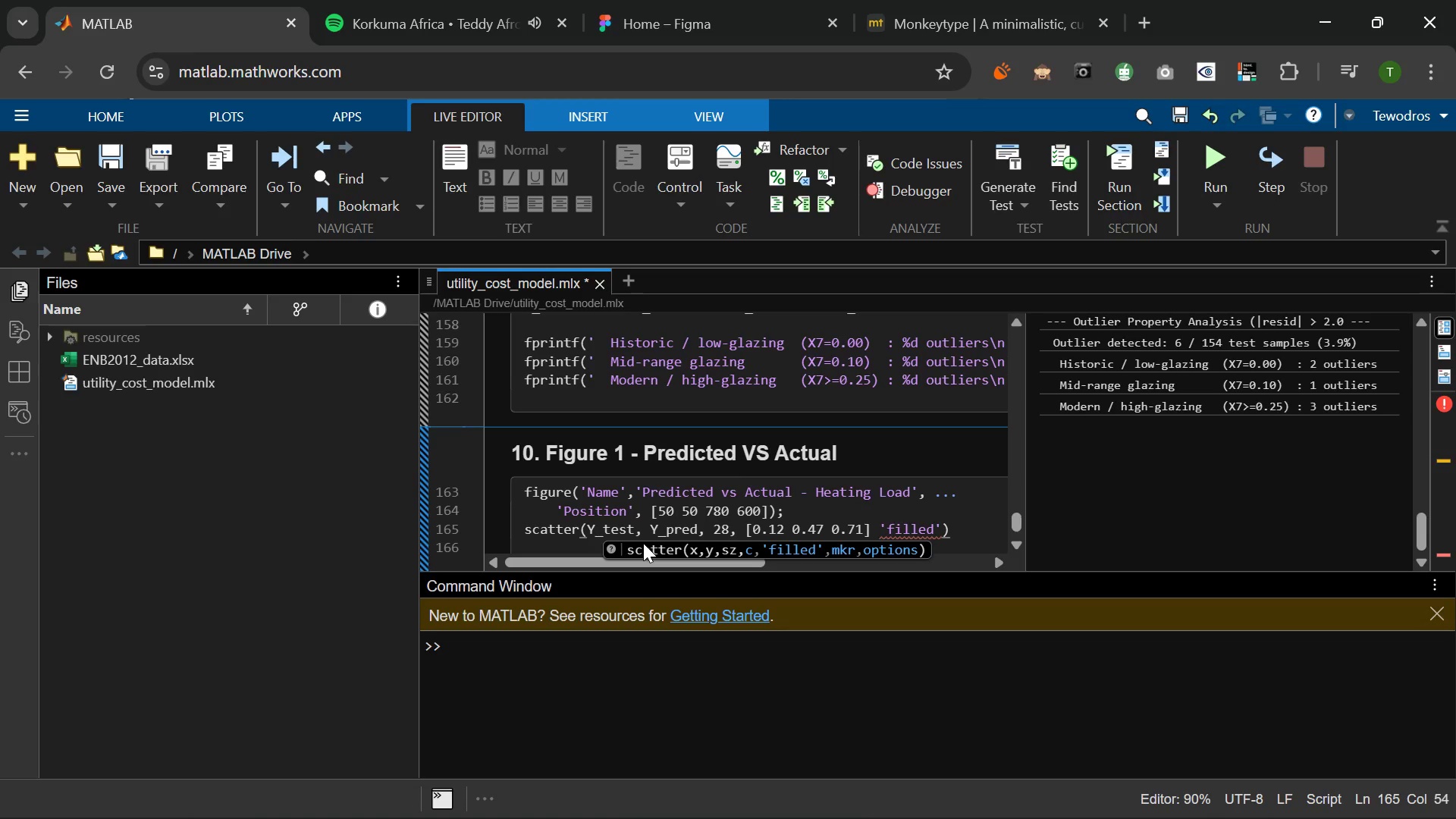 
key(Comma)
 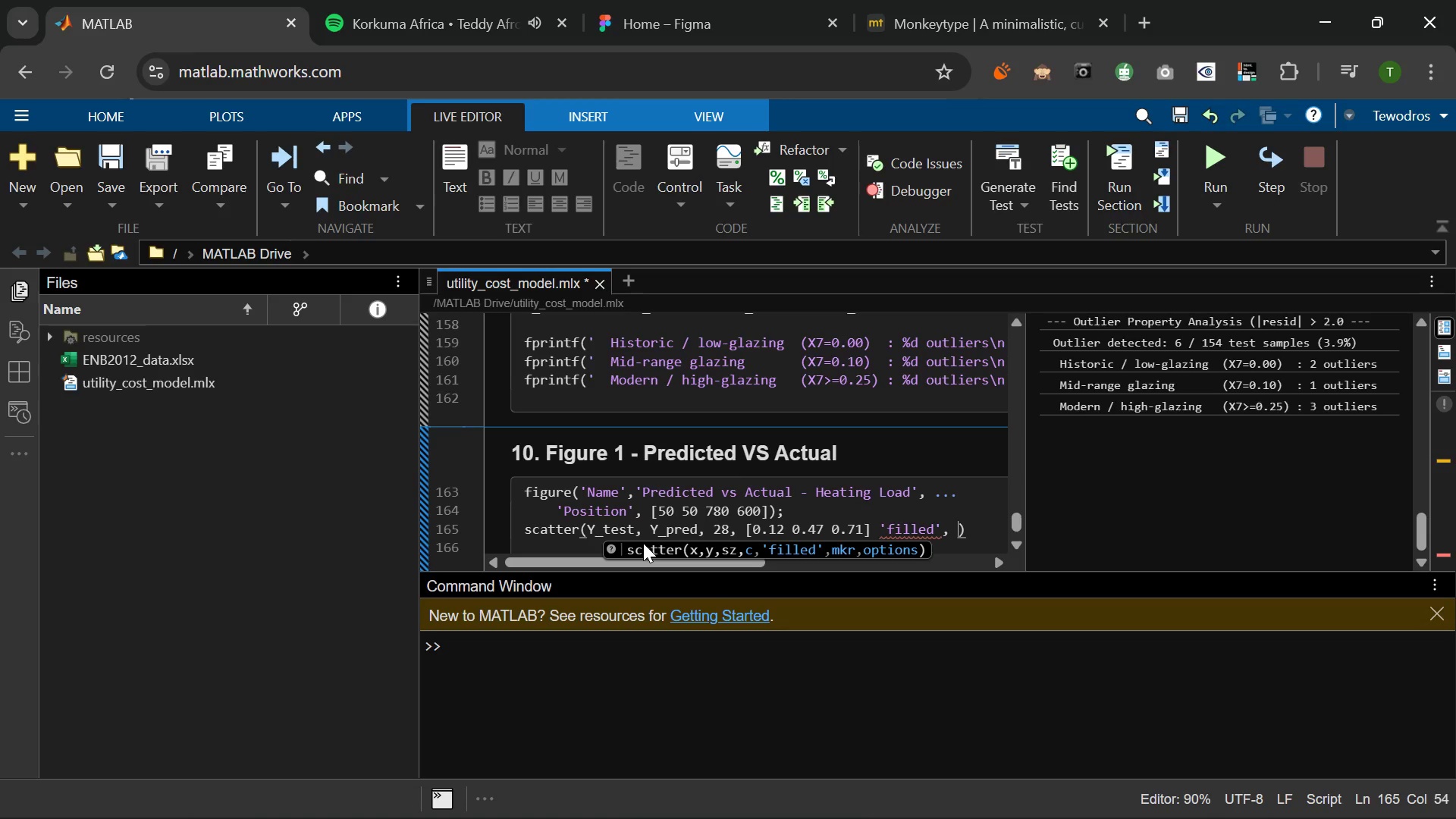 
key(Space)
 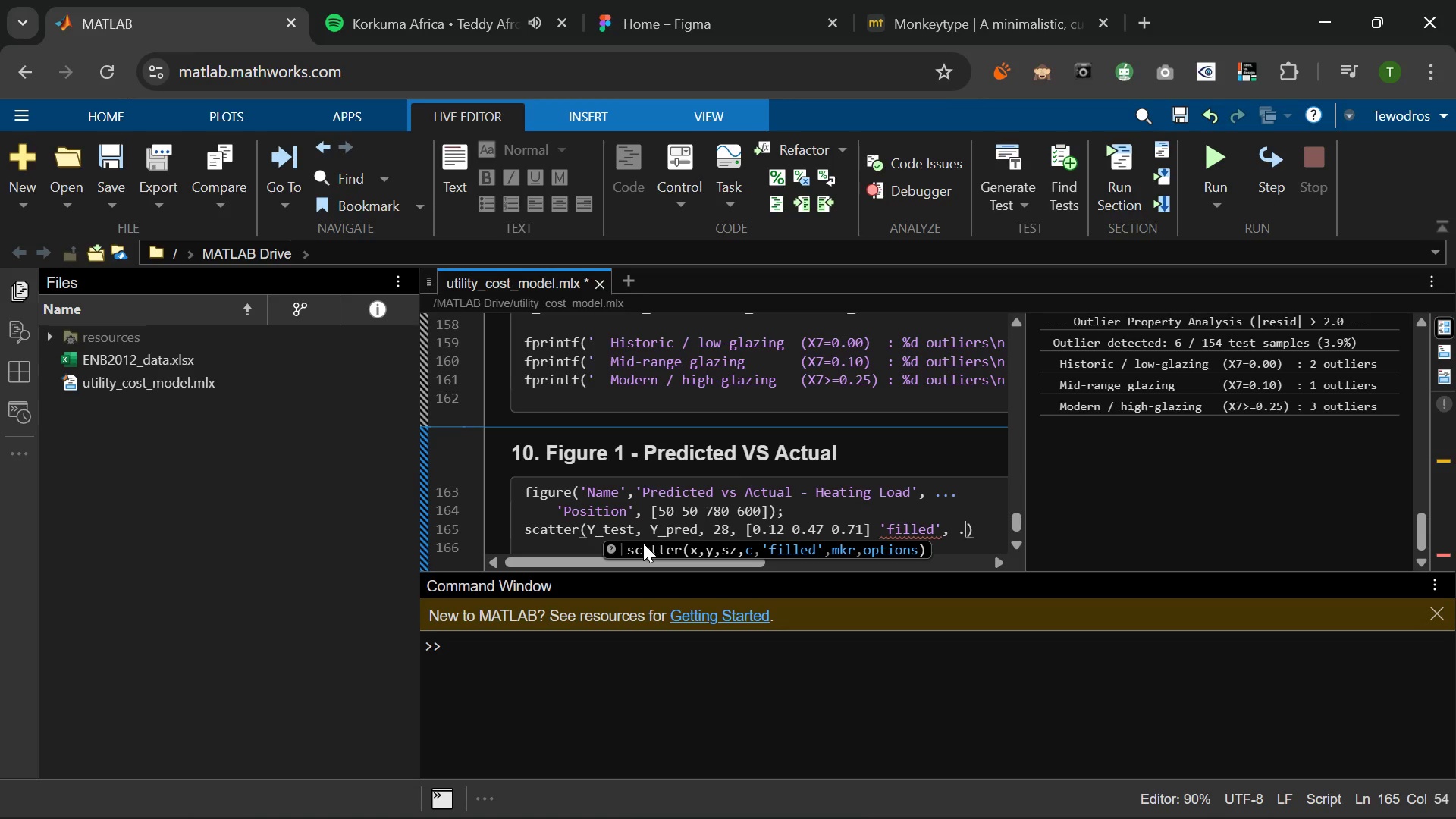 
key(Period)
 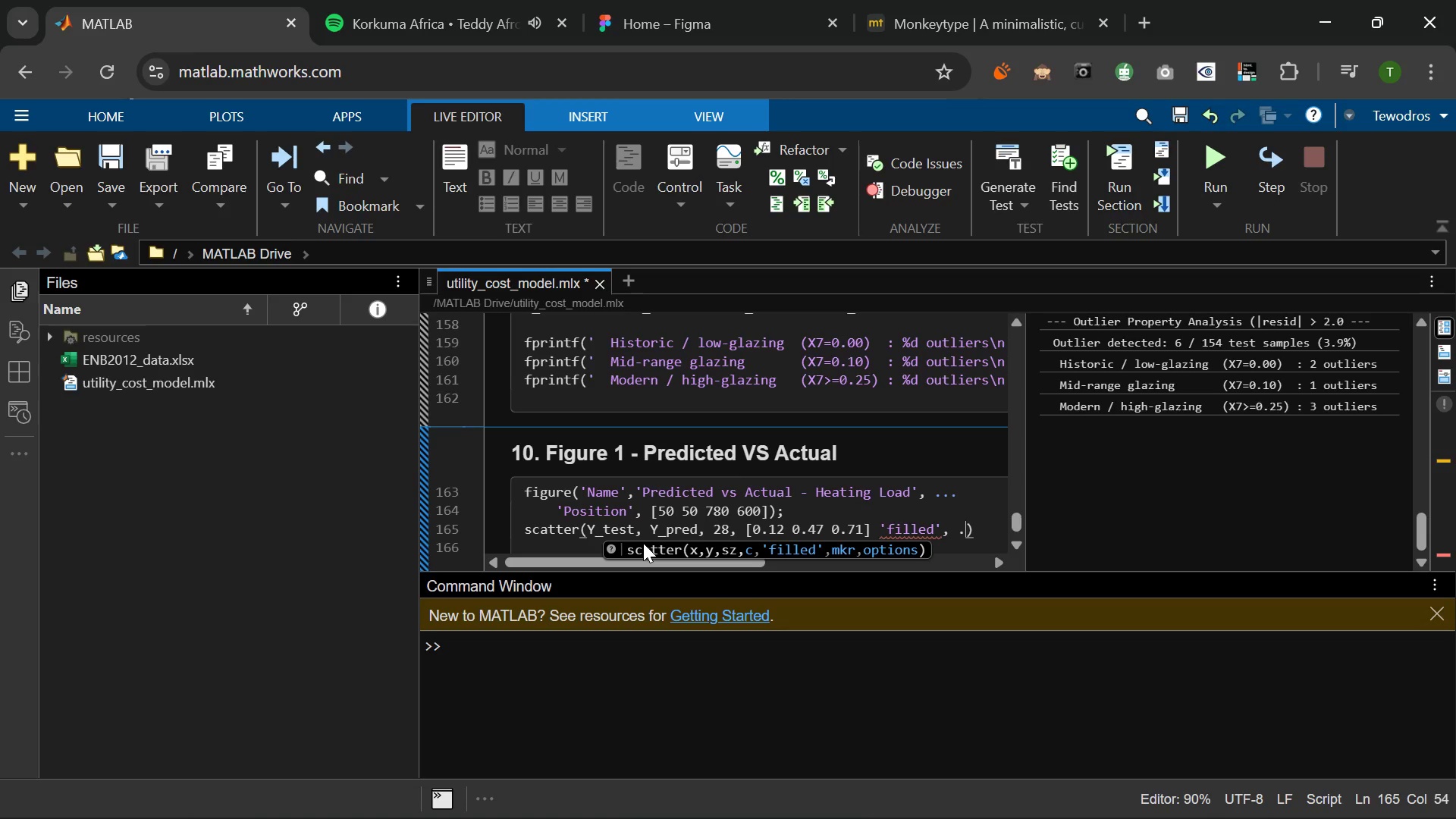 
key(Period)
 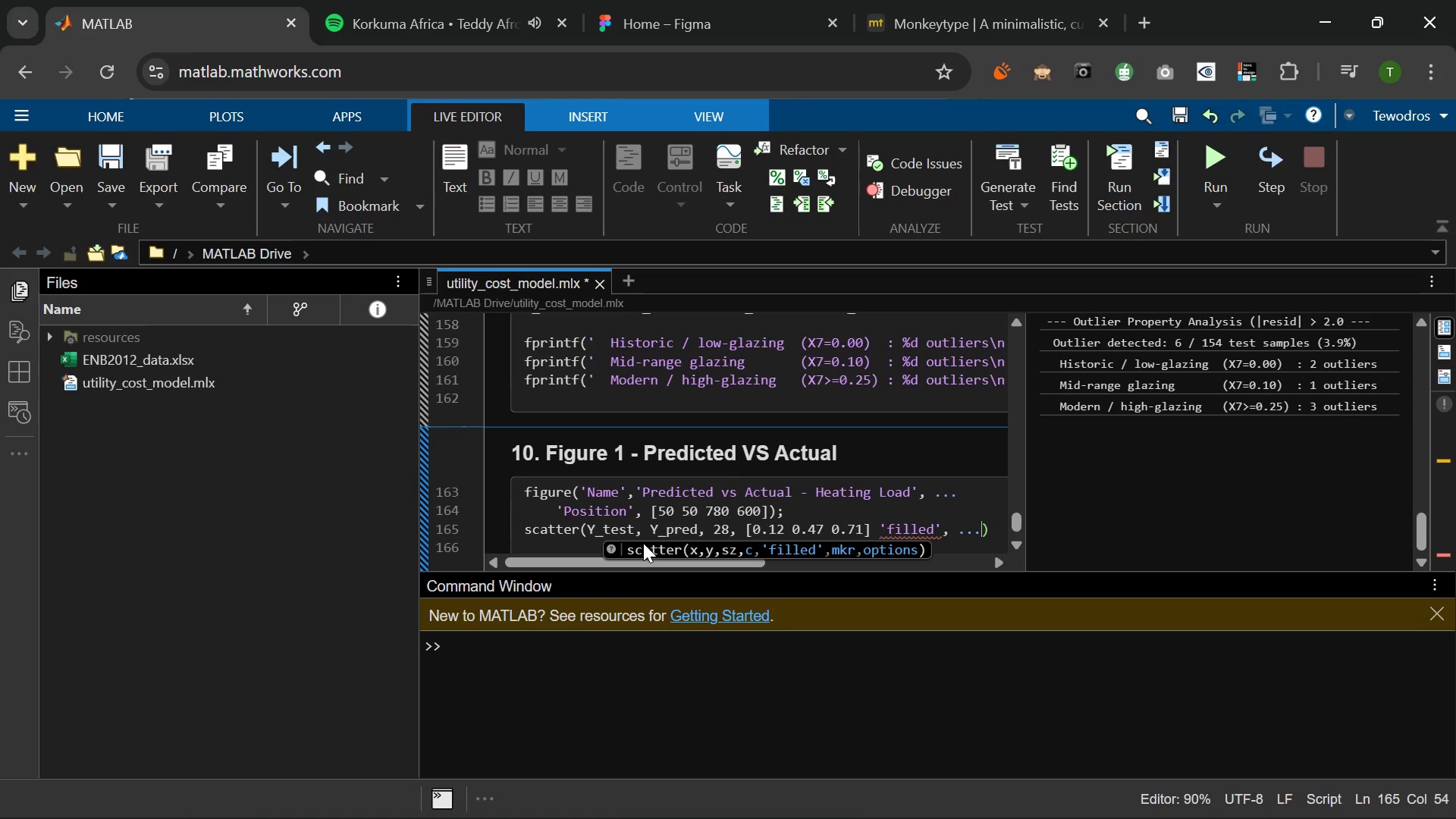 
key(Period)
 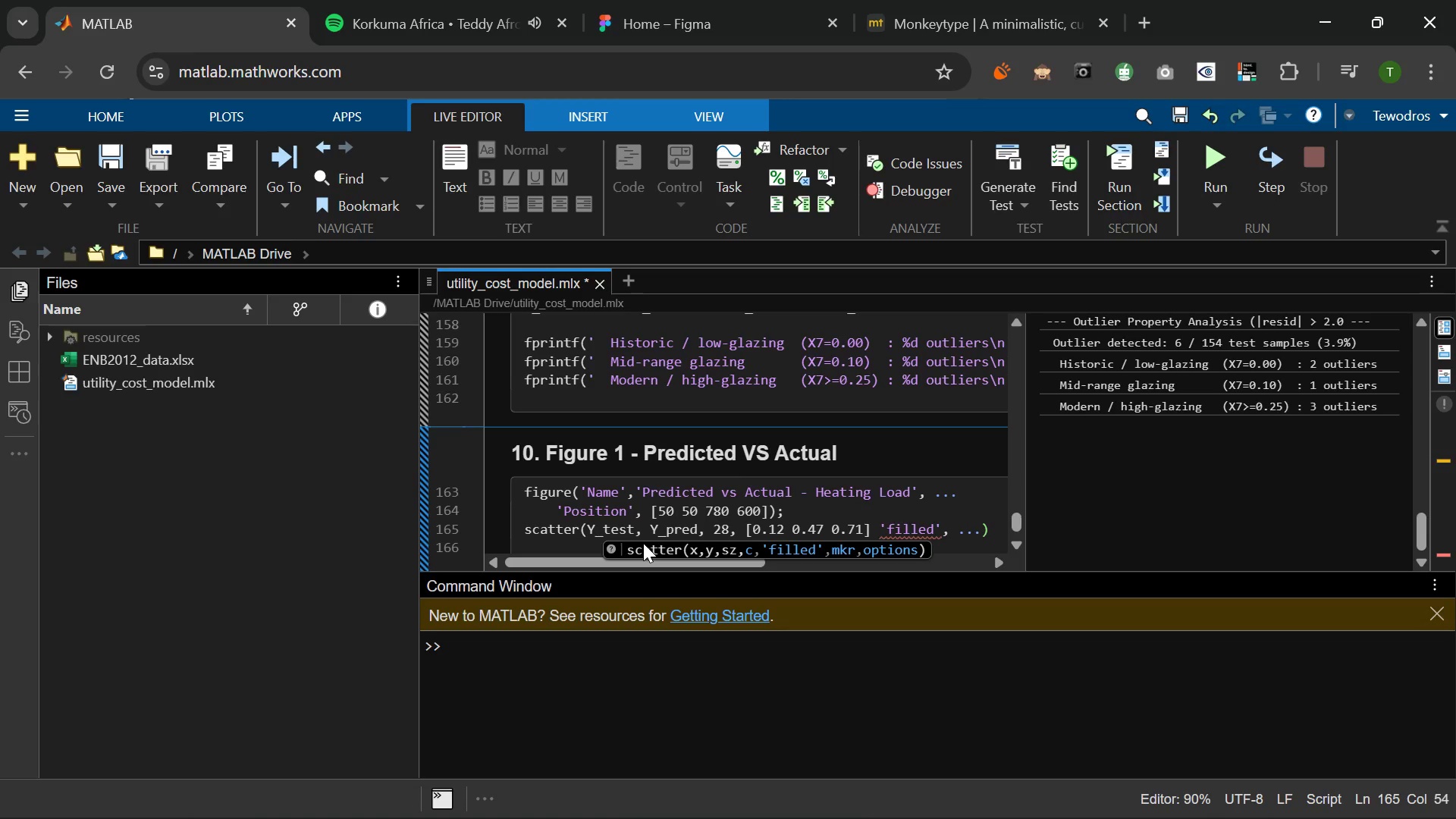 
key(Enter)
 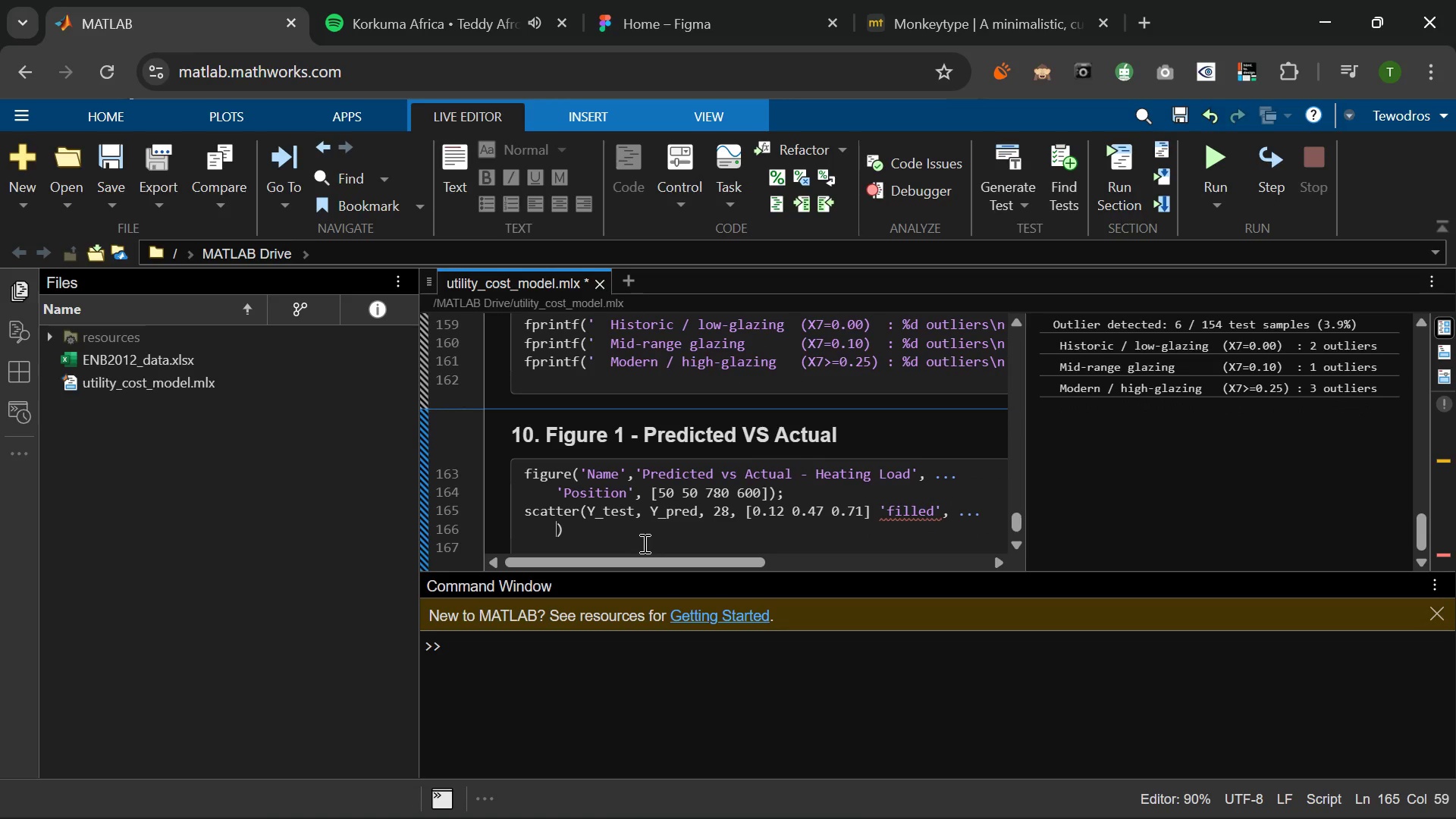 
type('MarkerFace)
 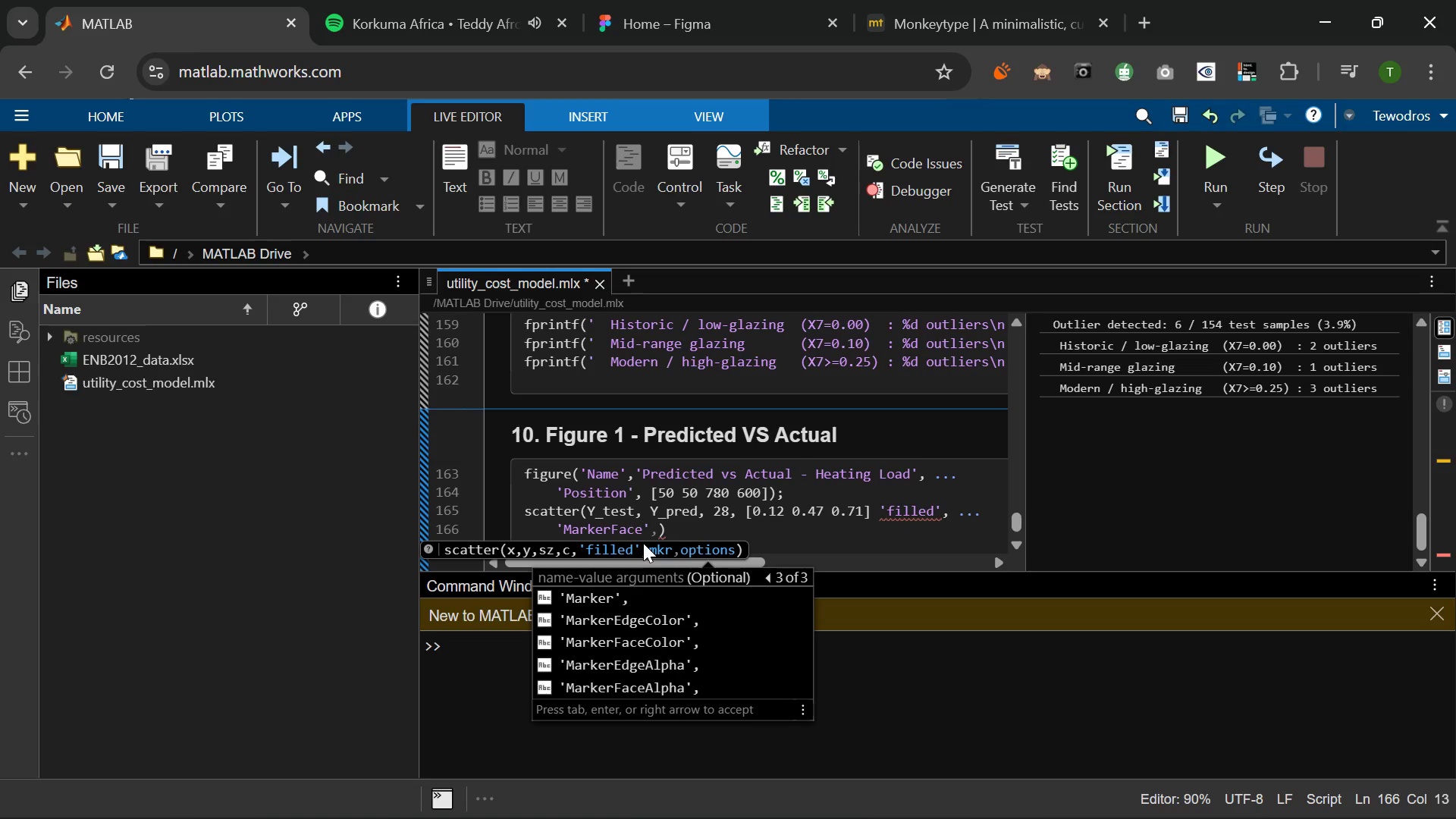 
type(Alpha)
 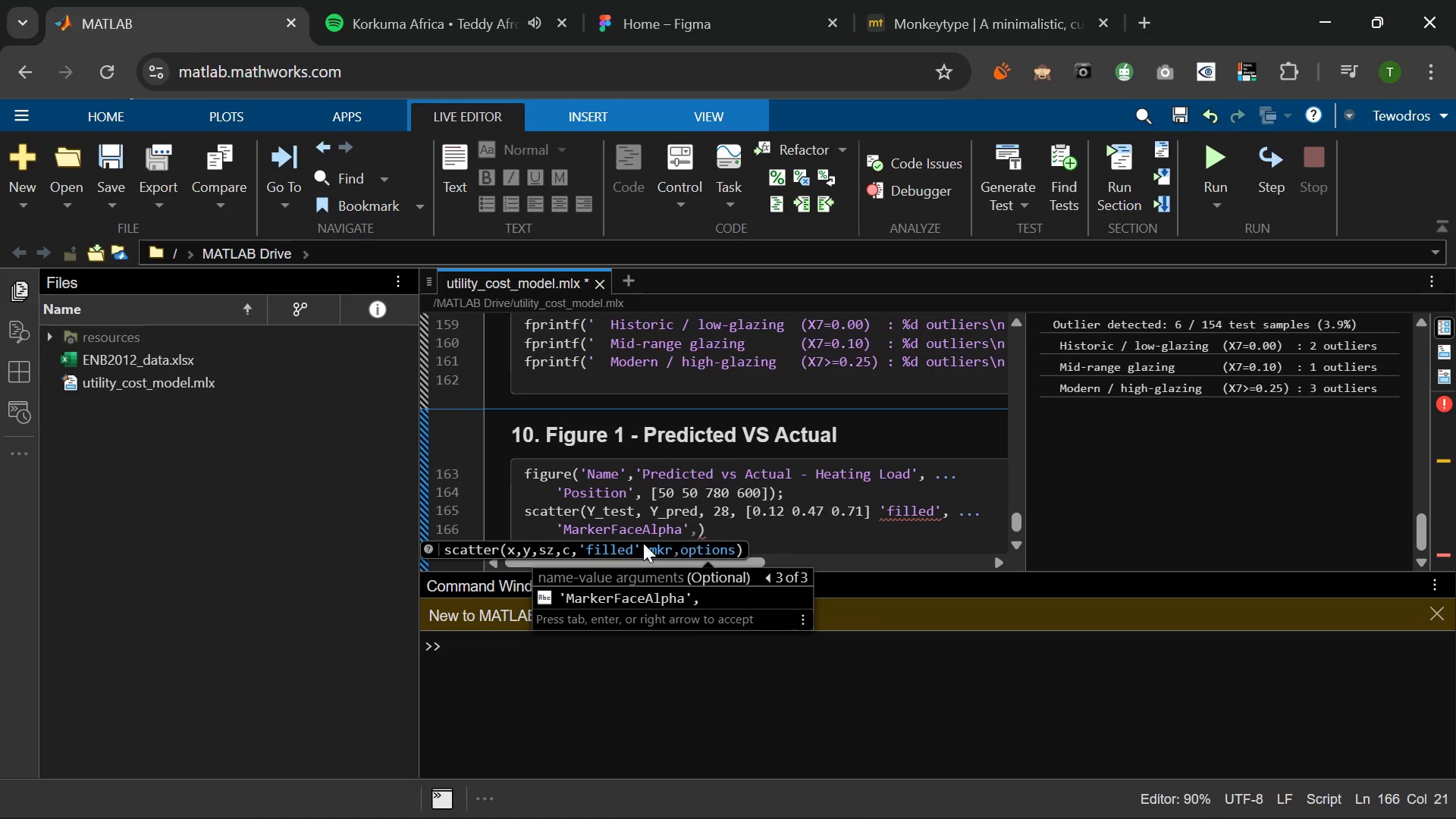 
wait(7.47)
 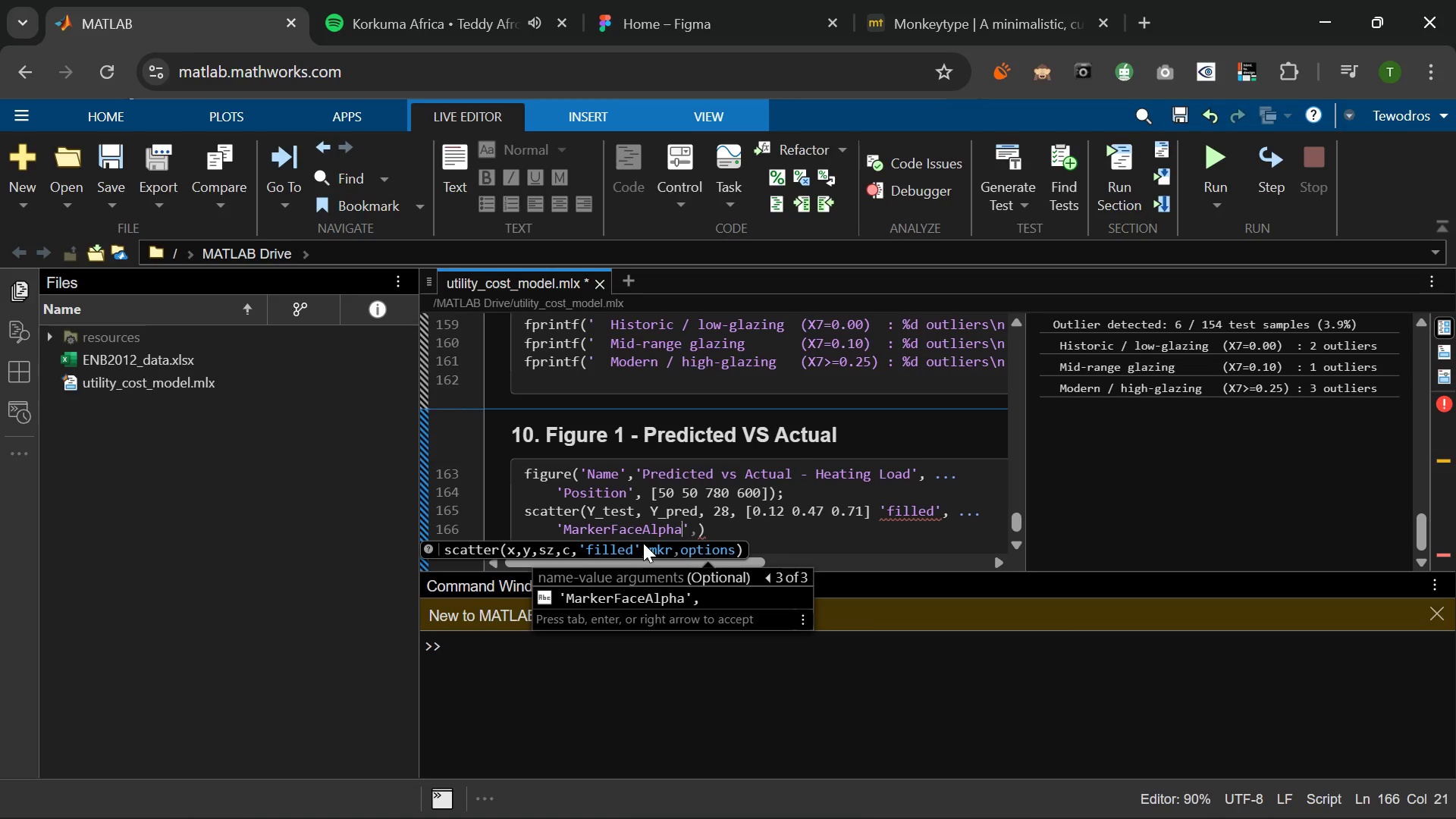 
key(ArrowRight)
 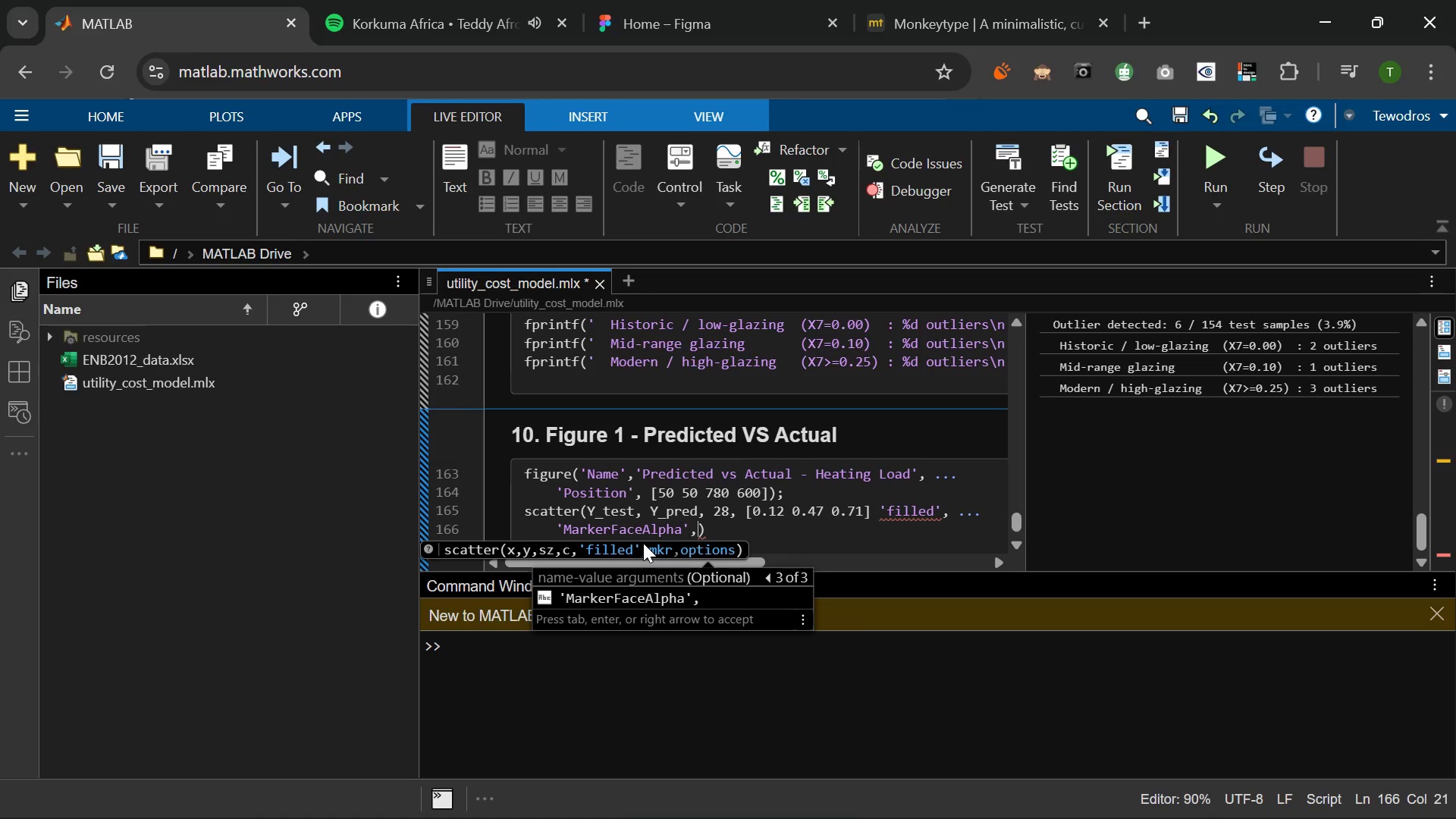 
key(Space)
 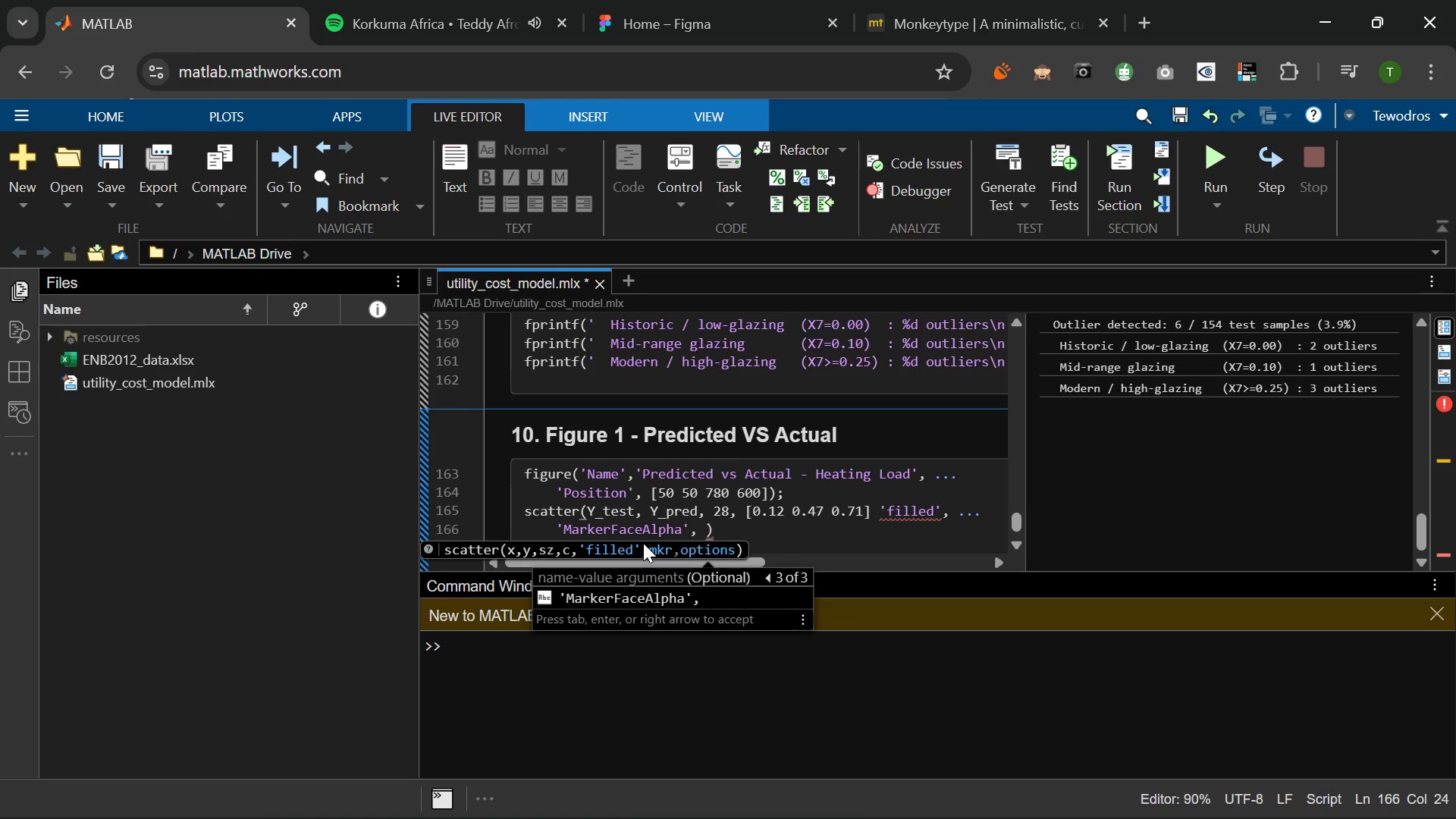 
key(Numpad0)
 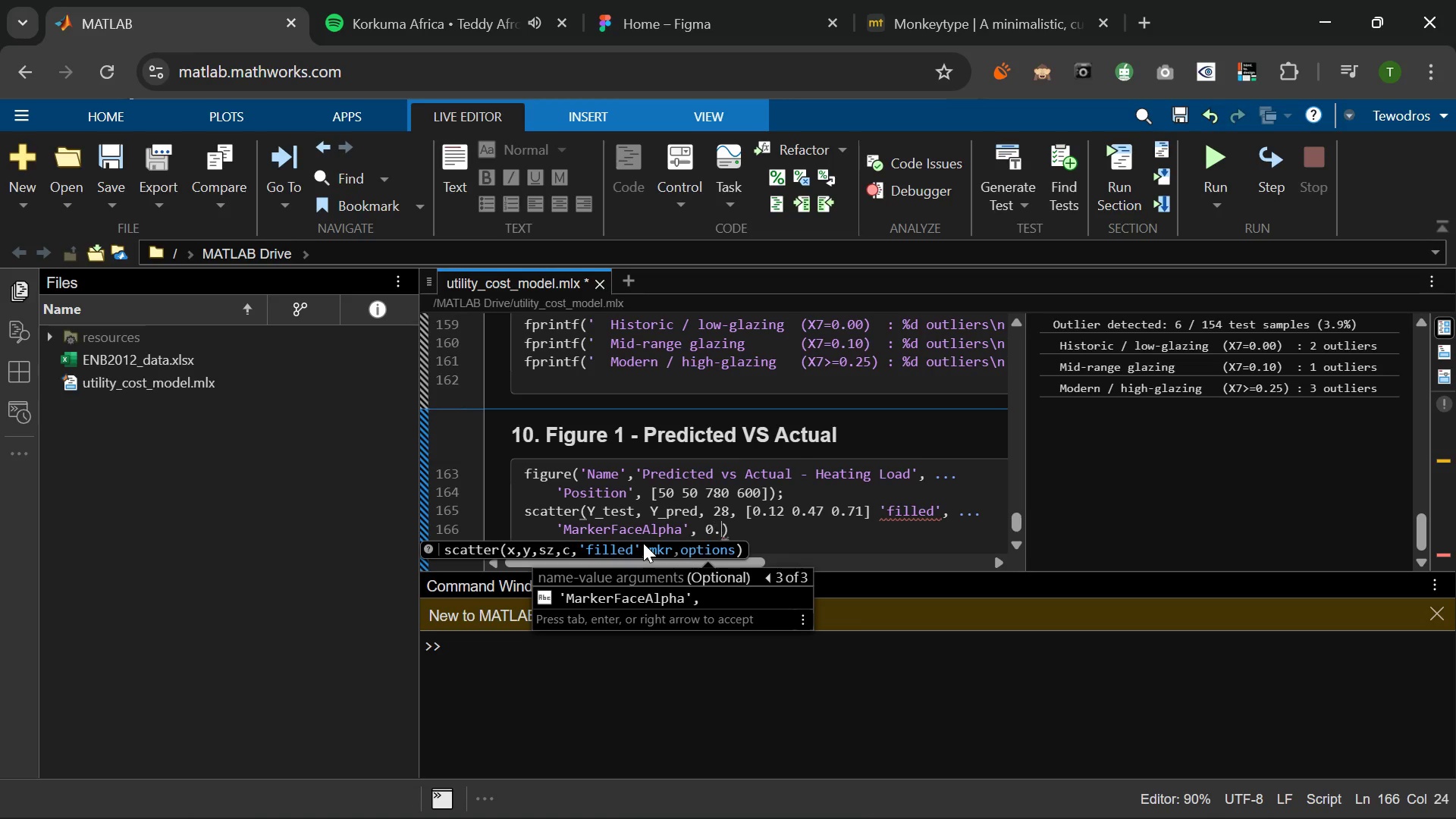 
key(NumpadDecimal)
 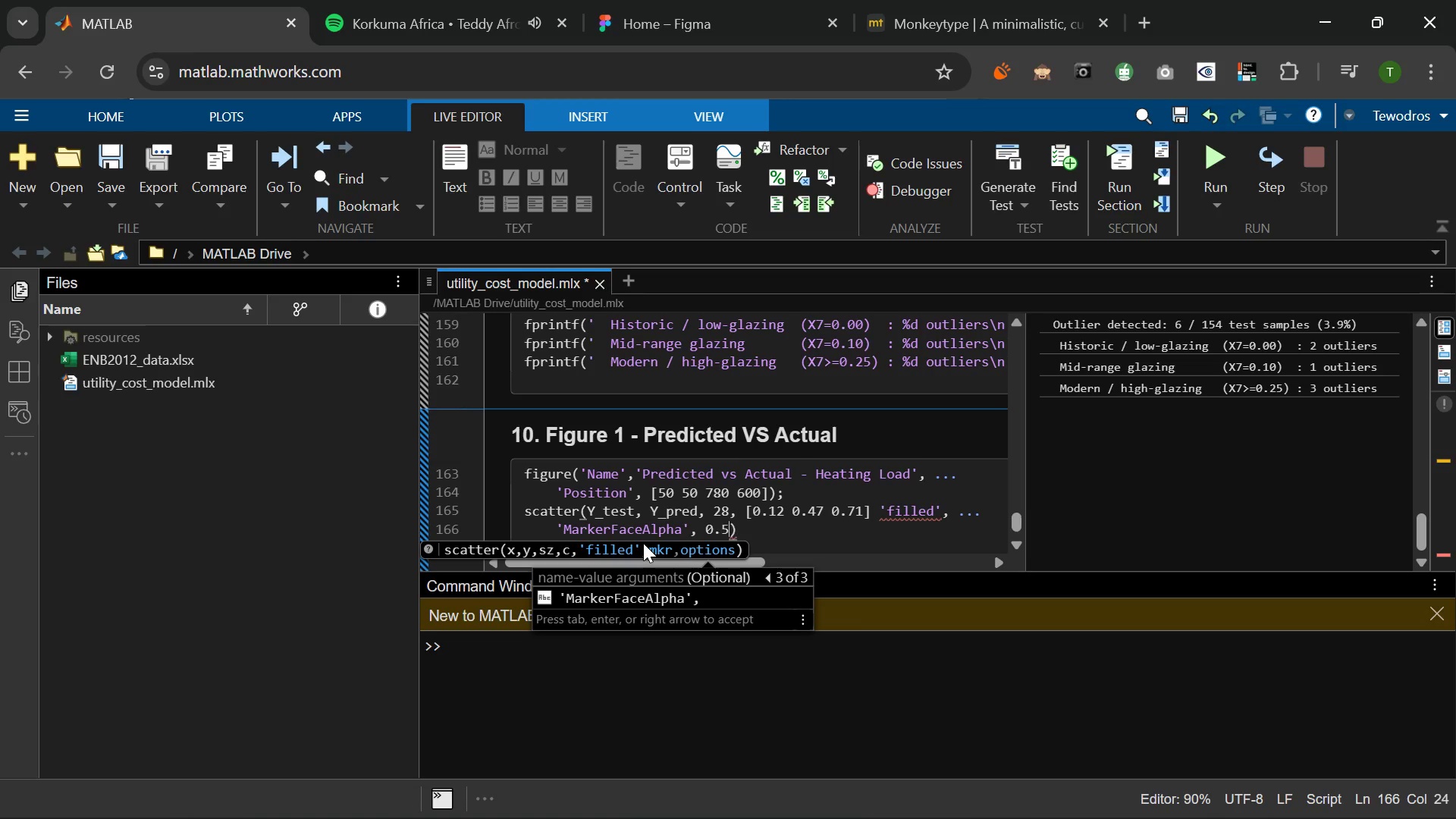 
key(Numpad5)
 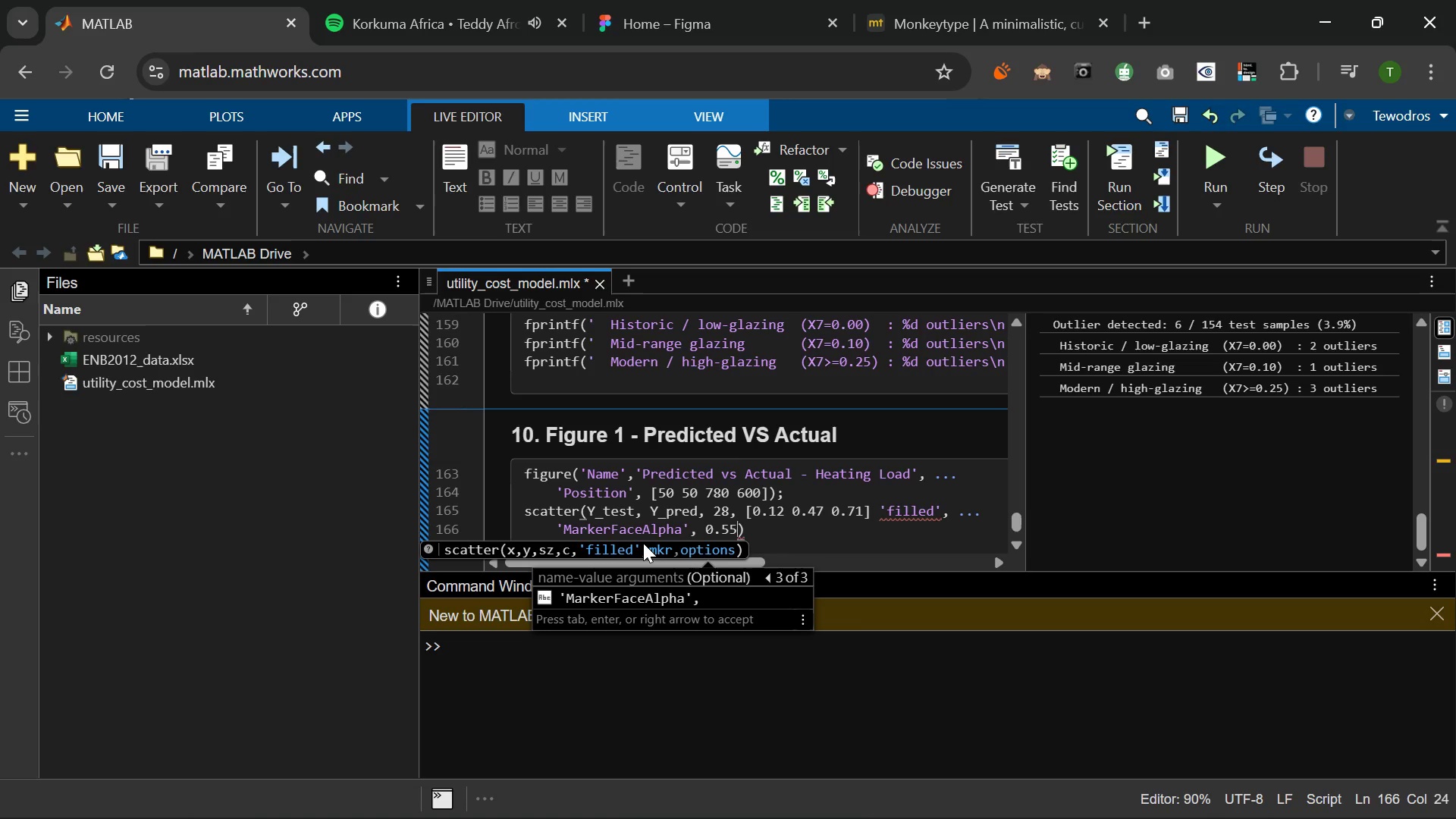 
key(Numpad5)
 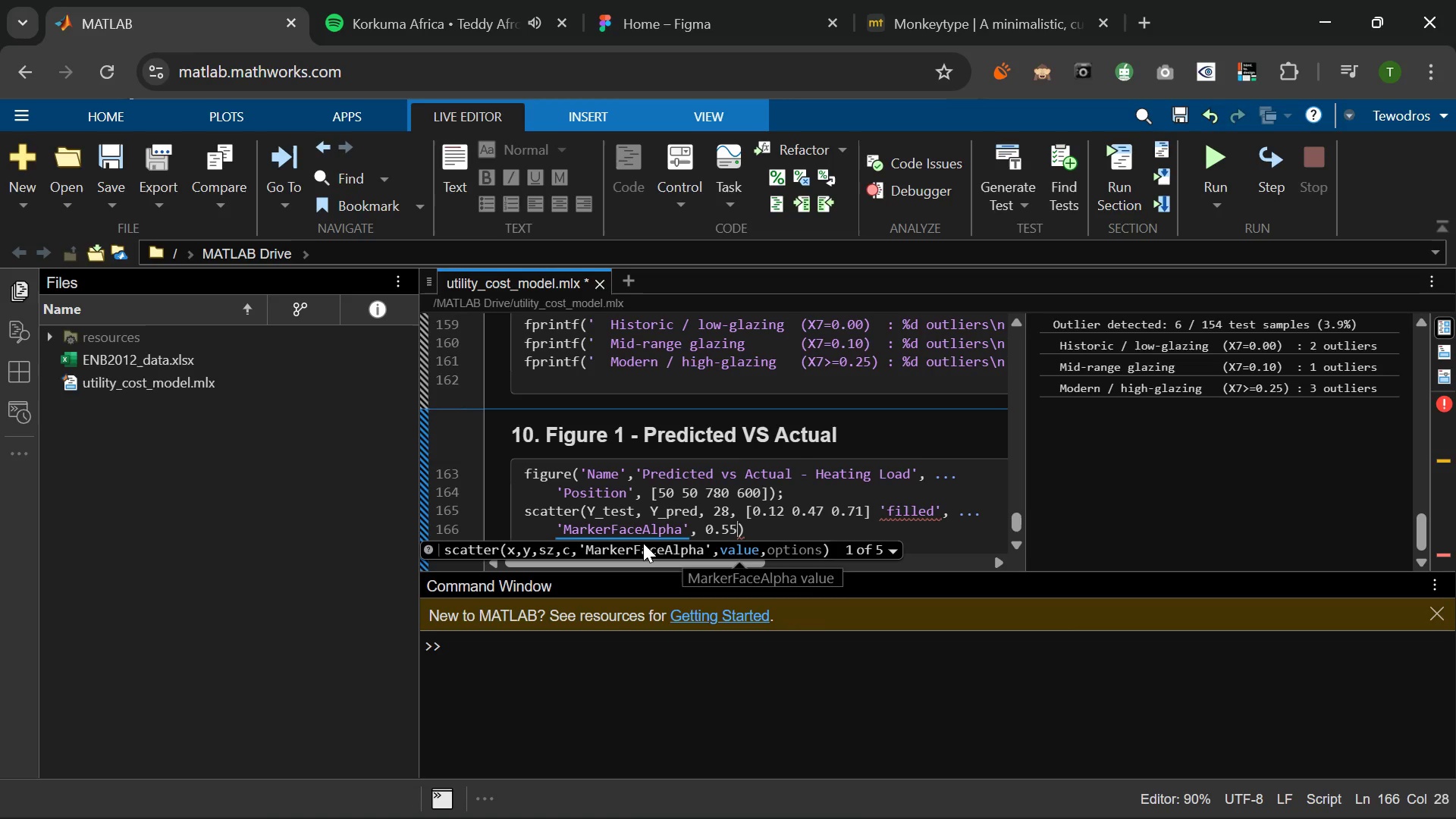 
key(ArrowRight)
 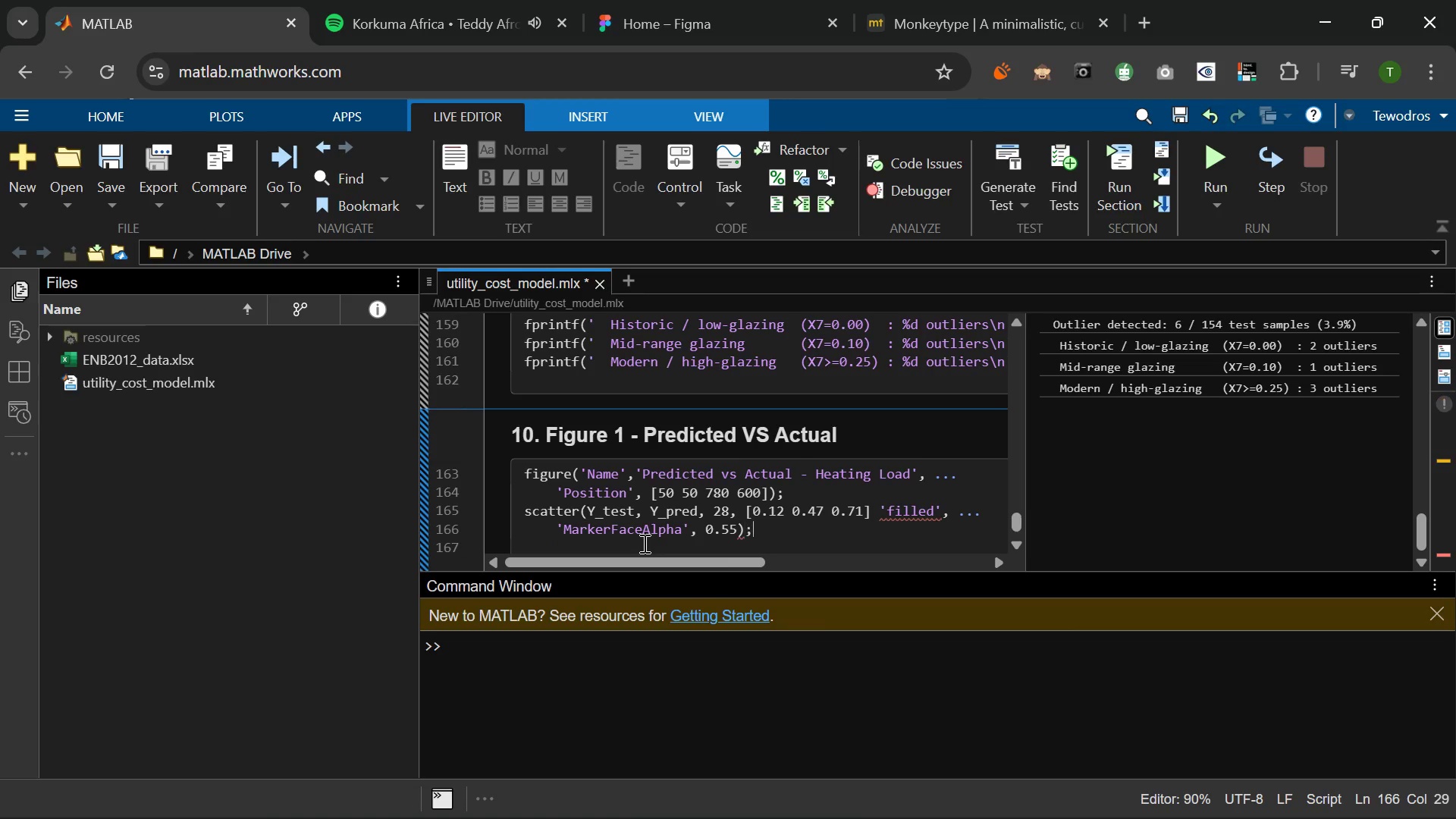 
key(Semicolon)
 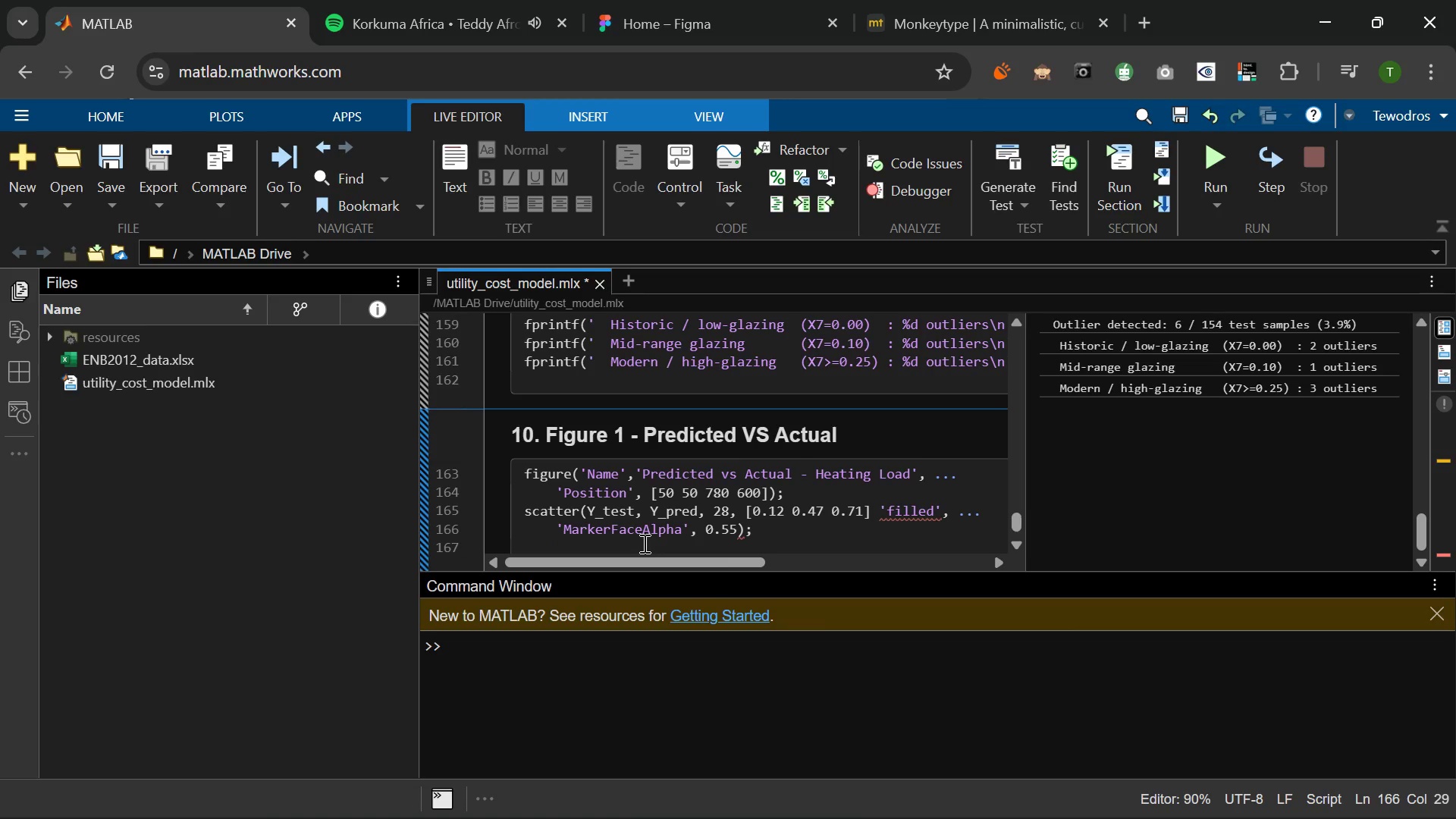 
key(Enter)
 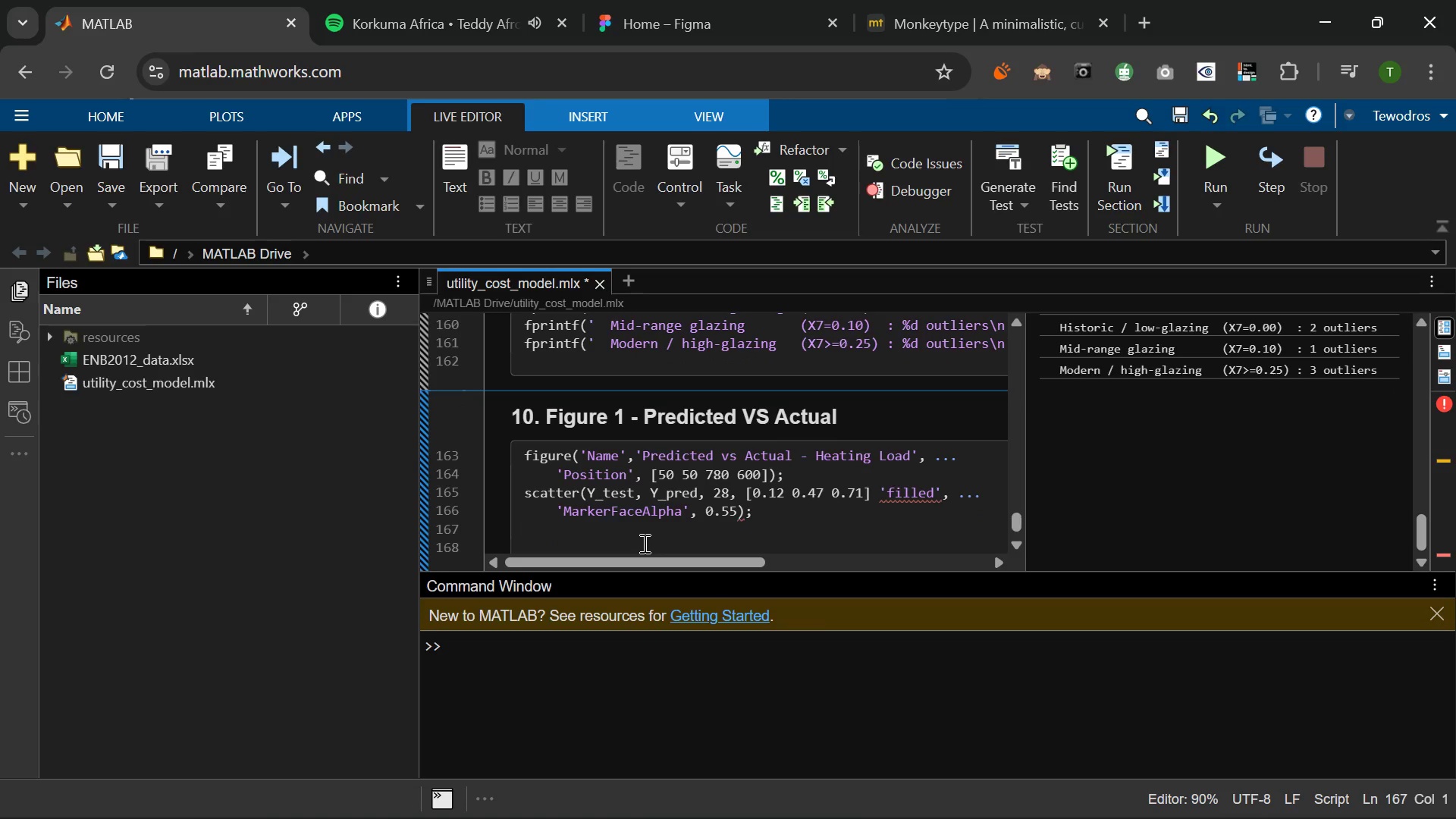 
type(hold on;)
 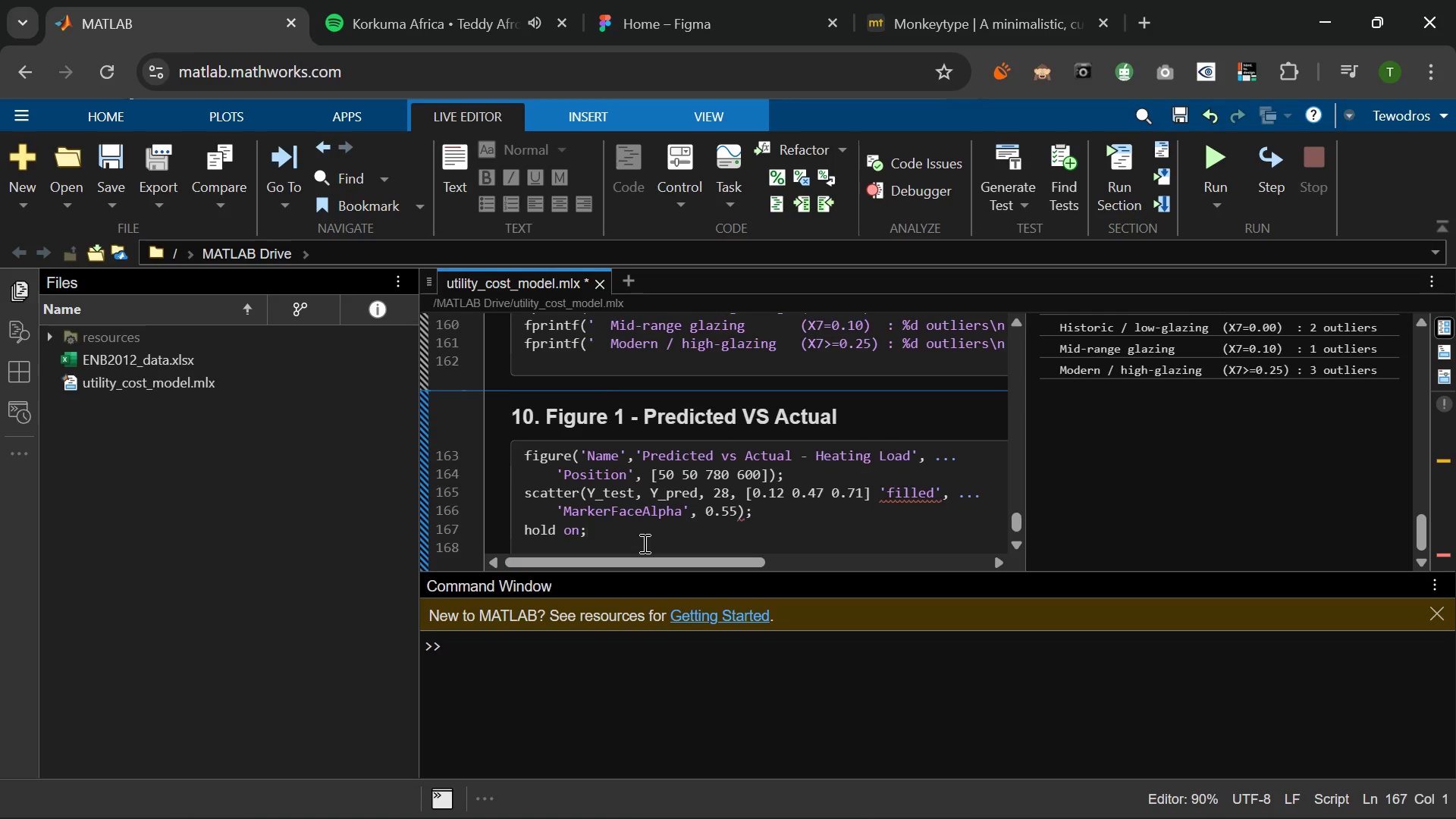 
key(Enter)
 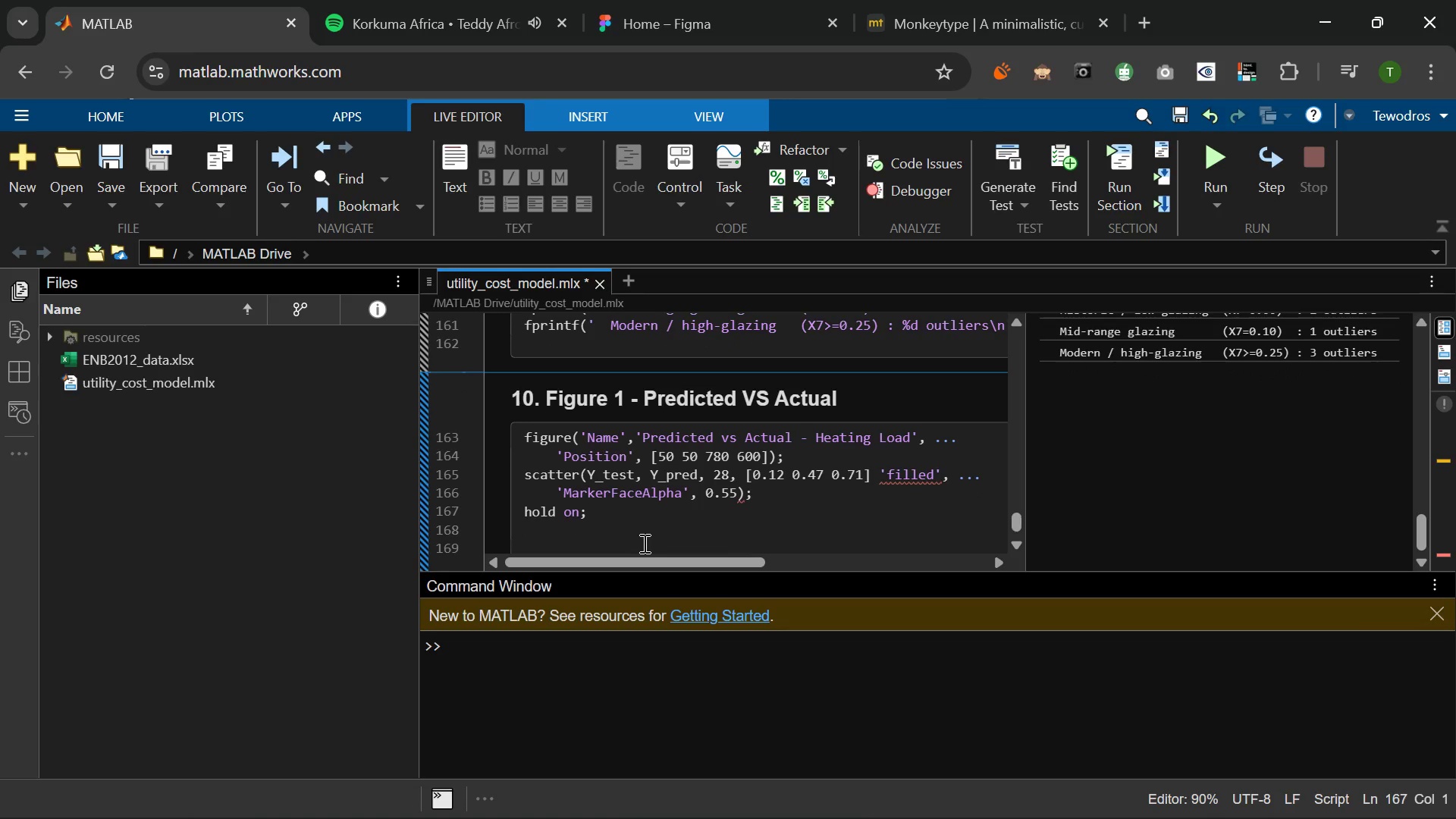 
key(Enter)
 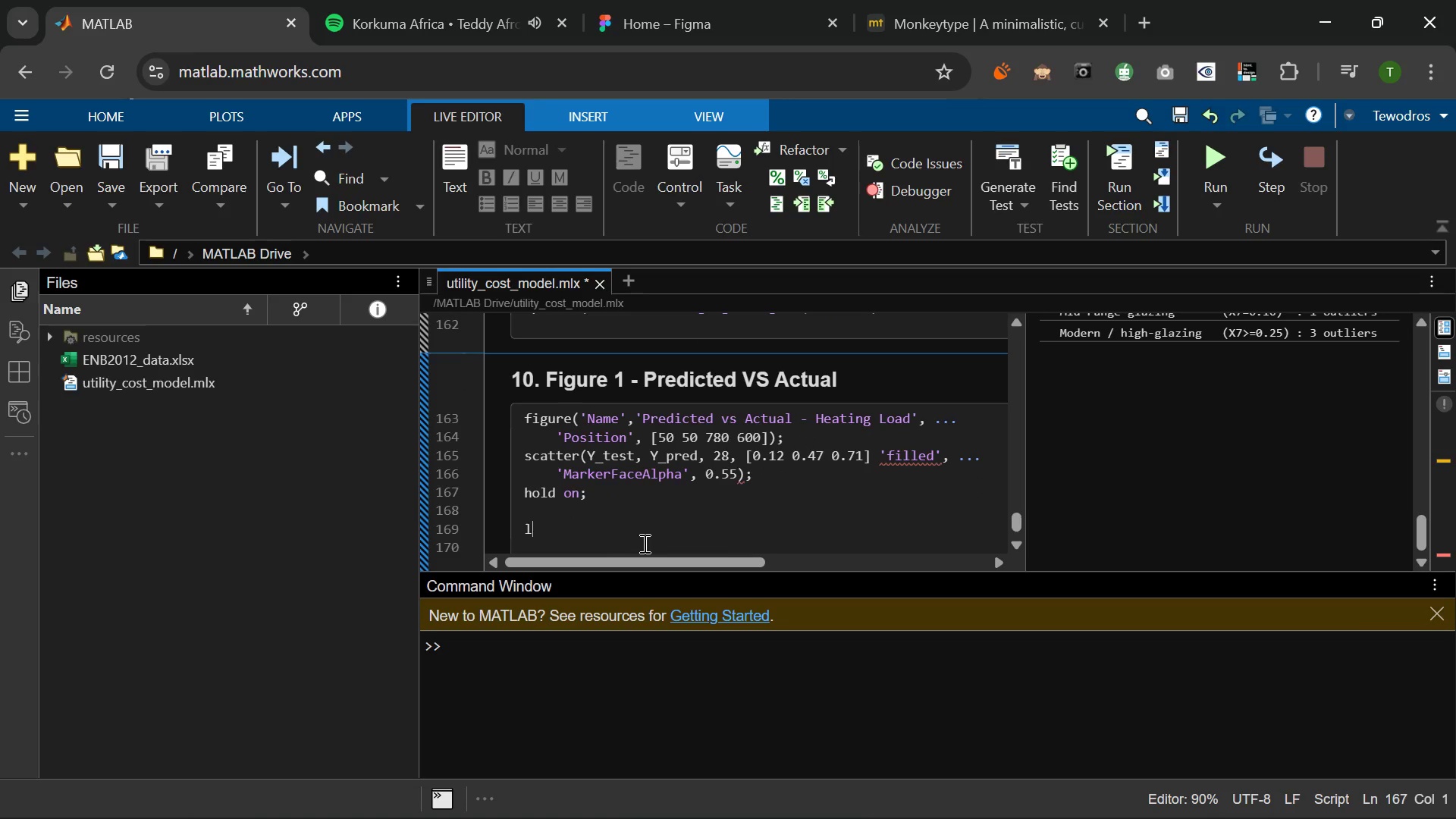 
type(lims = [min(Y_test; Y_pred)
 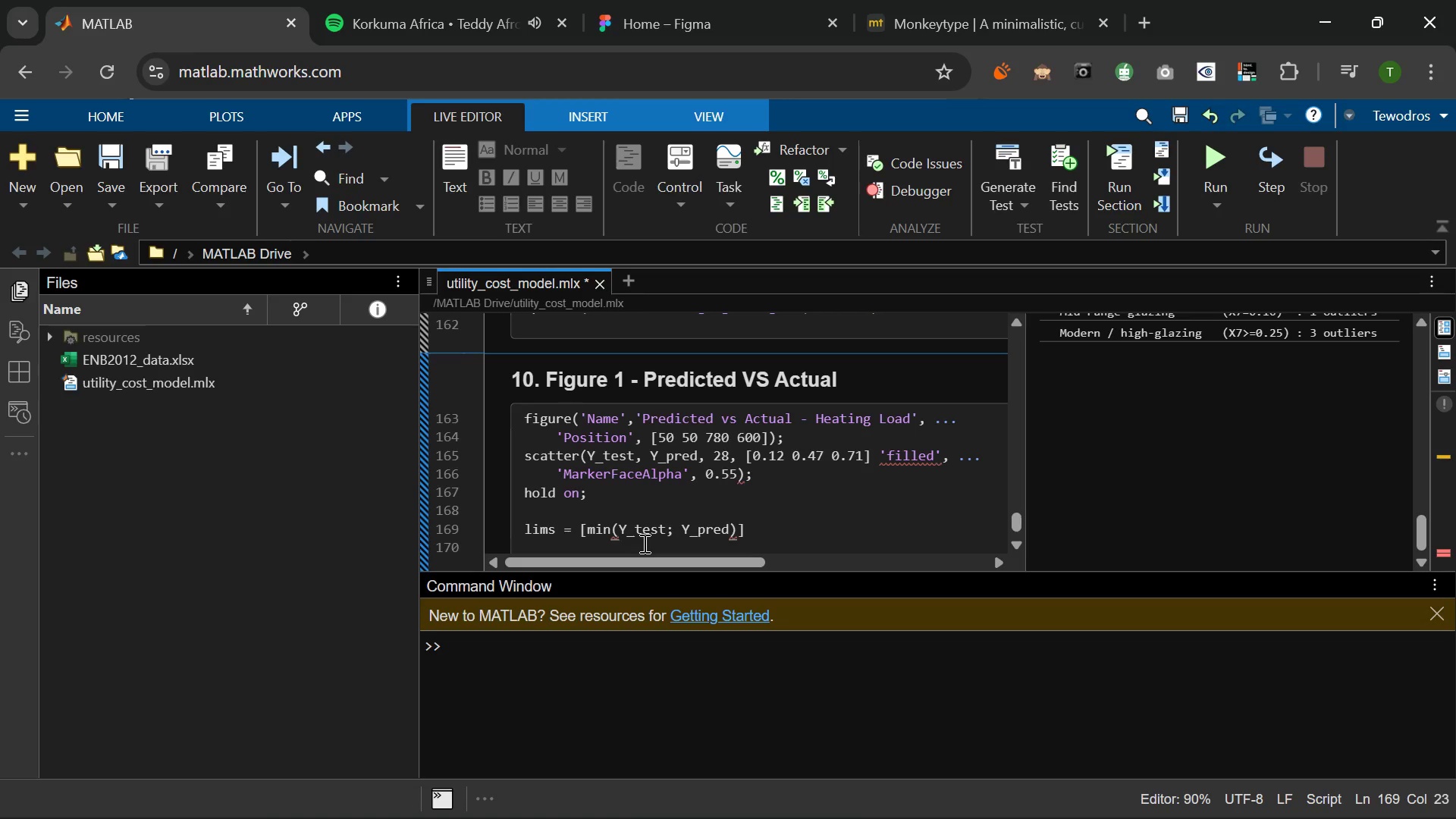 
wait(8.67)
 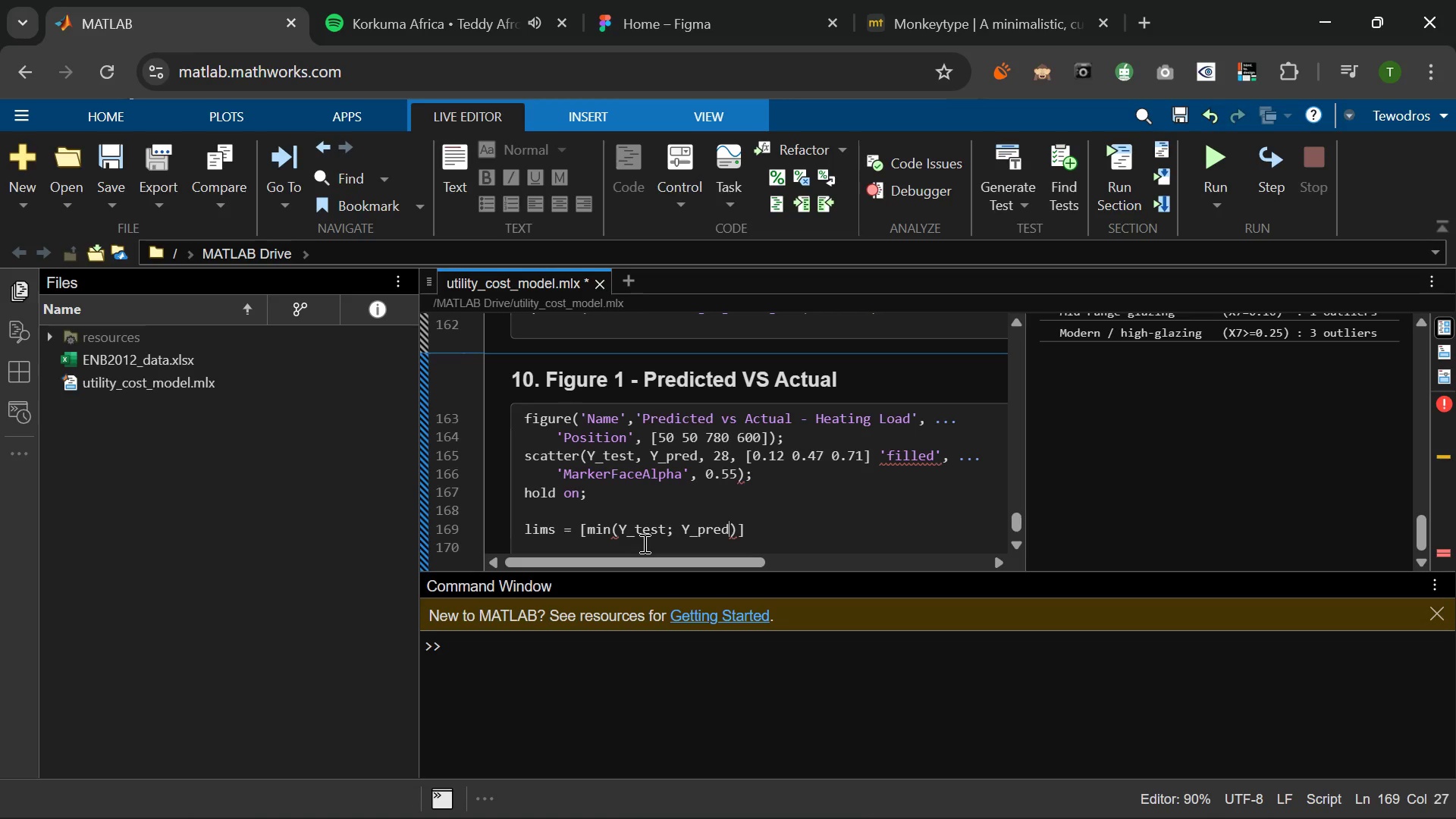 
left_click([616, 523])
 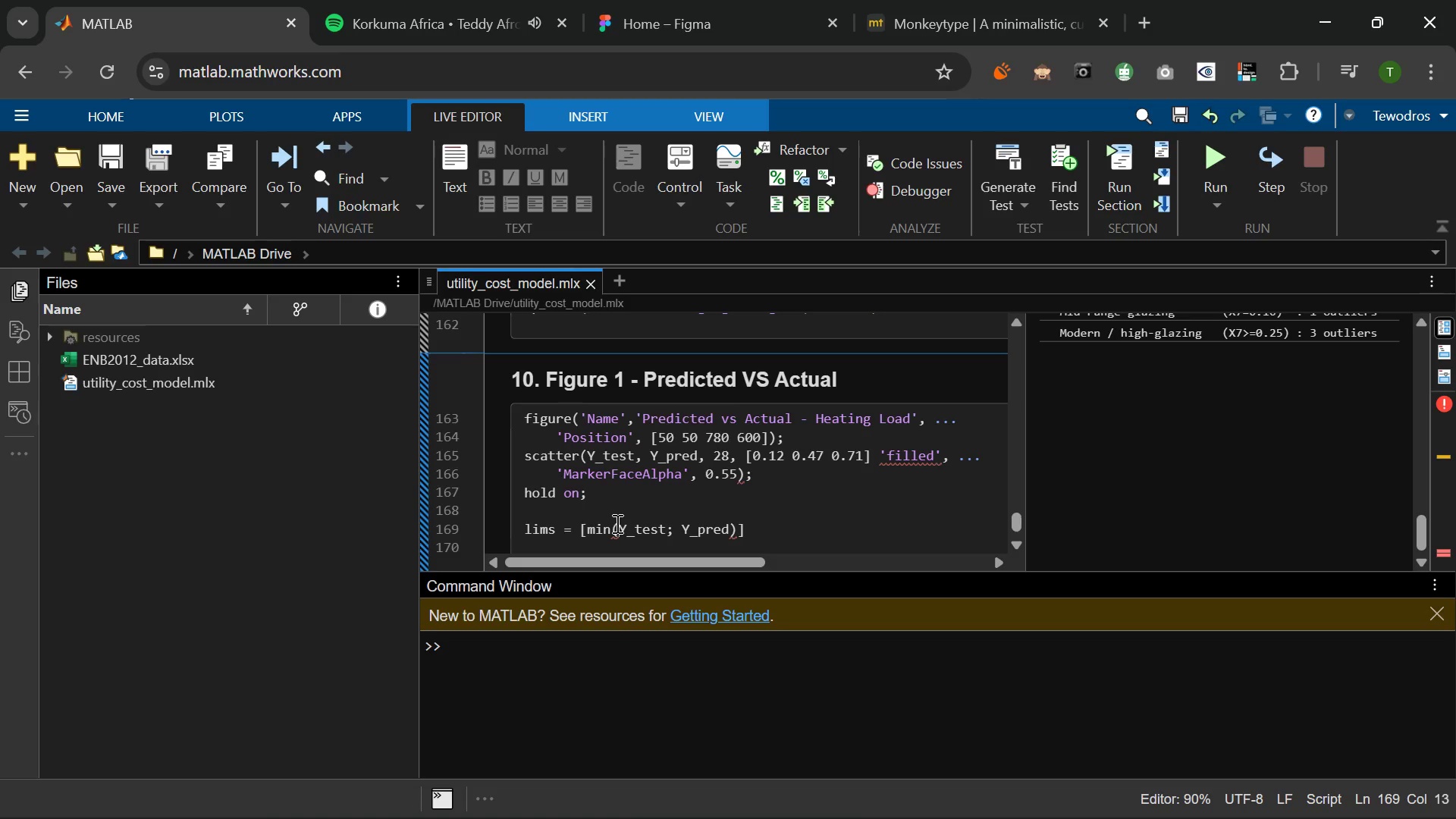 
key(BracketLeft)
 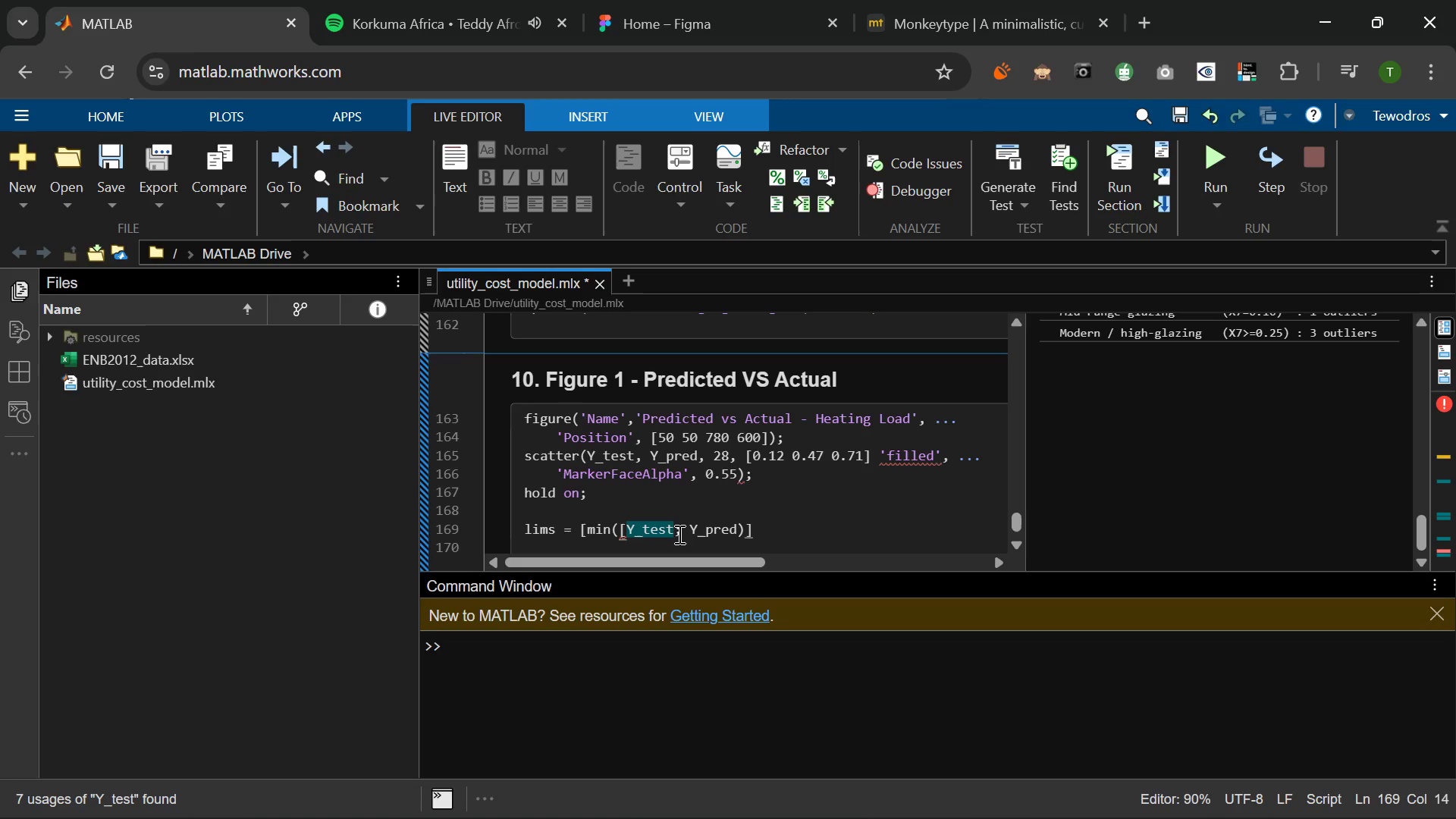 
mouse_move([702, 534])
 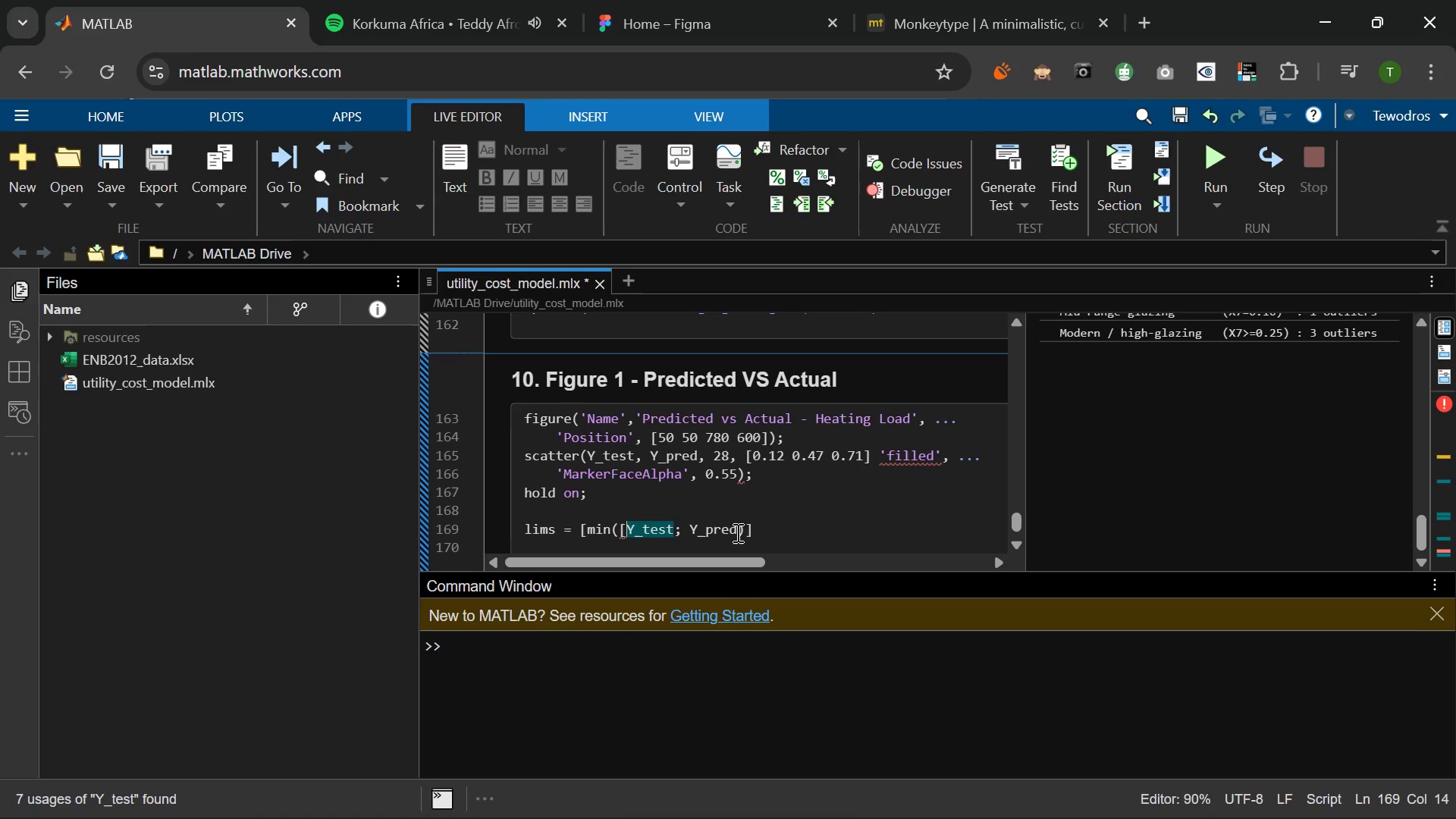 
left_click([736, 532])
 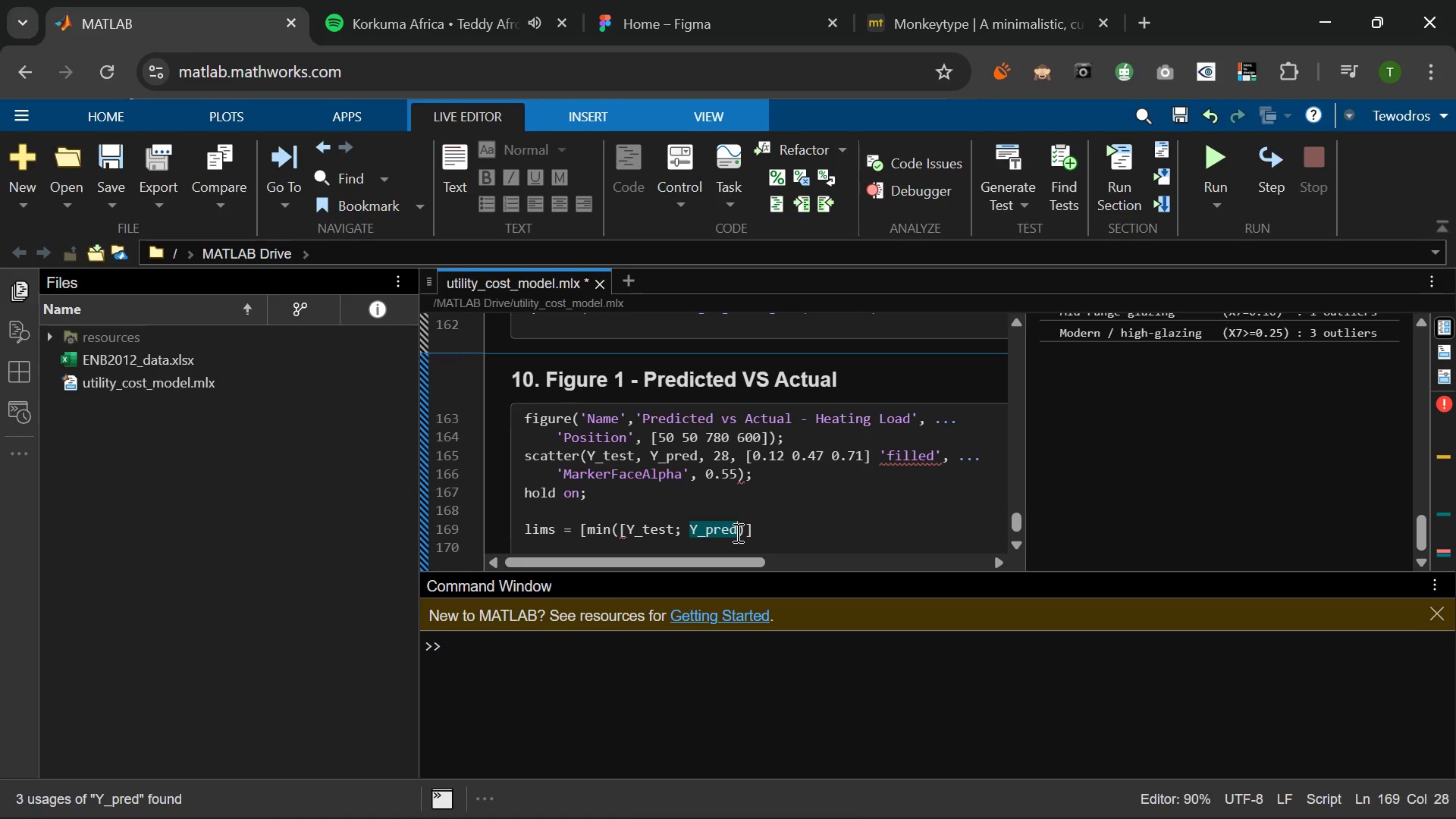 
key(BracketRight)
 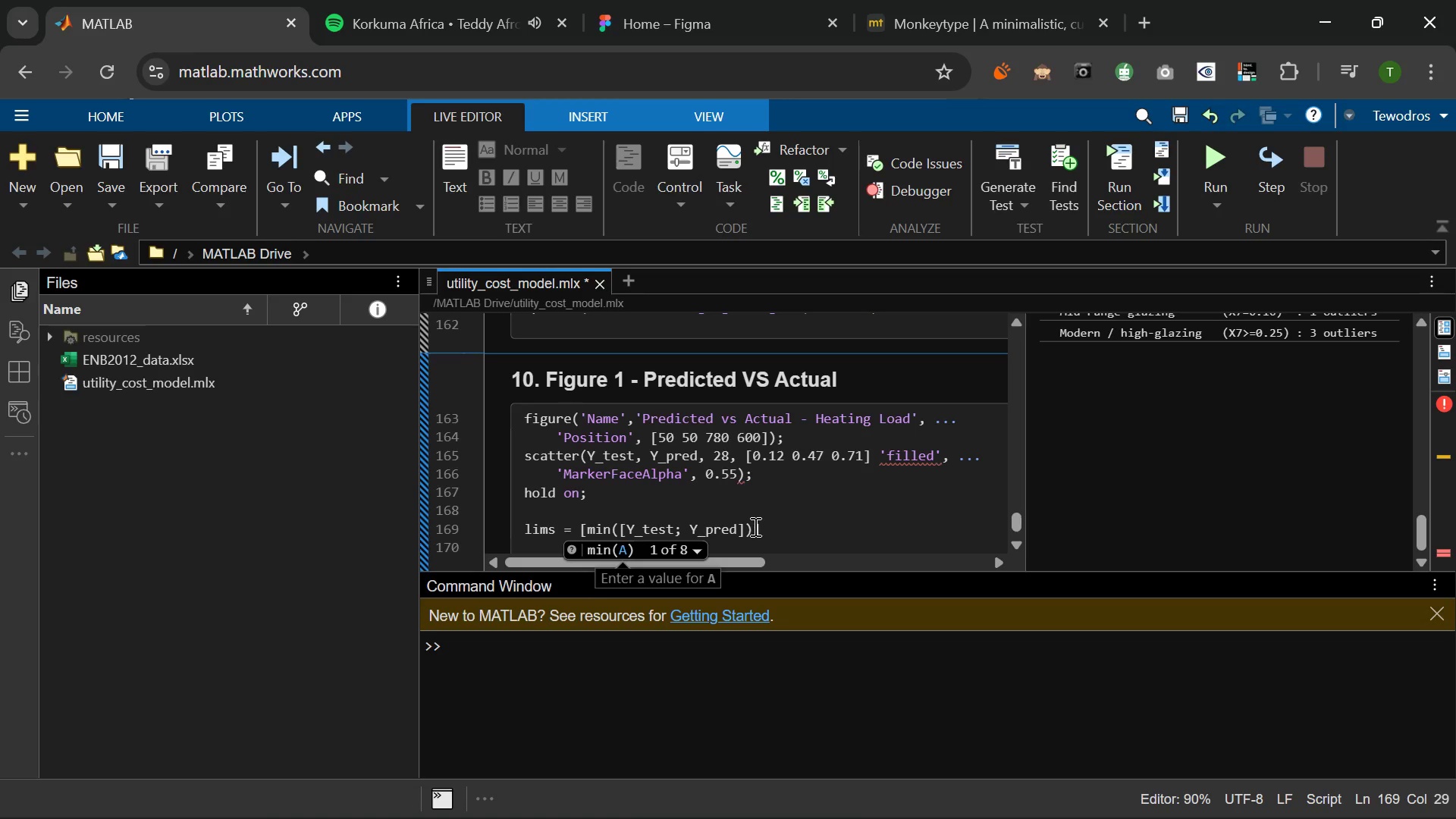 
wait(7.34)
 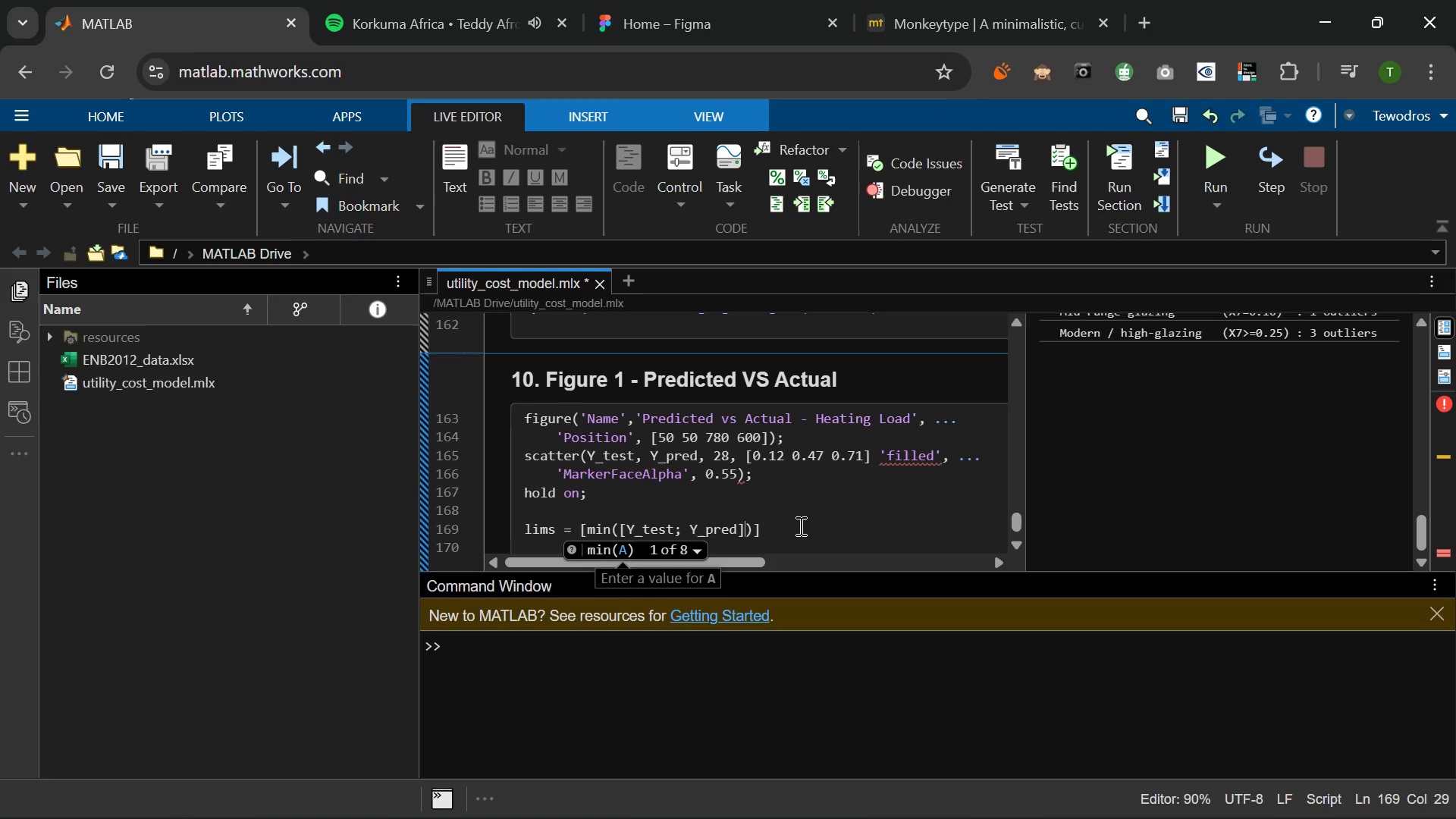 
left_click([754, 526])
 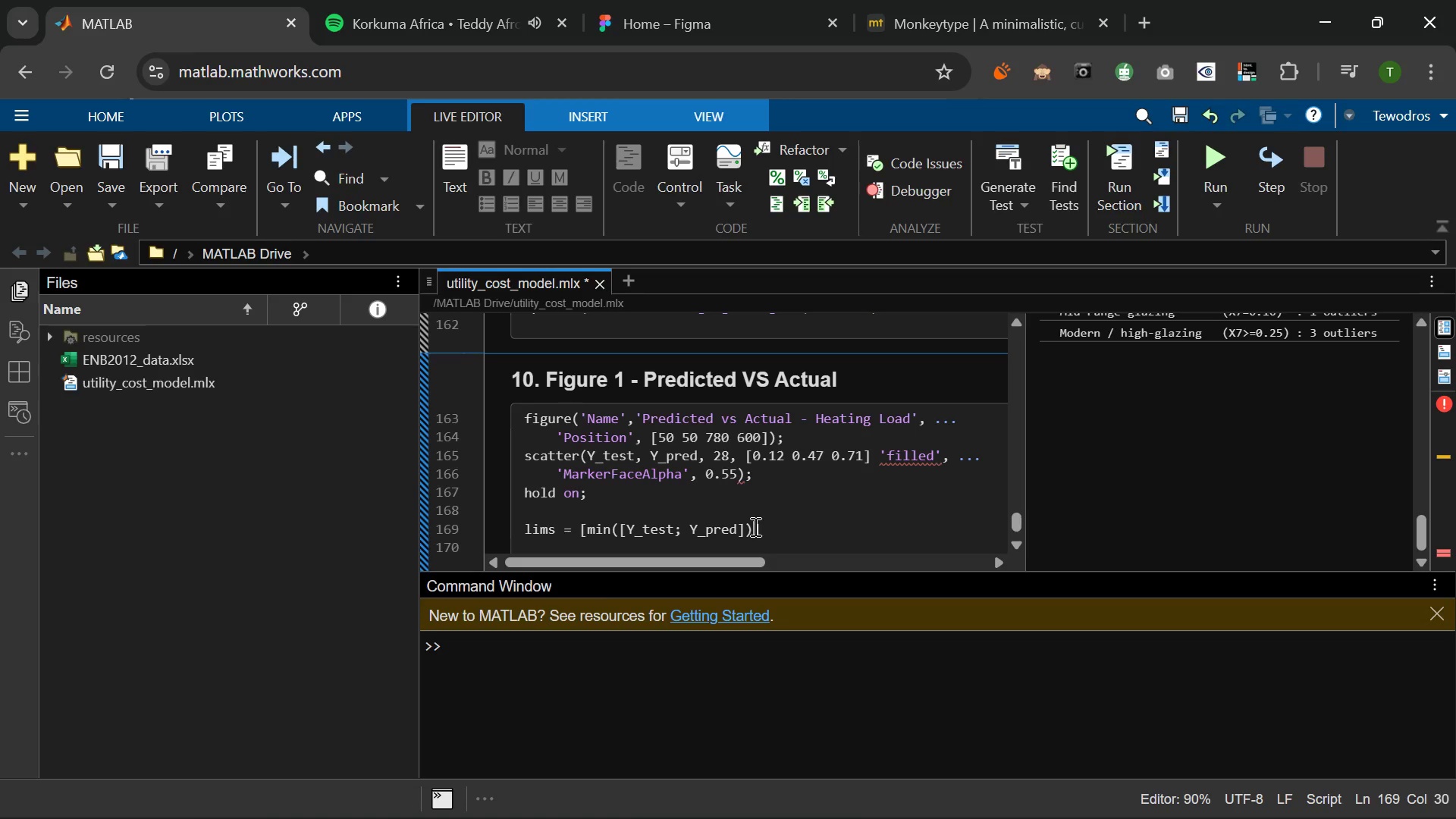 
type(-1, max([Y_ts)
key(Backspace)
type(est; Y_pred)
 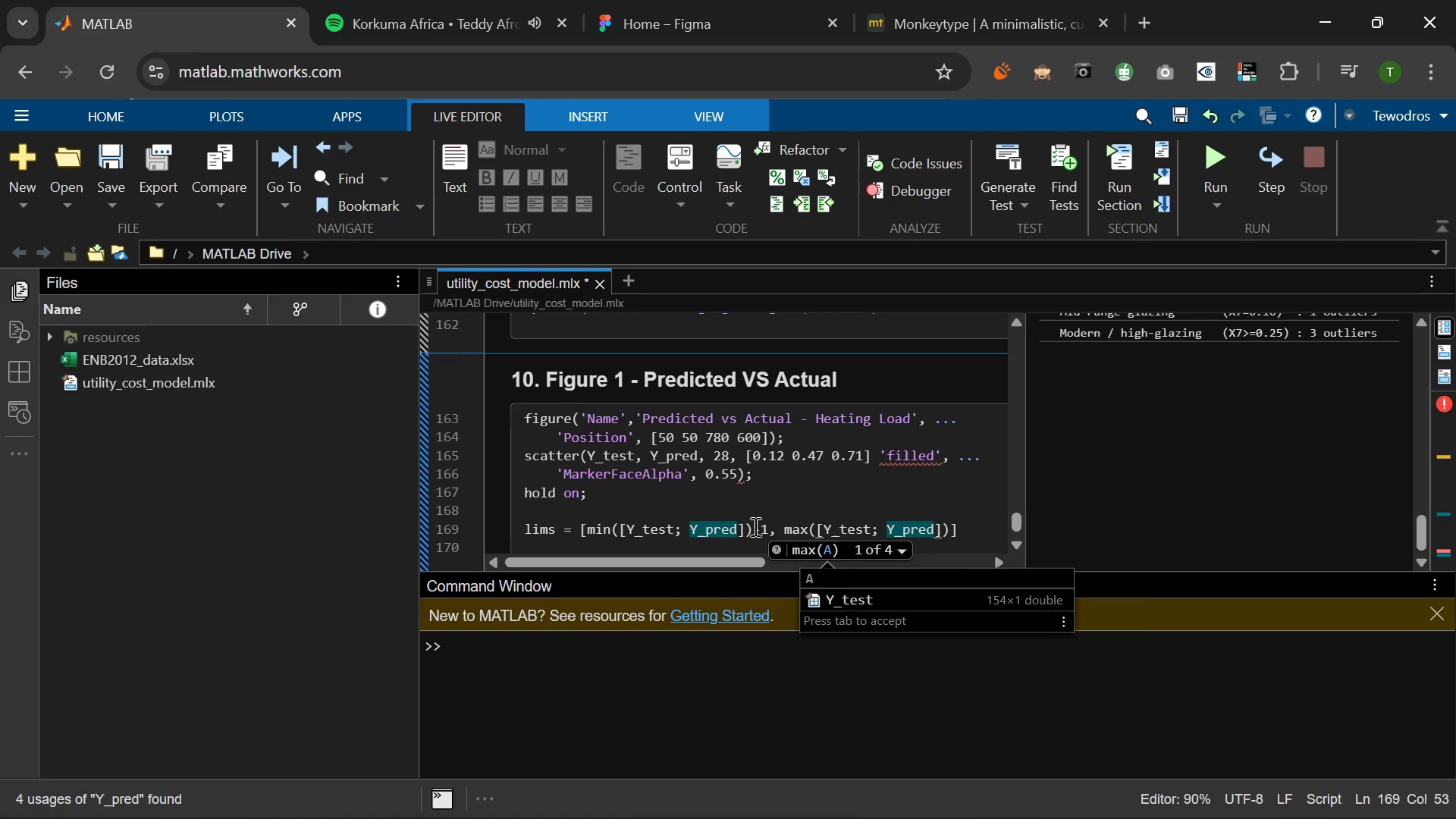 
key(ArrowRight)
 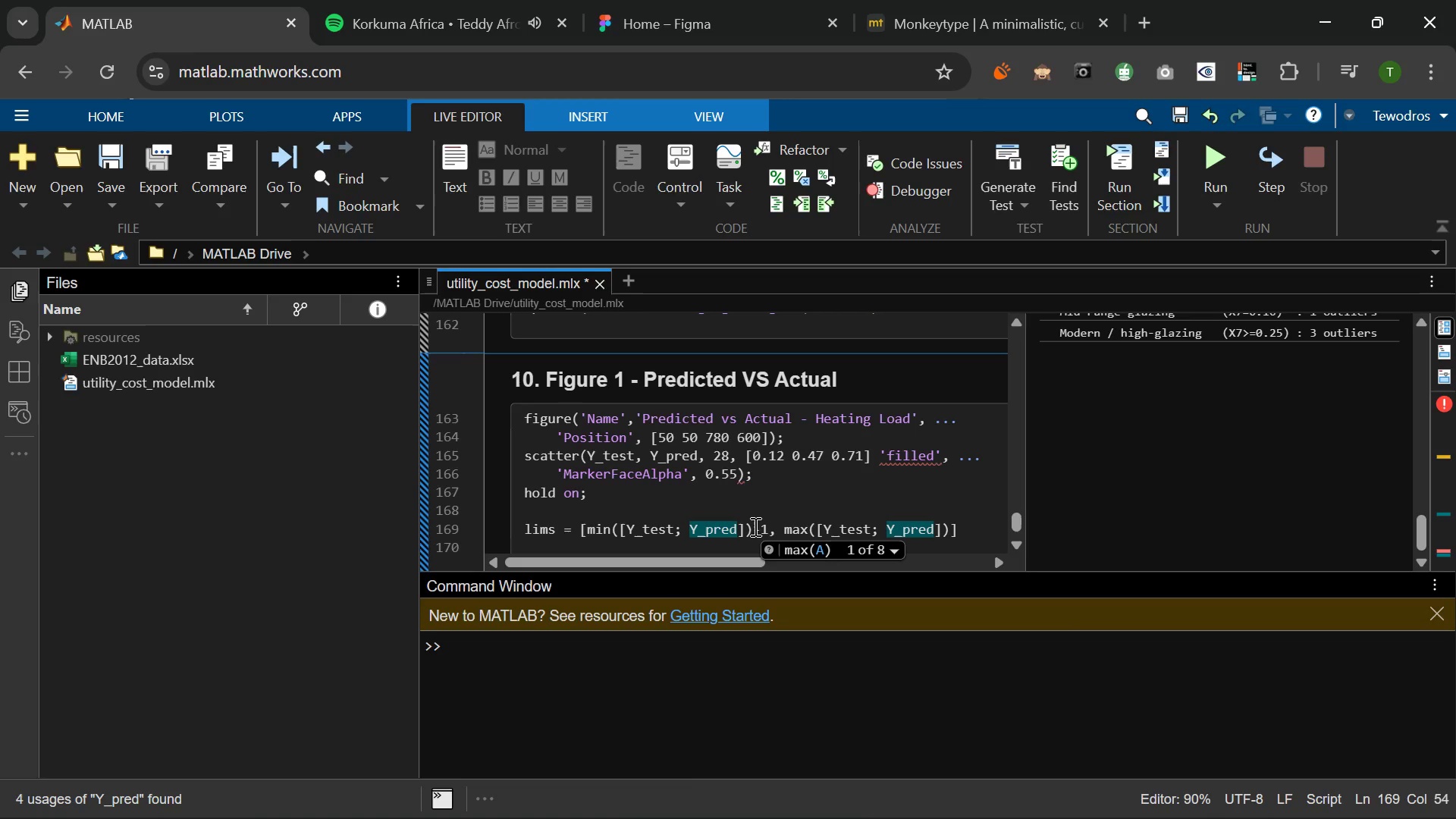 
key(ArrowRight)
 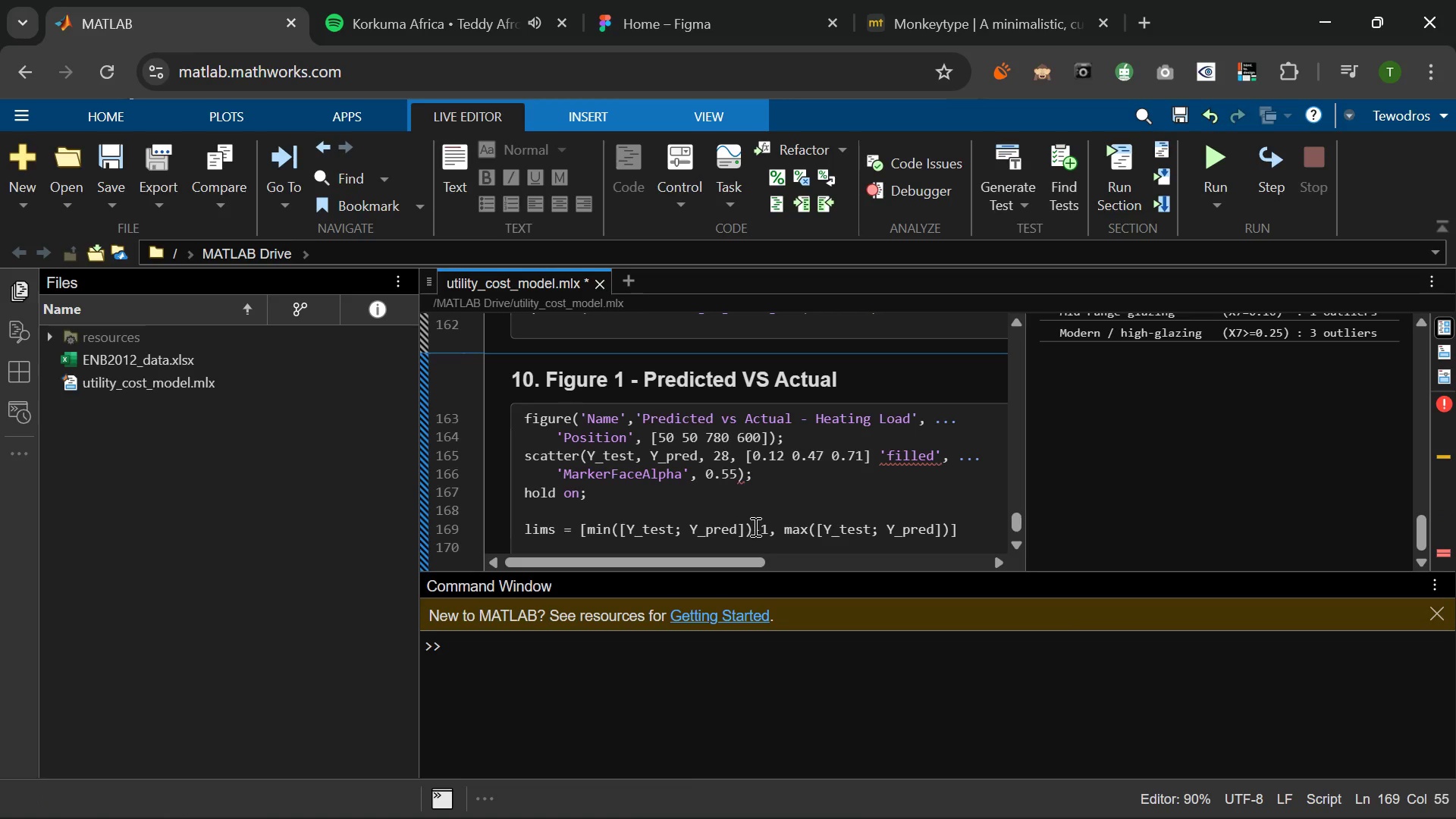 
key(Shift+Equal)
 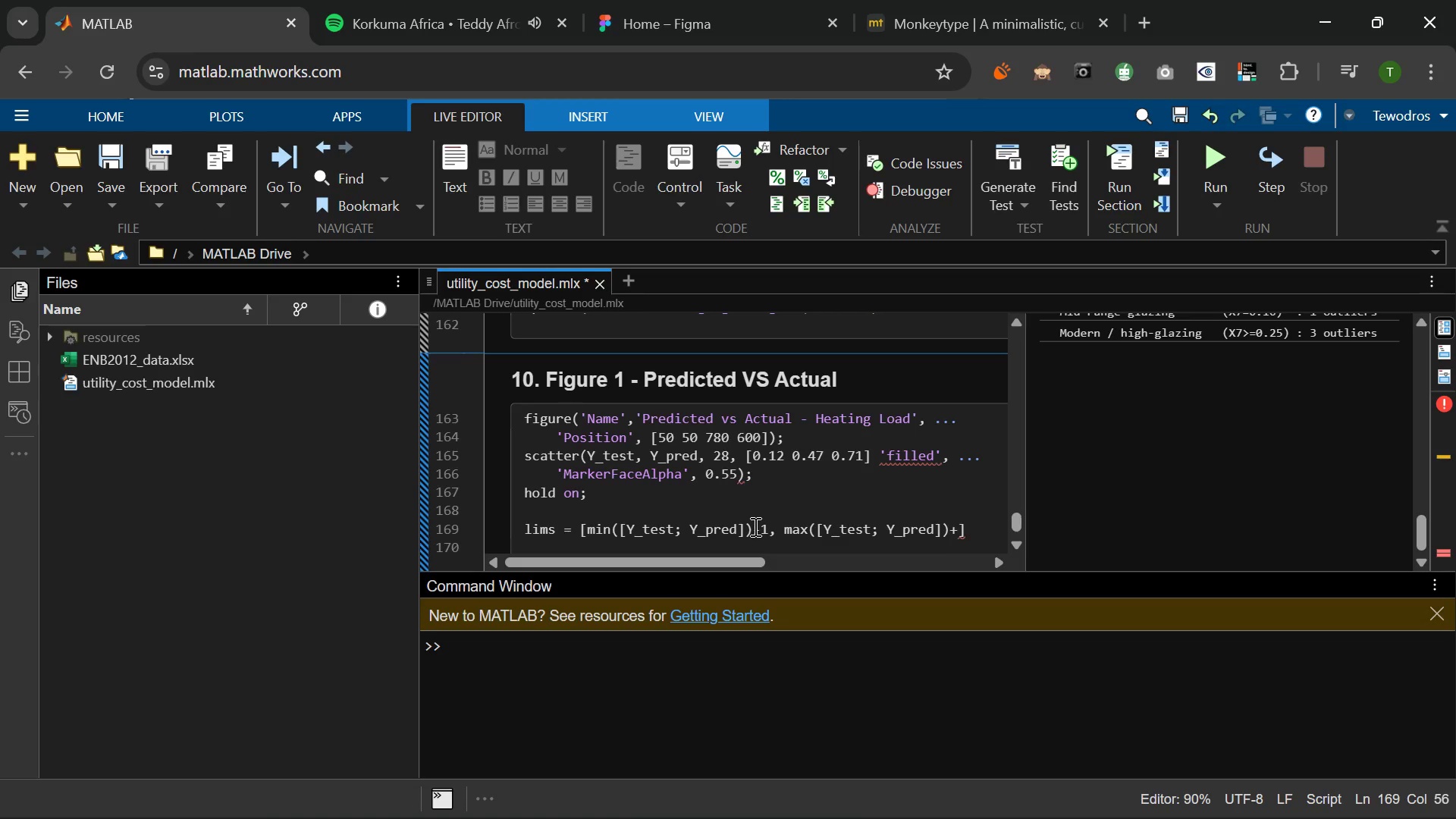 
key(1)
 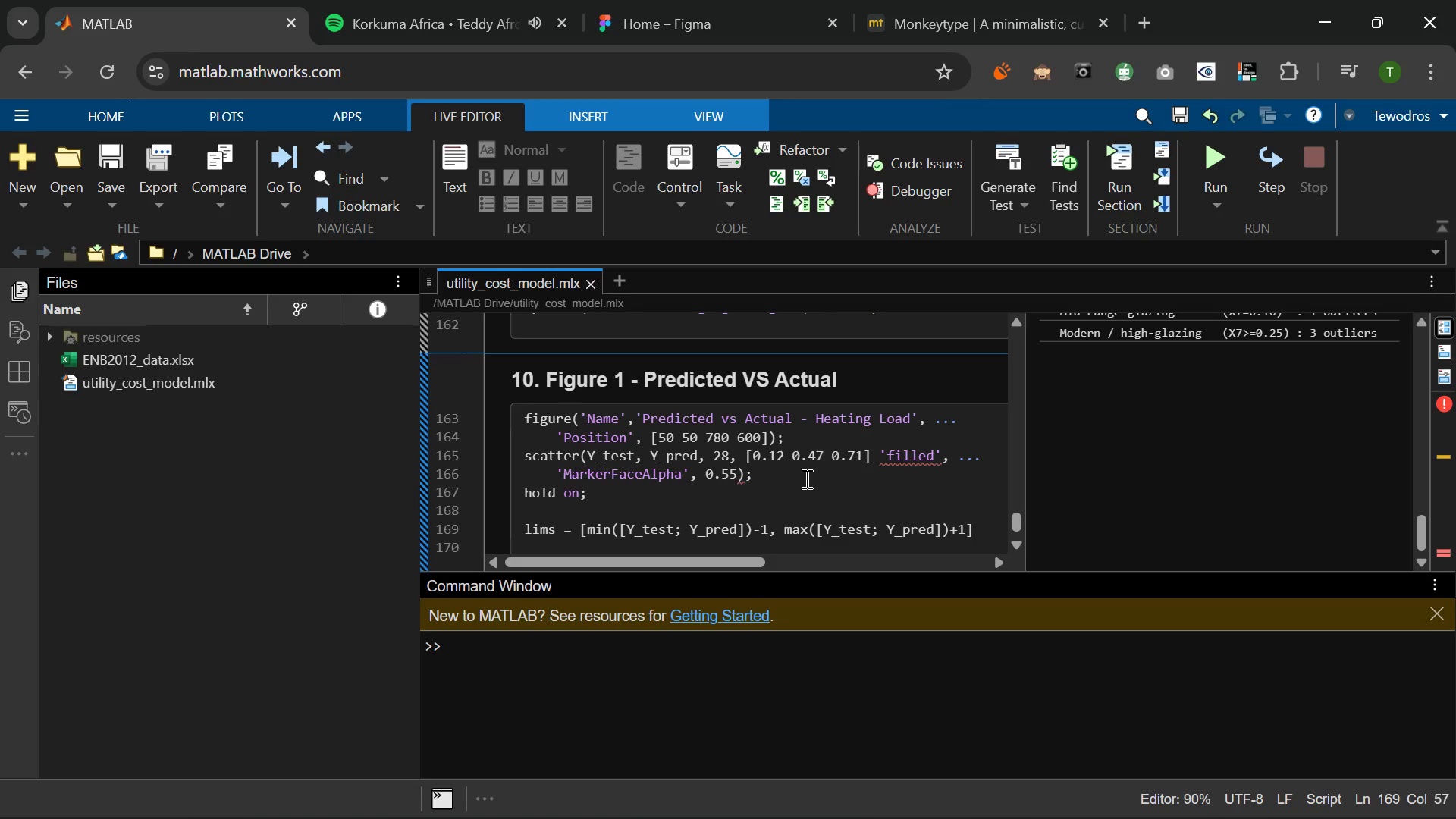 
wait(21.67)
 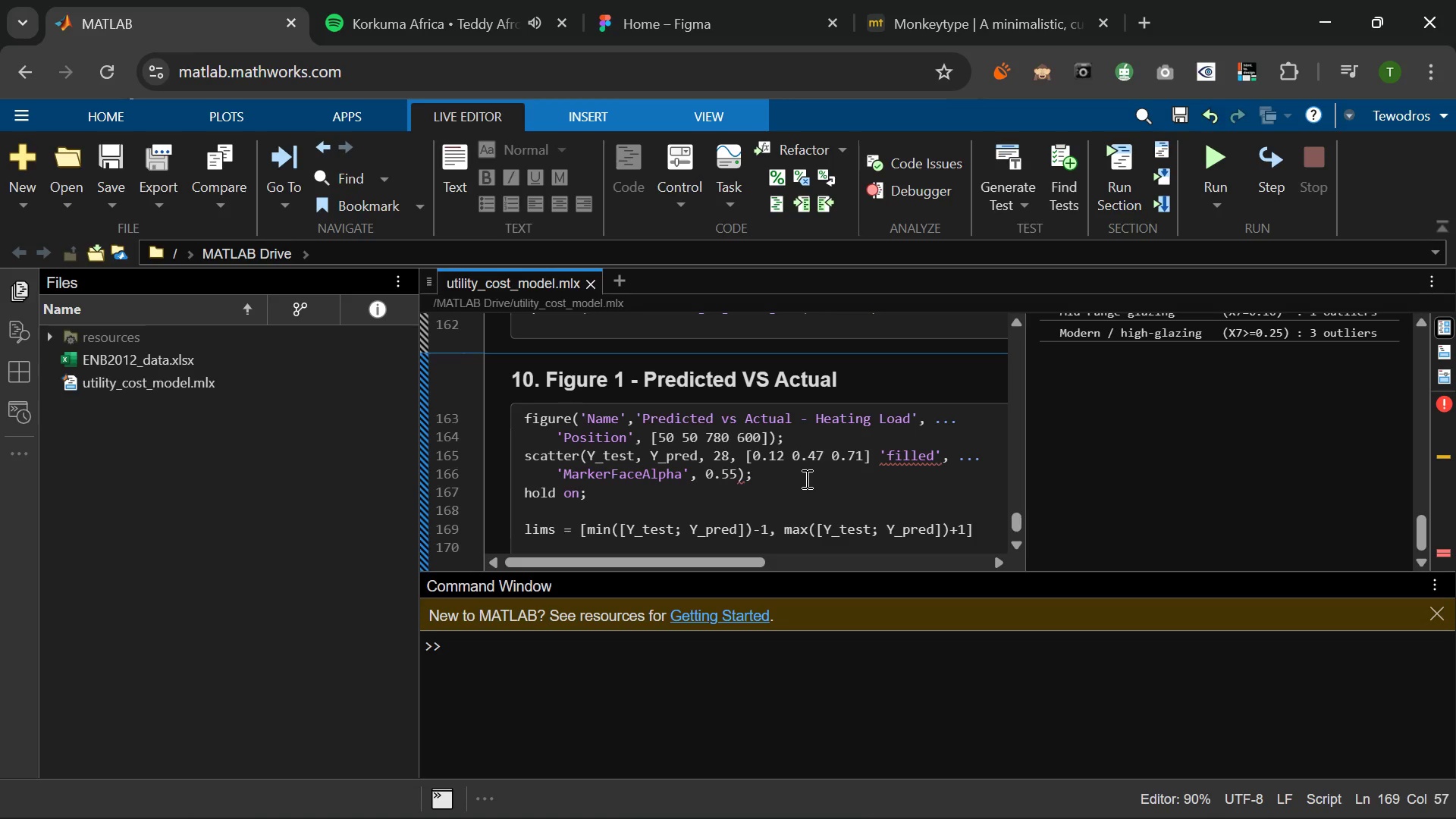 
left_click([871, 456])
 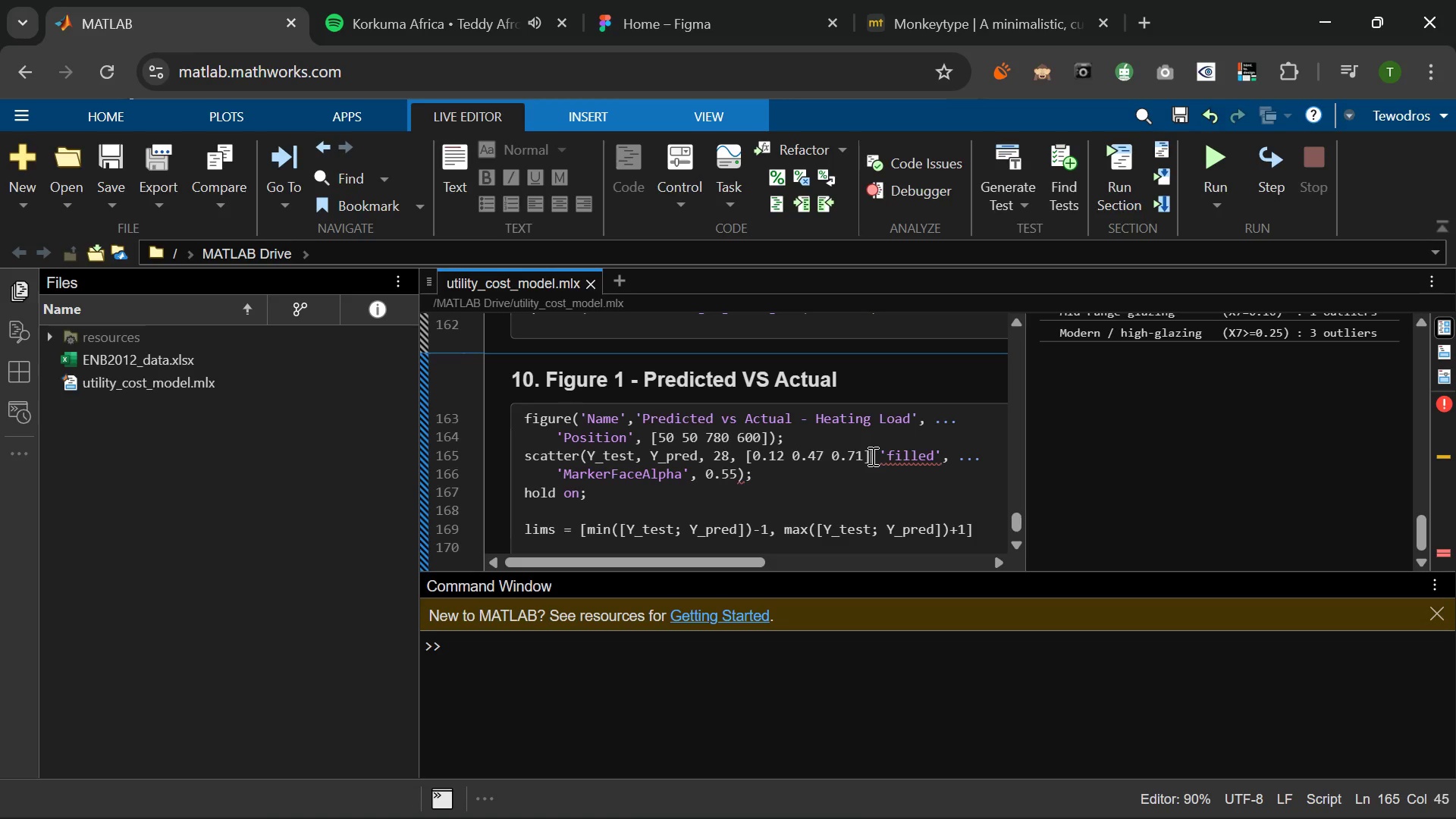 
key(Comma)
 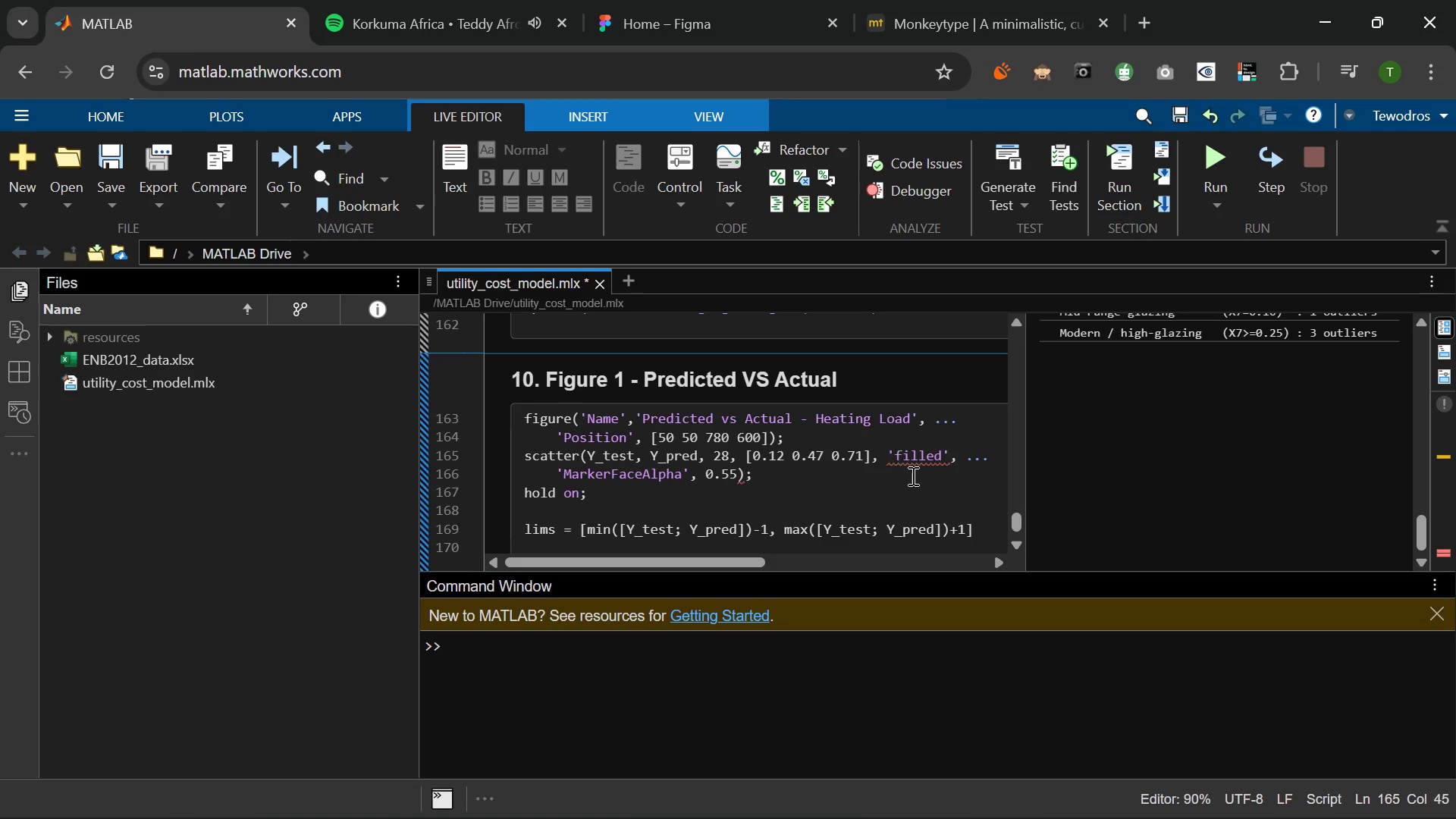 
mouse_move([893, 497])
 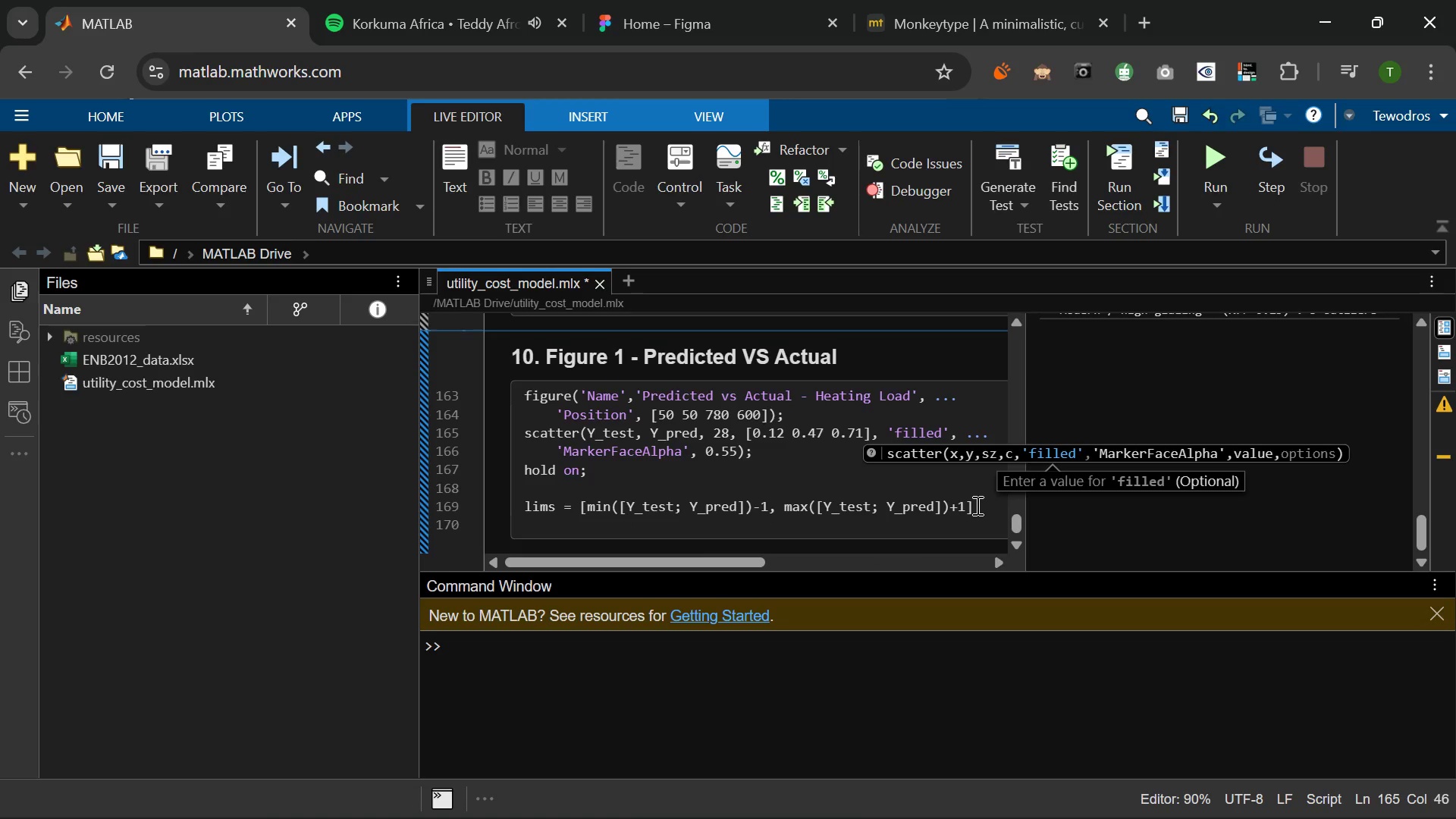 
left_click([976, 505])
 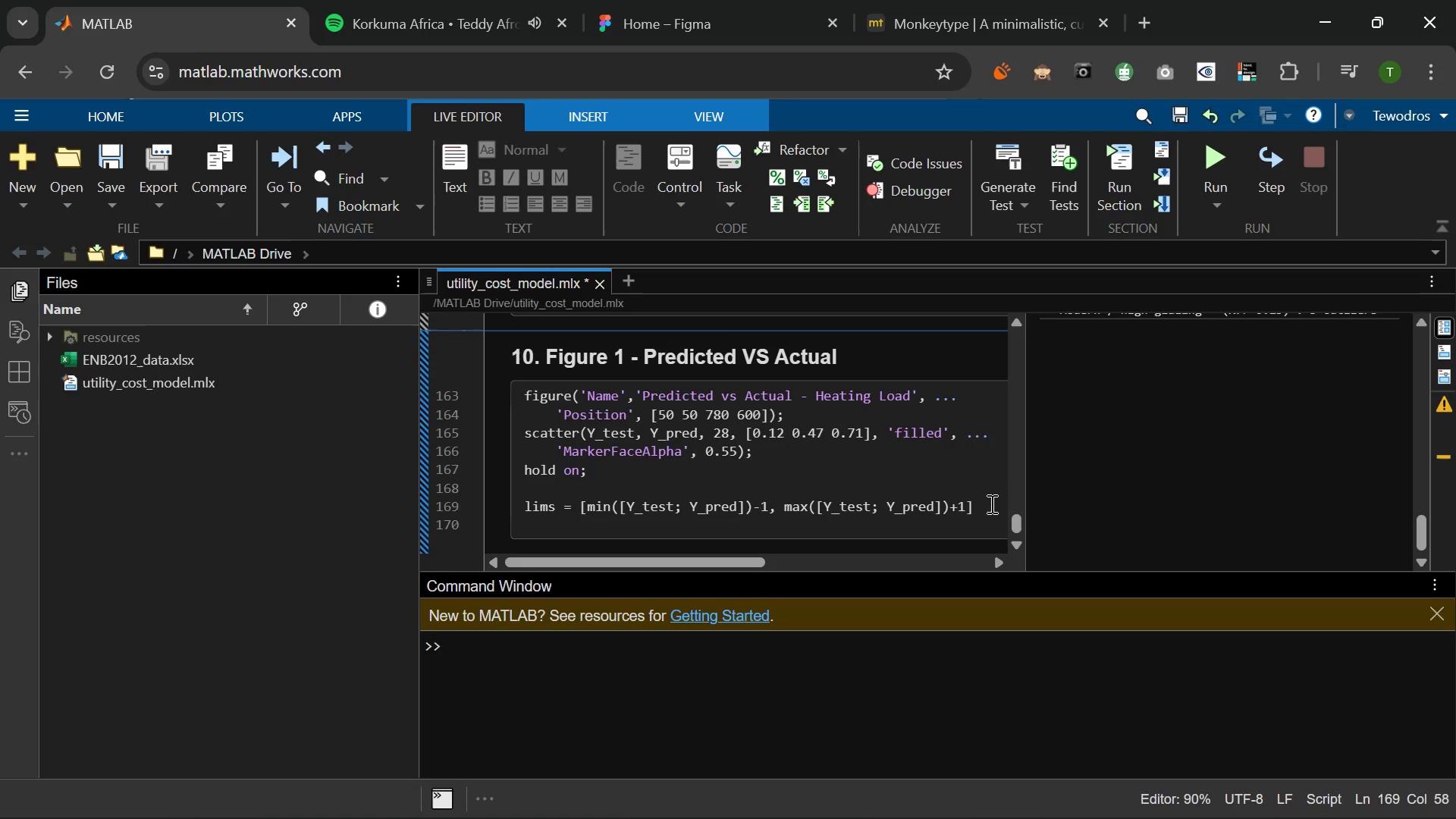 
key(Semicolon)
 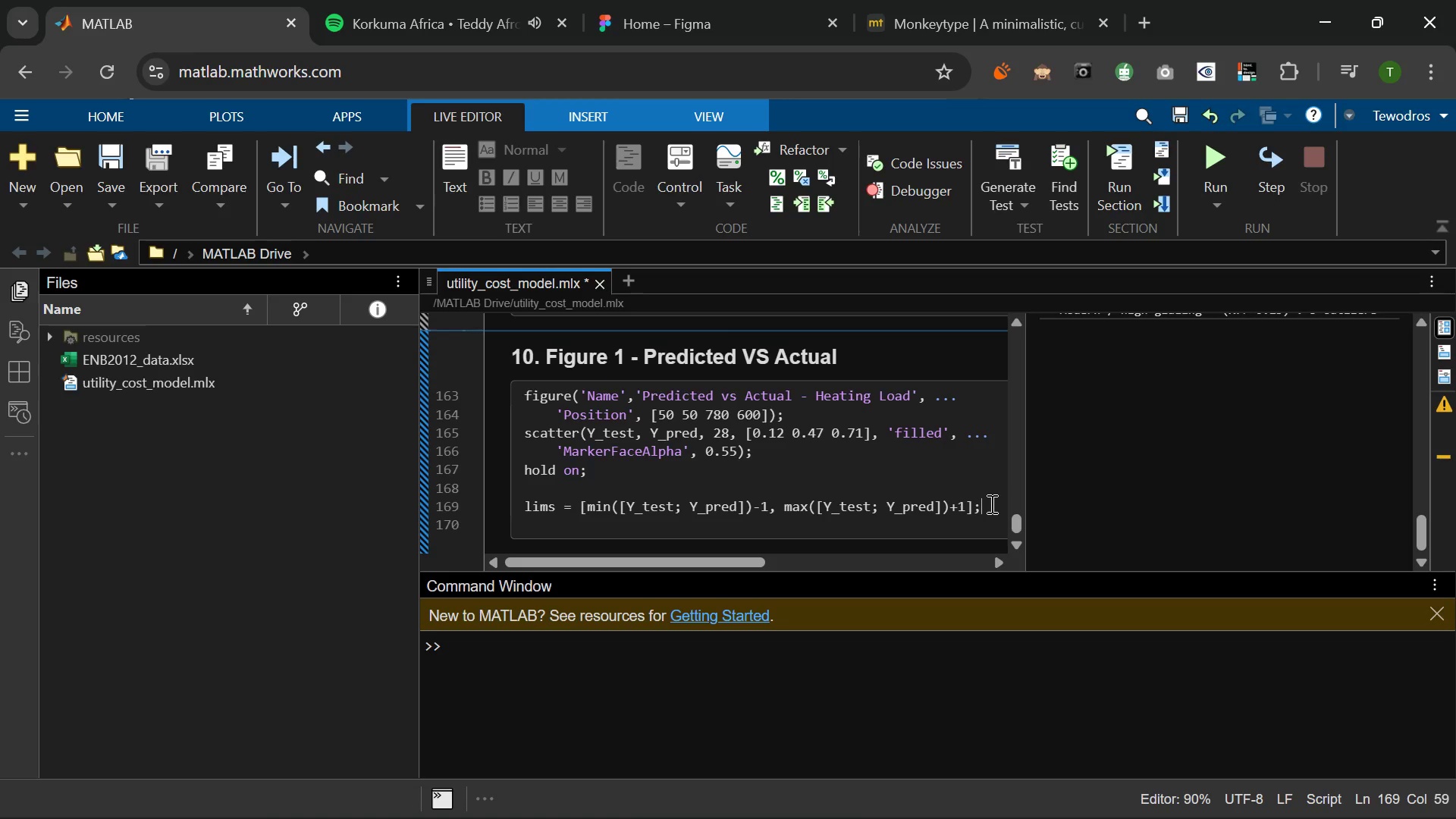 
key(Enter)
 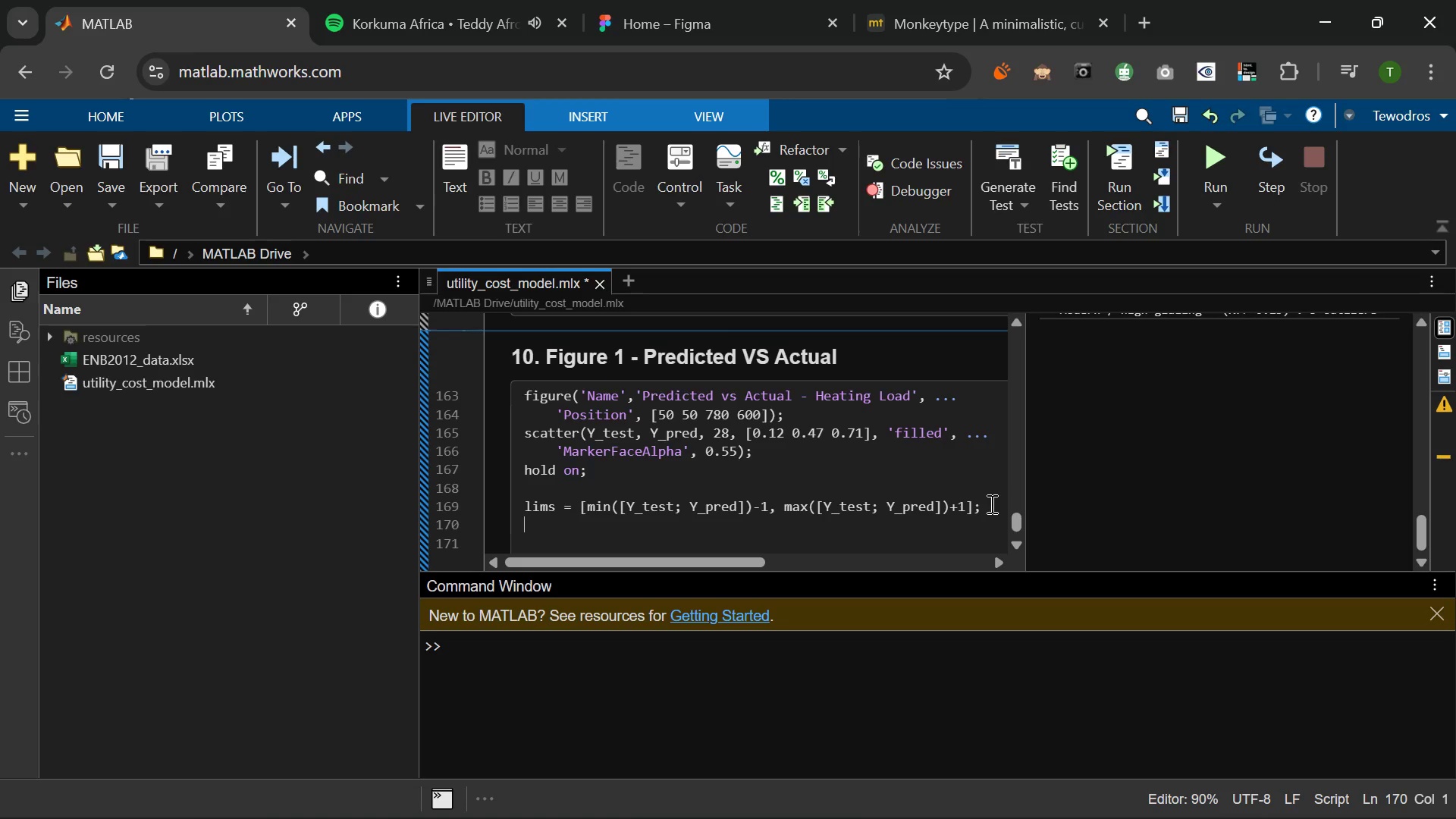 
type(plot(lIMS, lims, 'r-)
 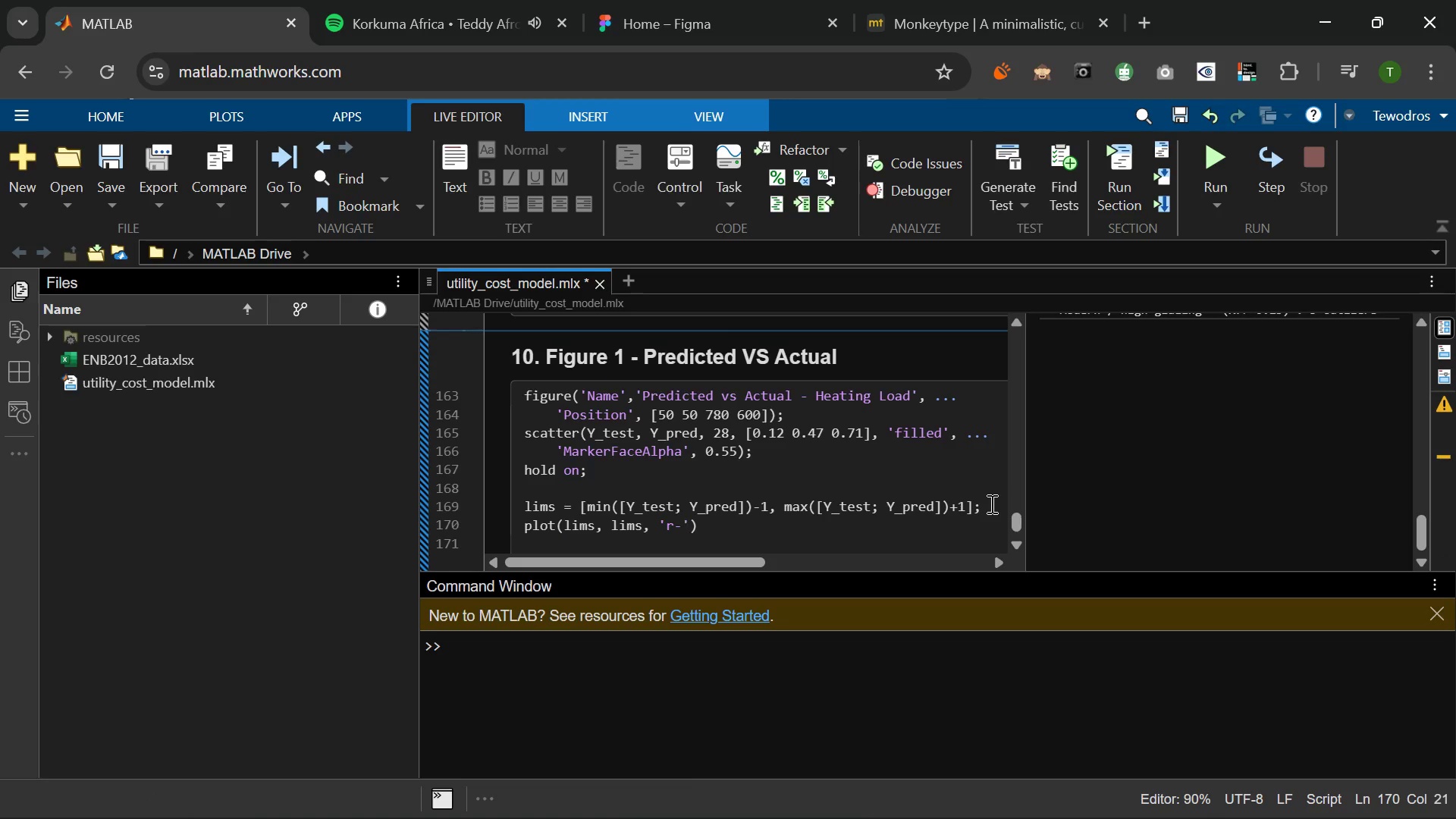 
key(ArrowRight)
 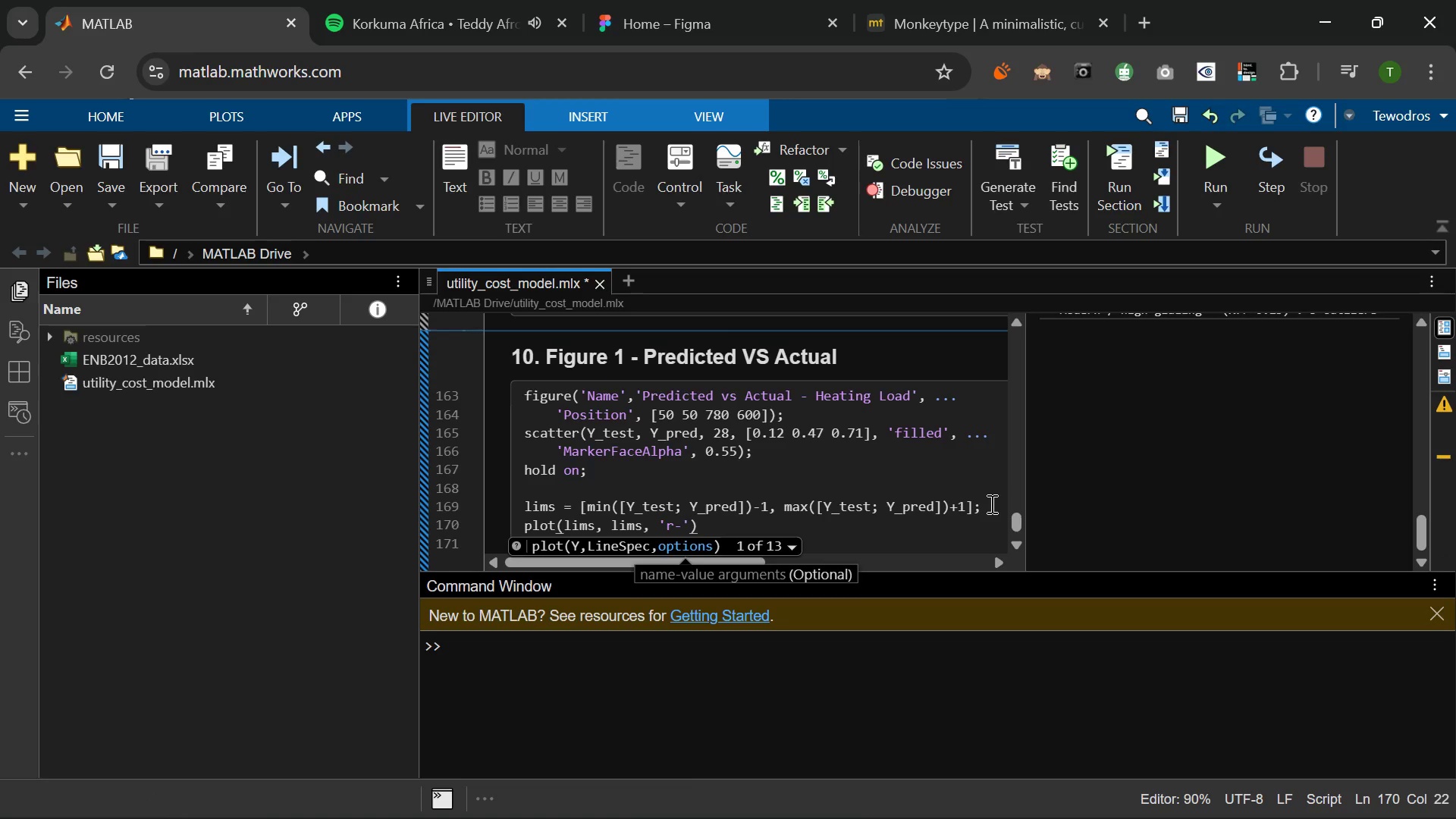 
type(, 'LineWidth)
 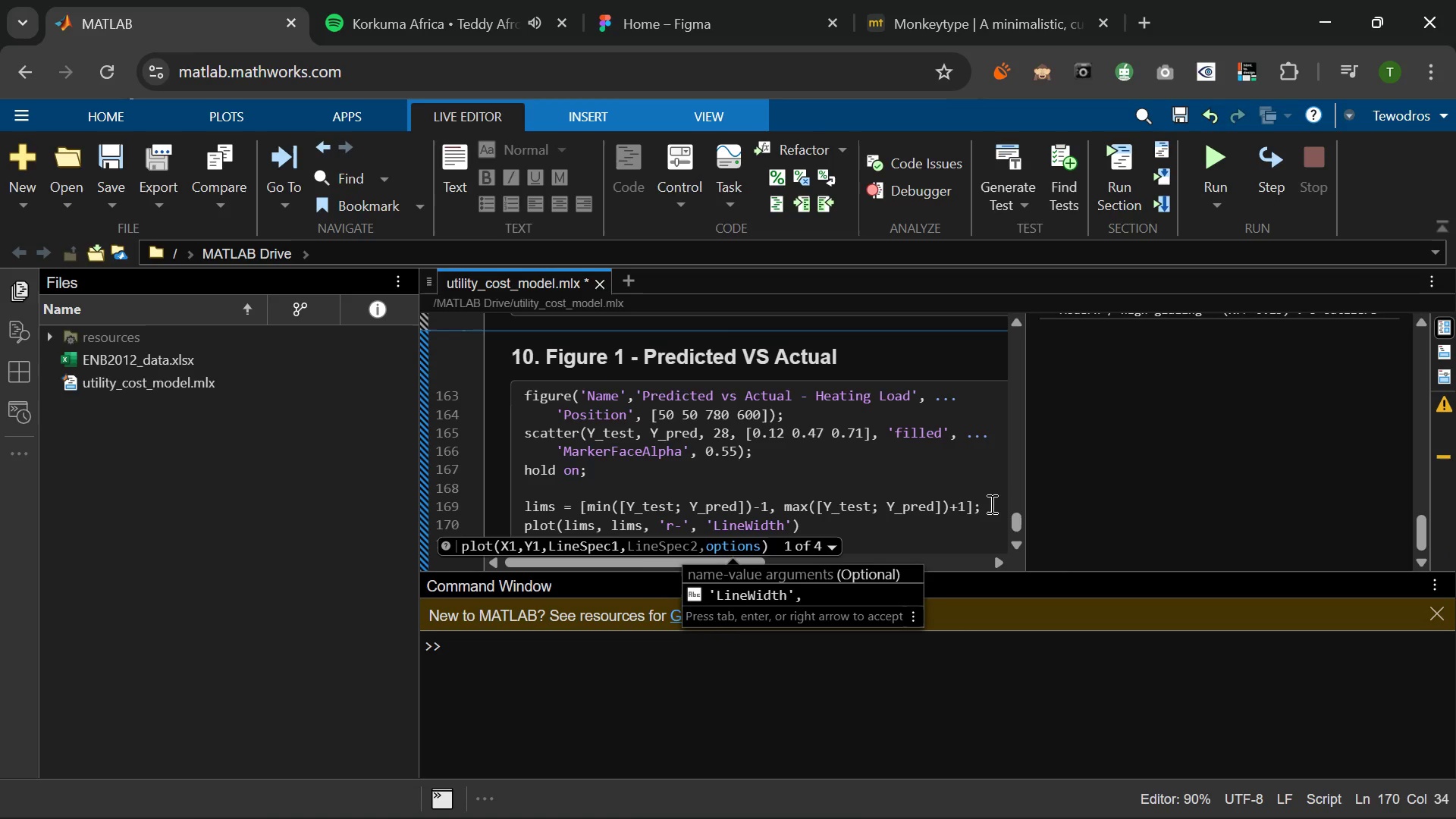 
key(ArrowRight)
 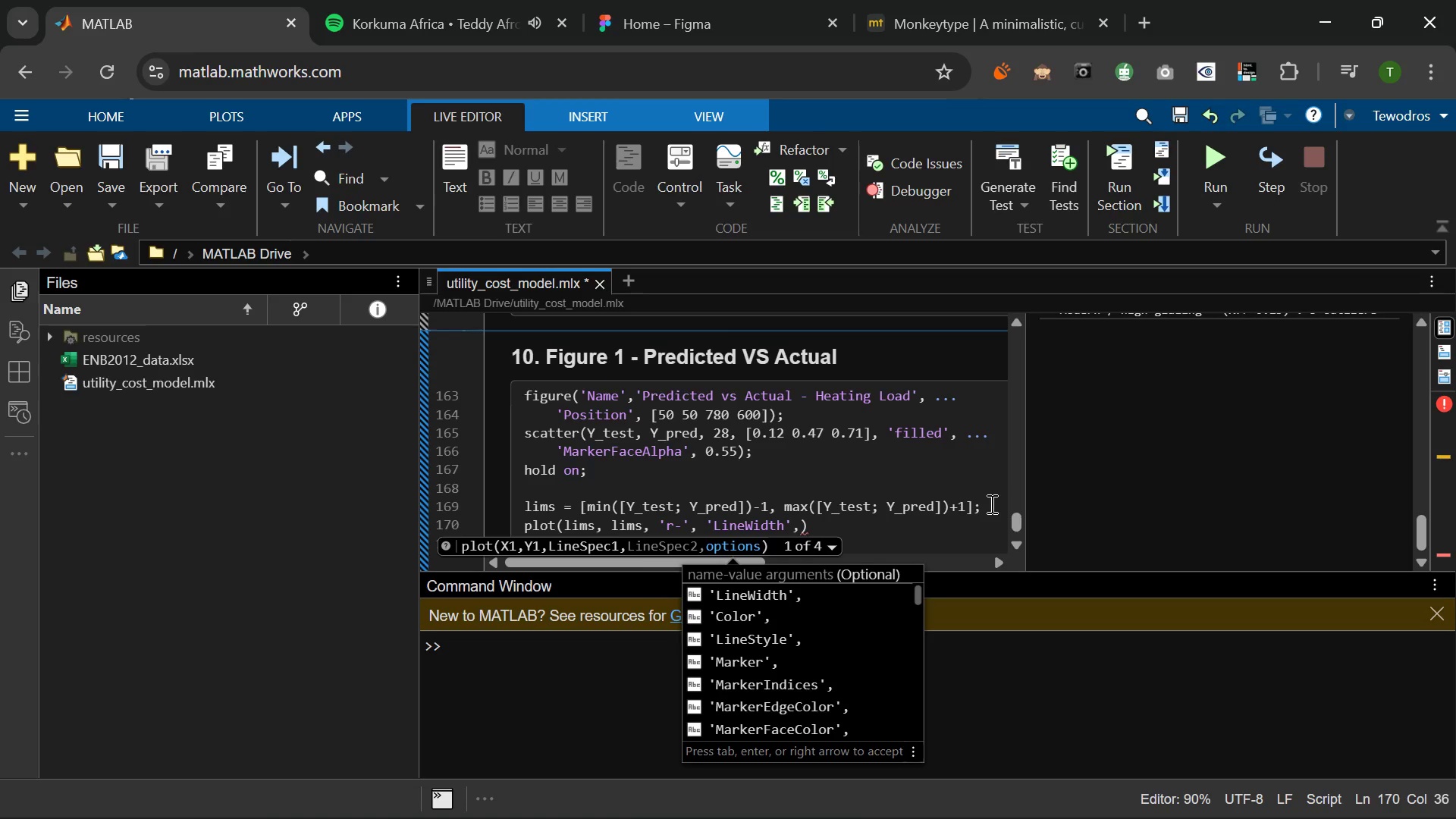 
key(Space)
 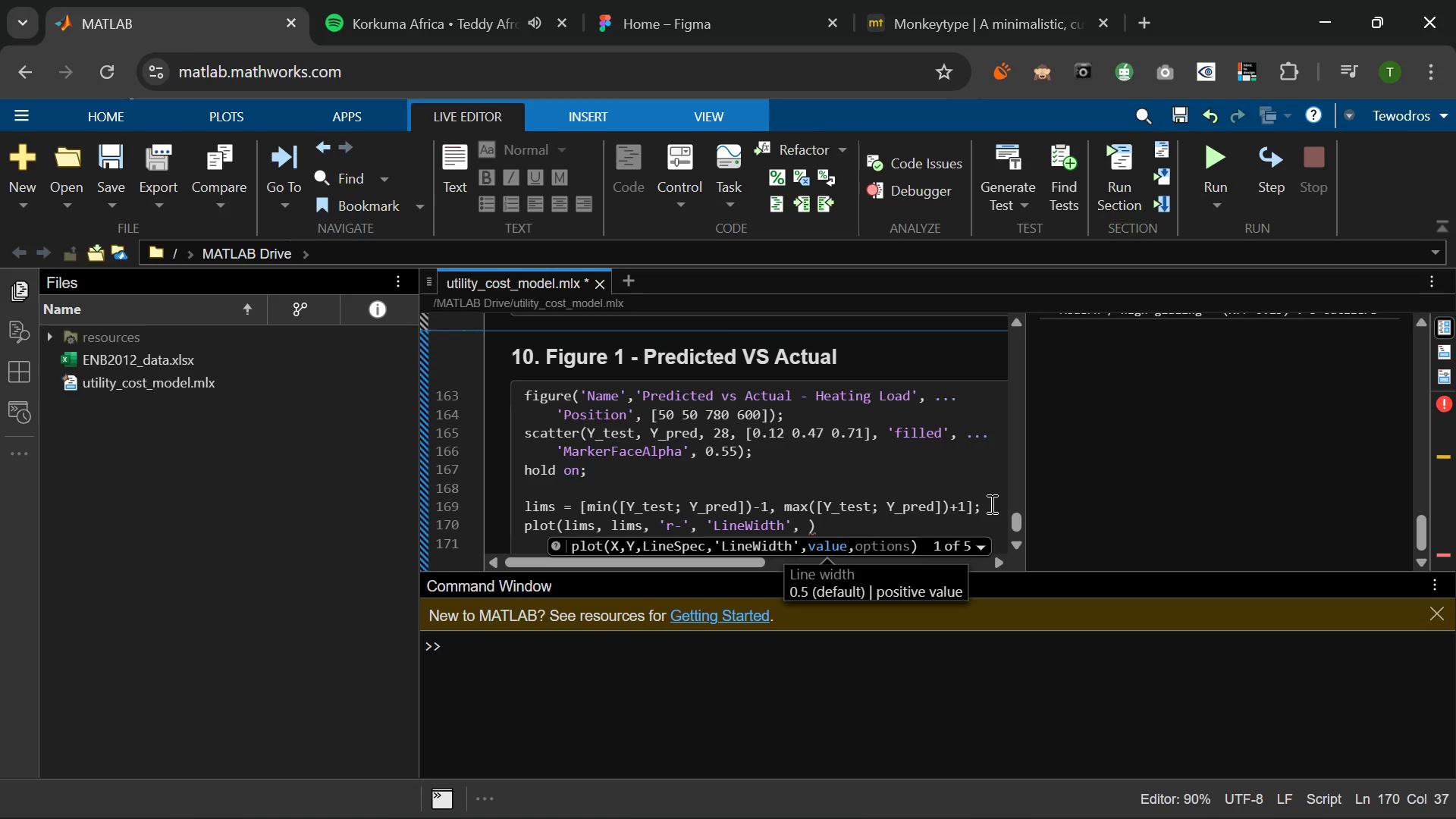 
key(Numpad1)
 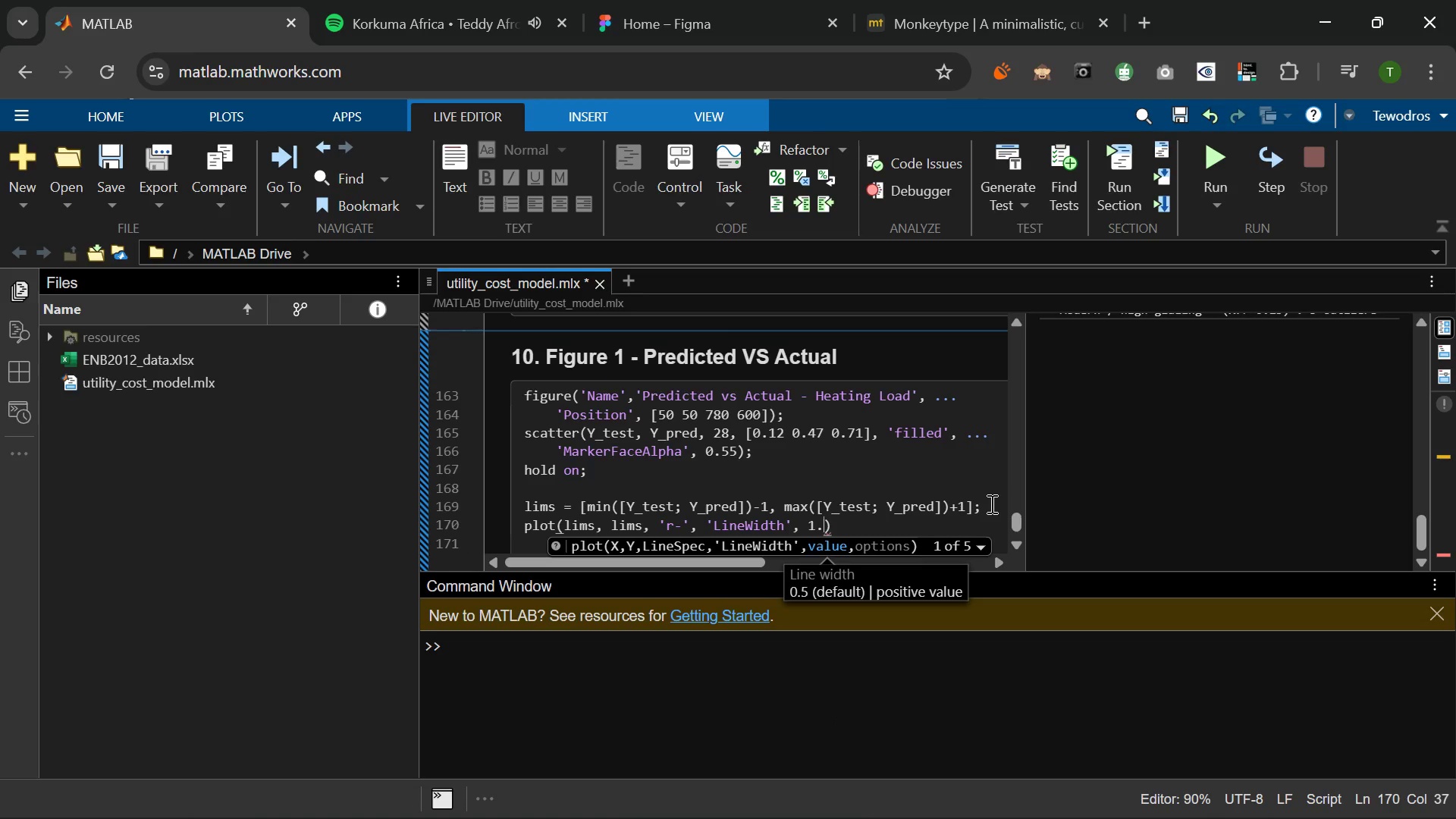 
key(NumpadDecimal)
 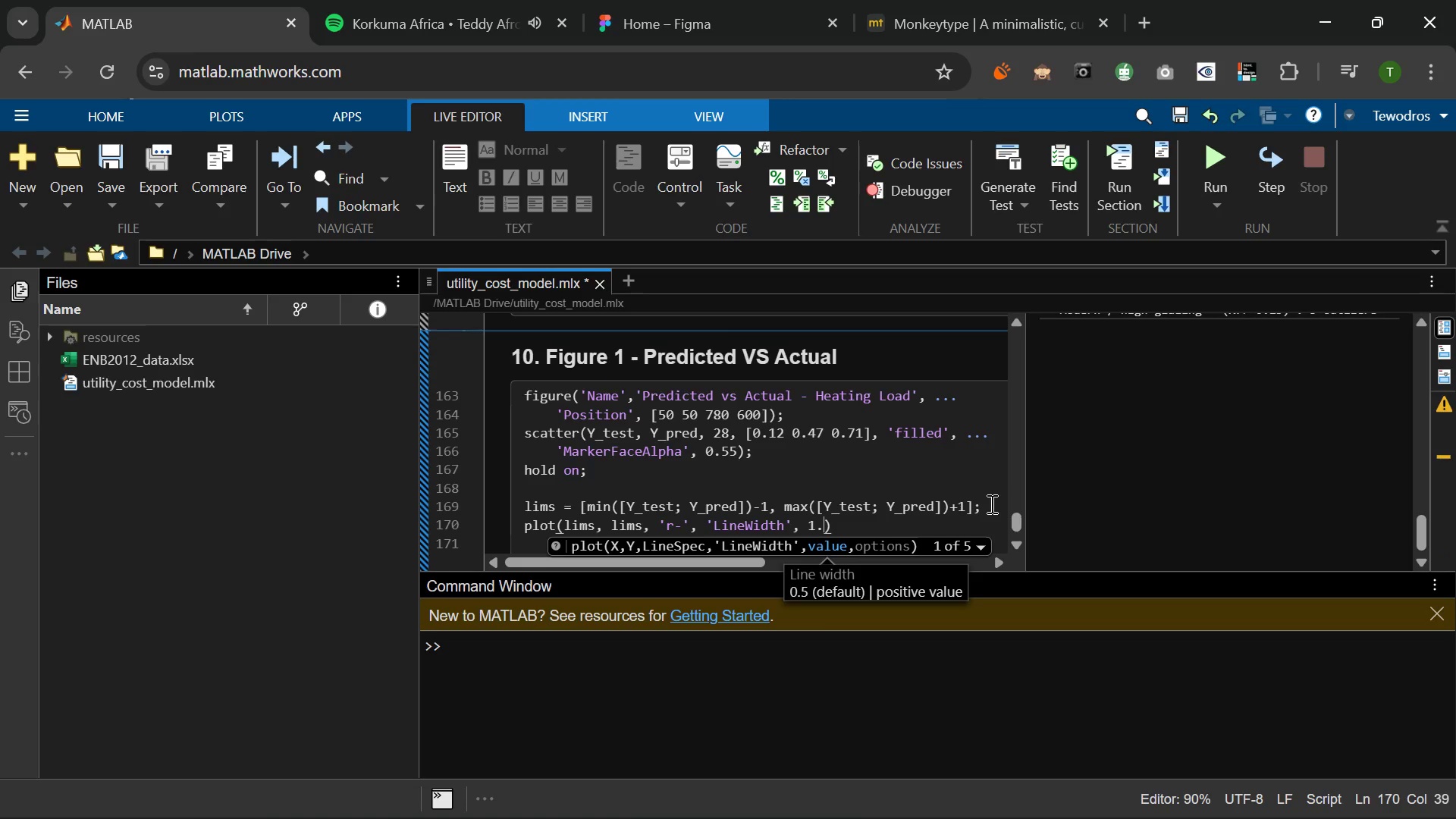 
key(Numpad8)
 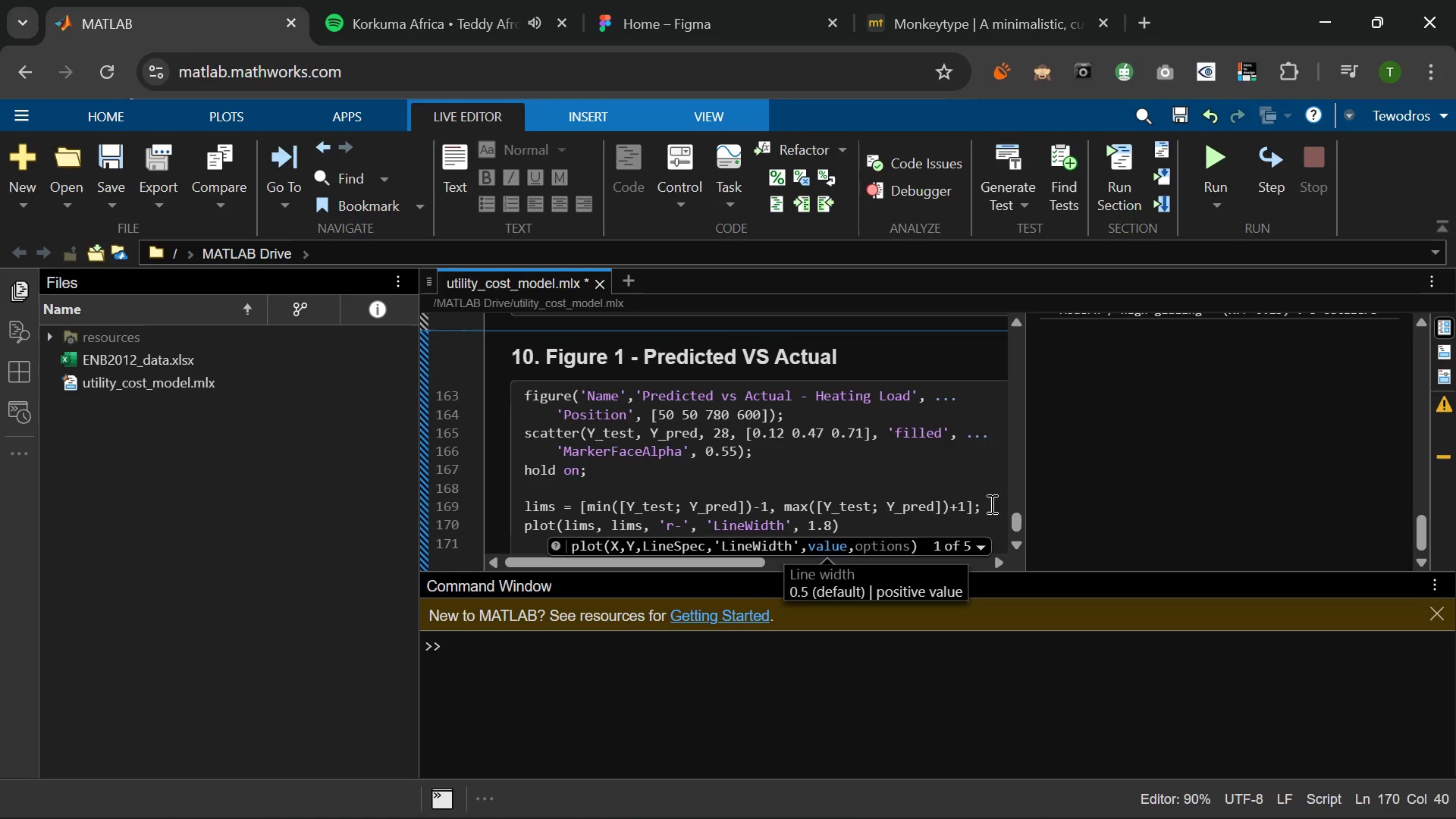 
key(ArrowRight)
 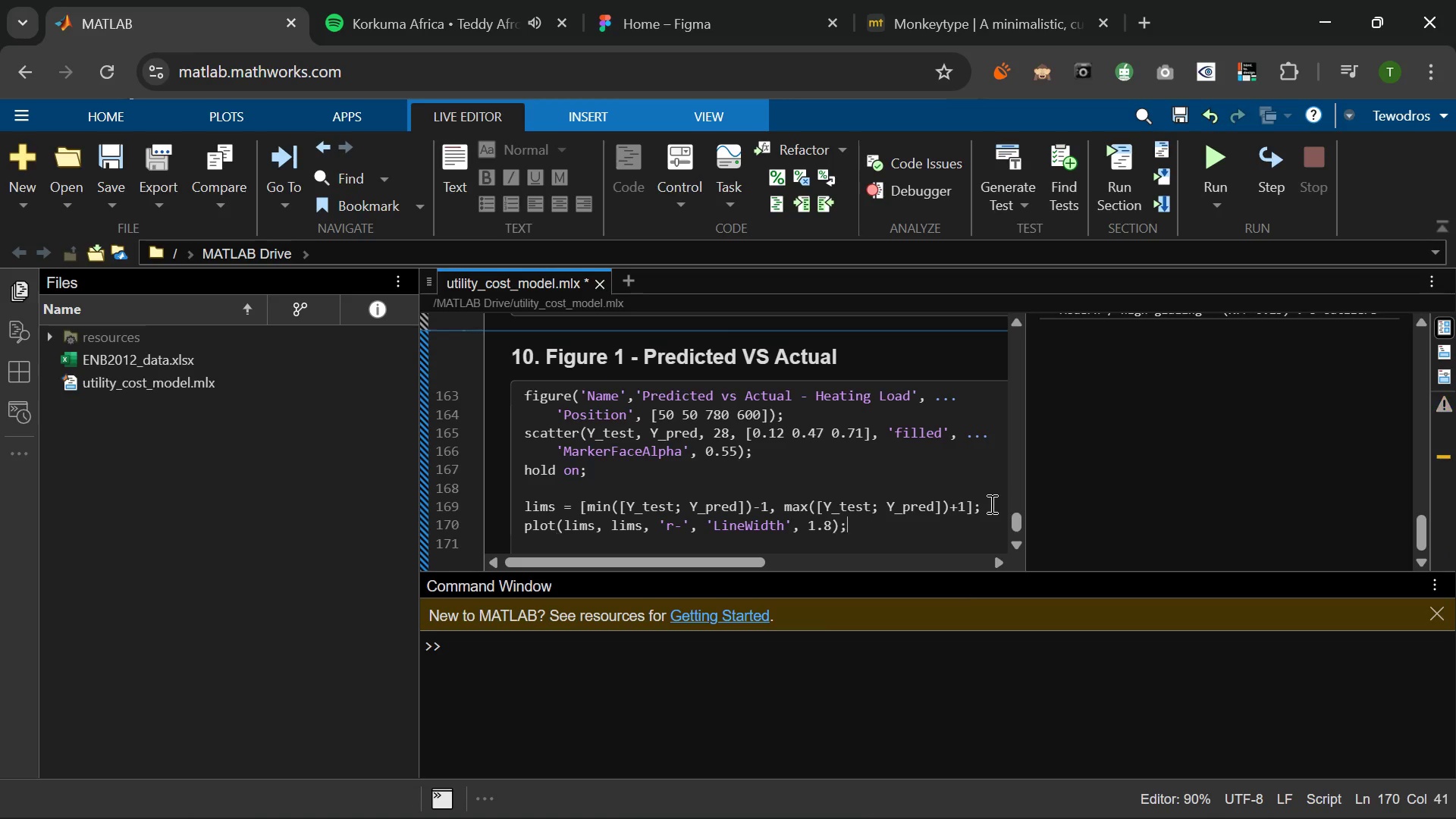 
type(;   % idenit)
key(Backspace)
key(Backspace)
type(tity line)
 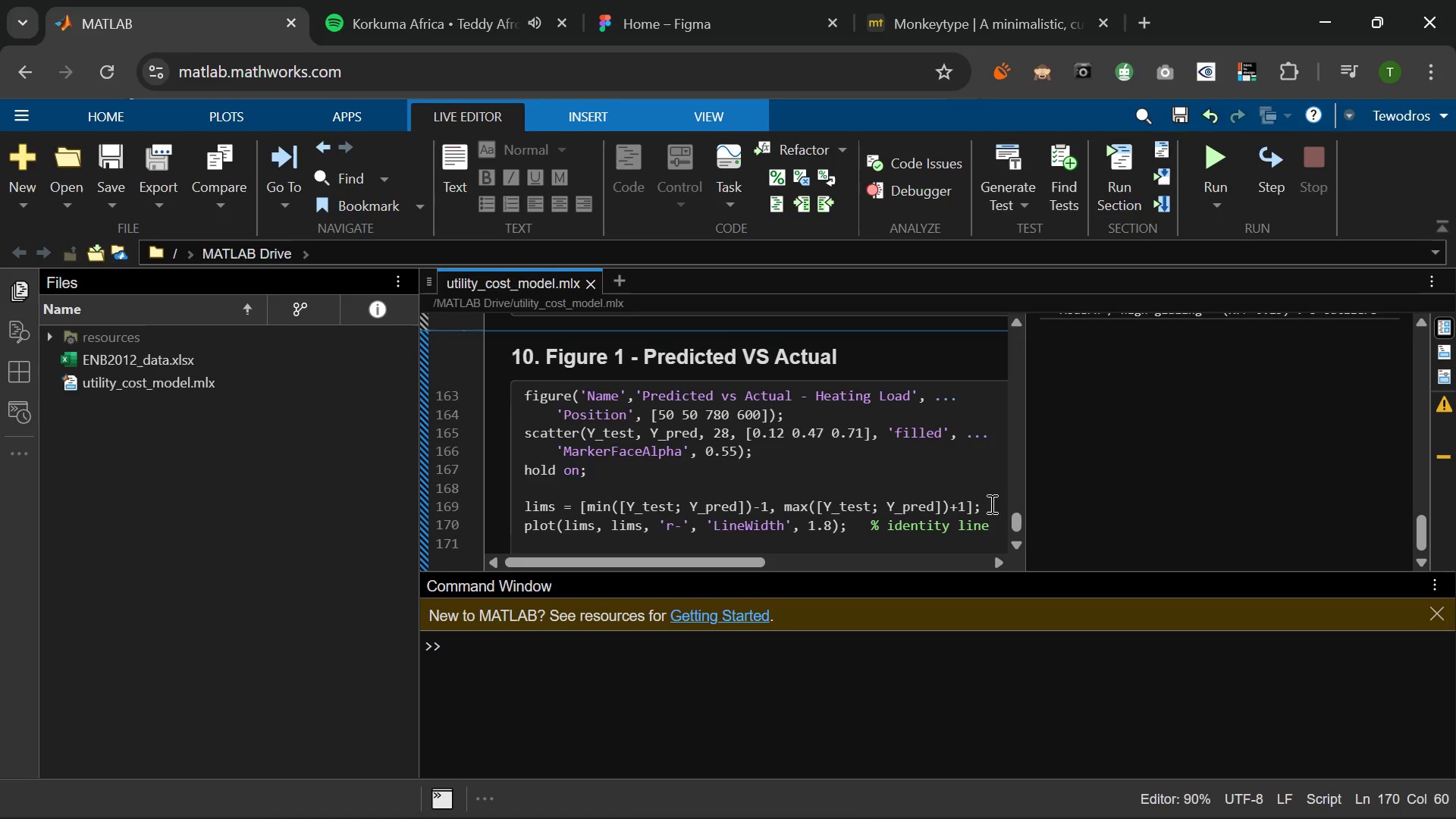 
wait(22.08)
 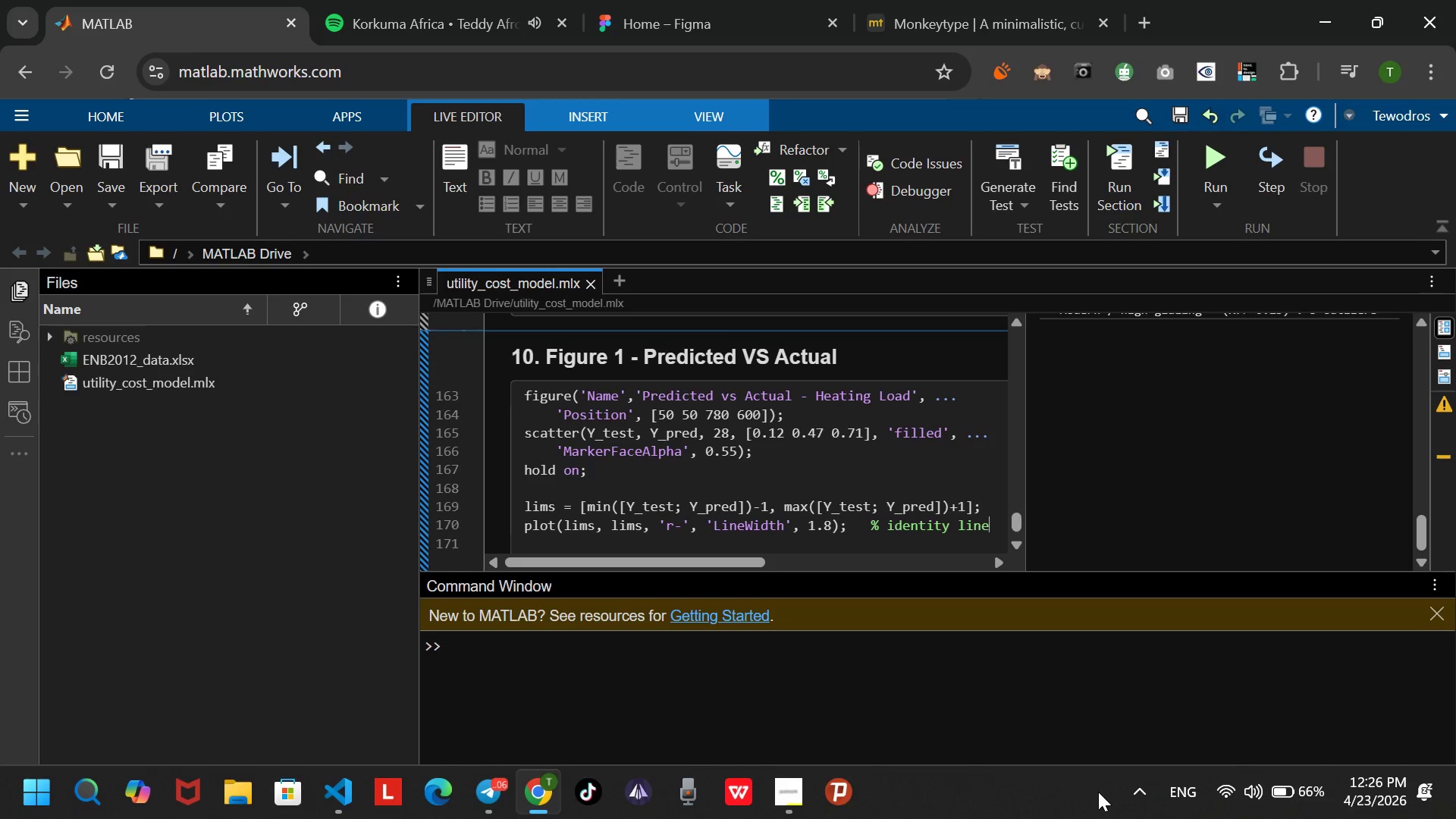 
mouse_move([798, 814])
 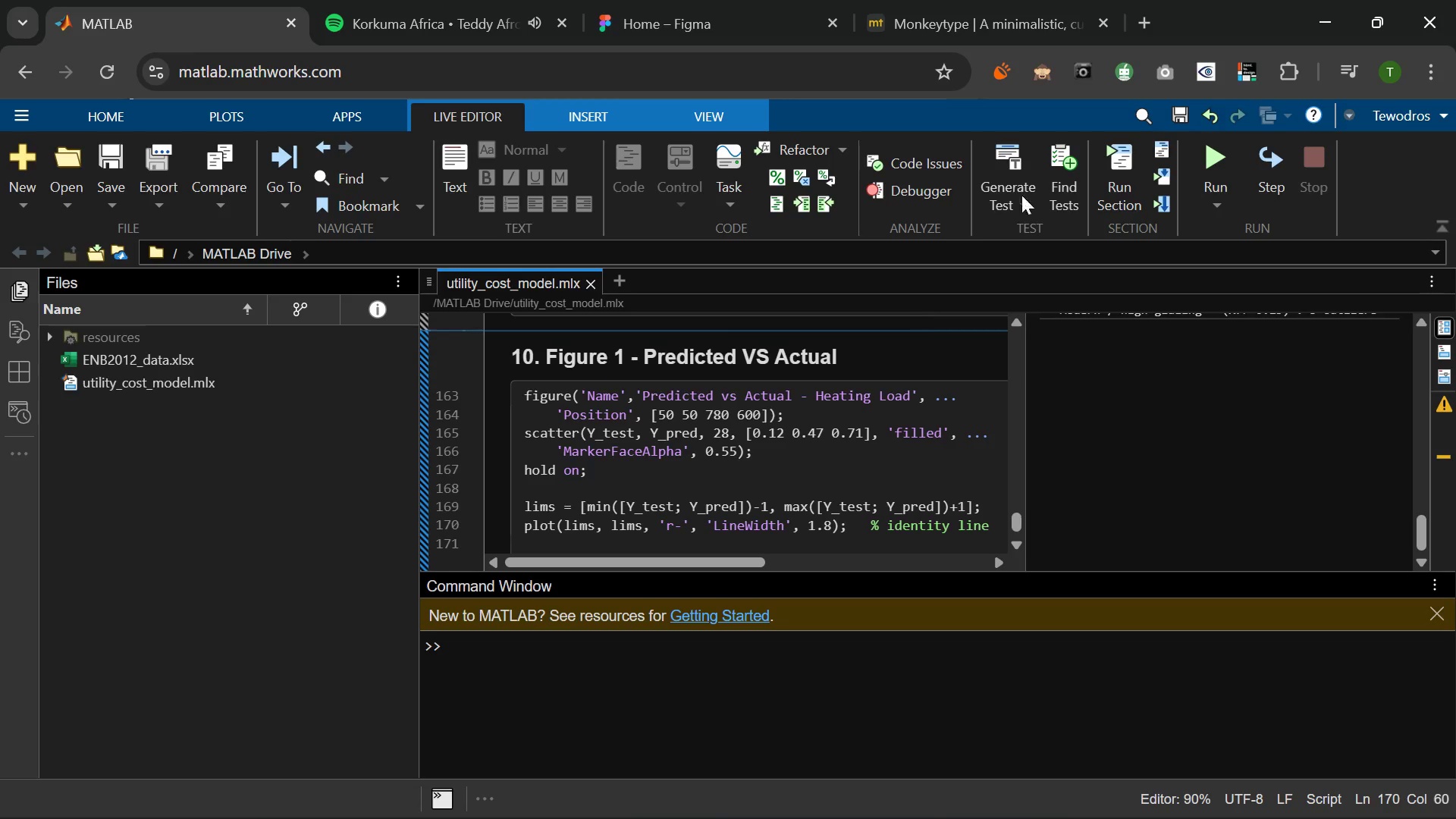 
left_click([1216, 157])
 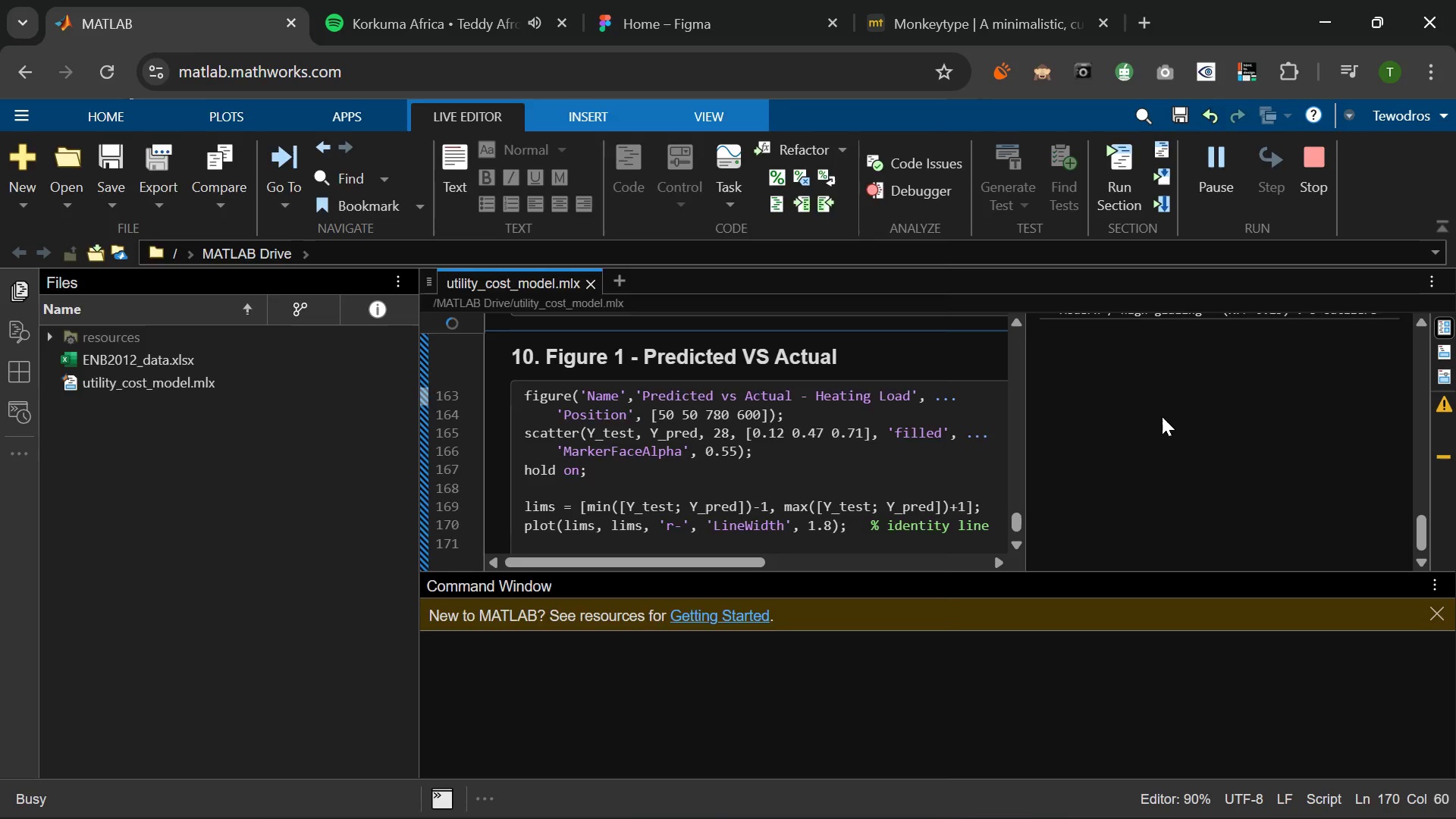 
wait(8.87)
 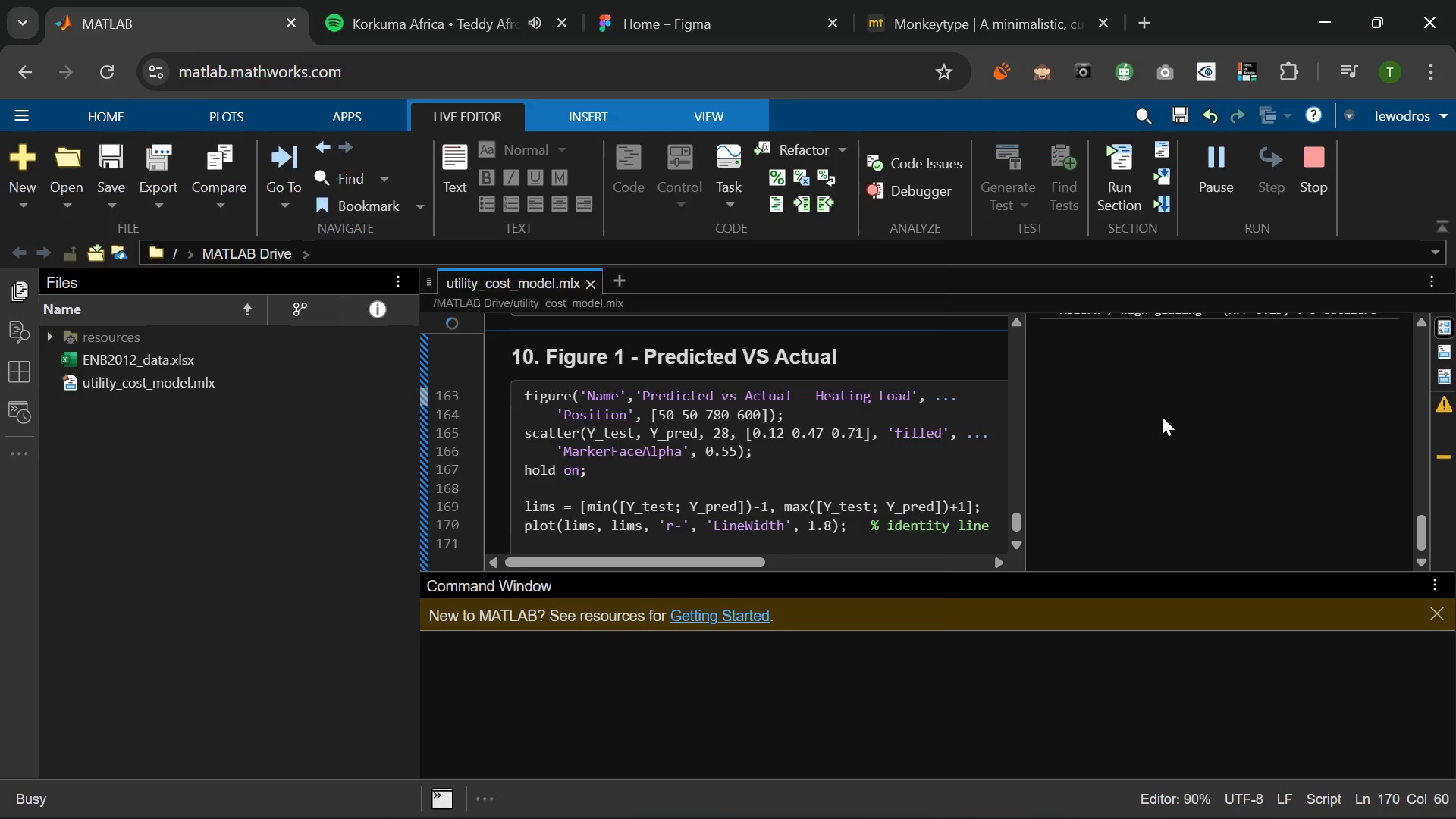 
mouse_move([773, 812])
 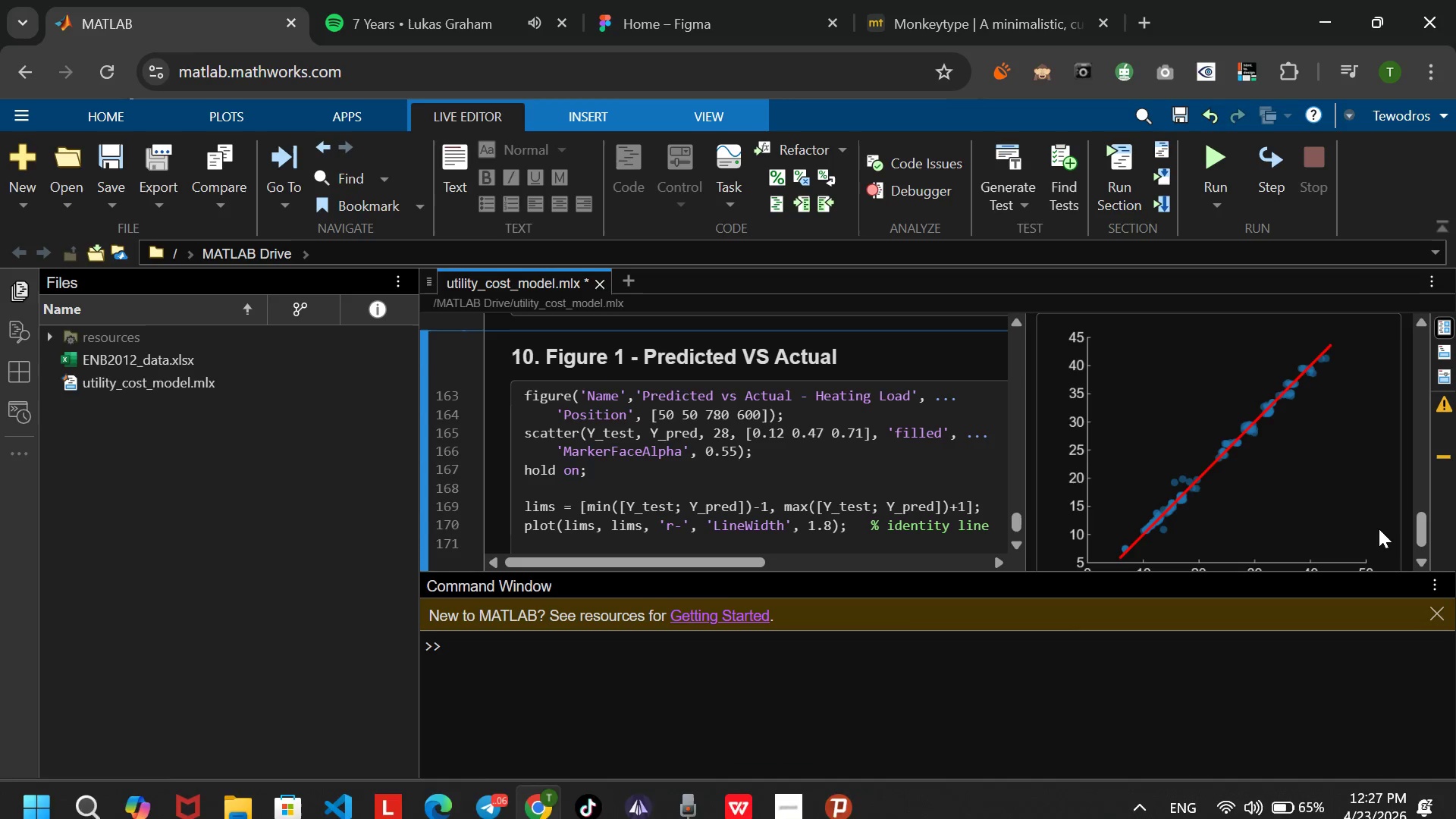 
scroll: coordinate [1259, 463], scroll_direction: up, amount: 5.0
 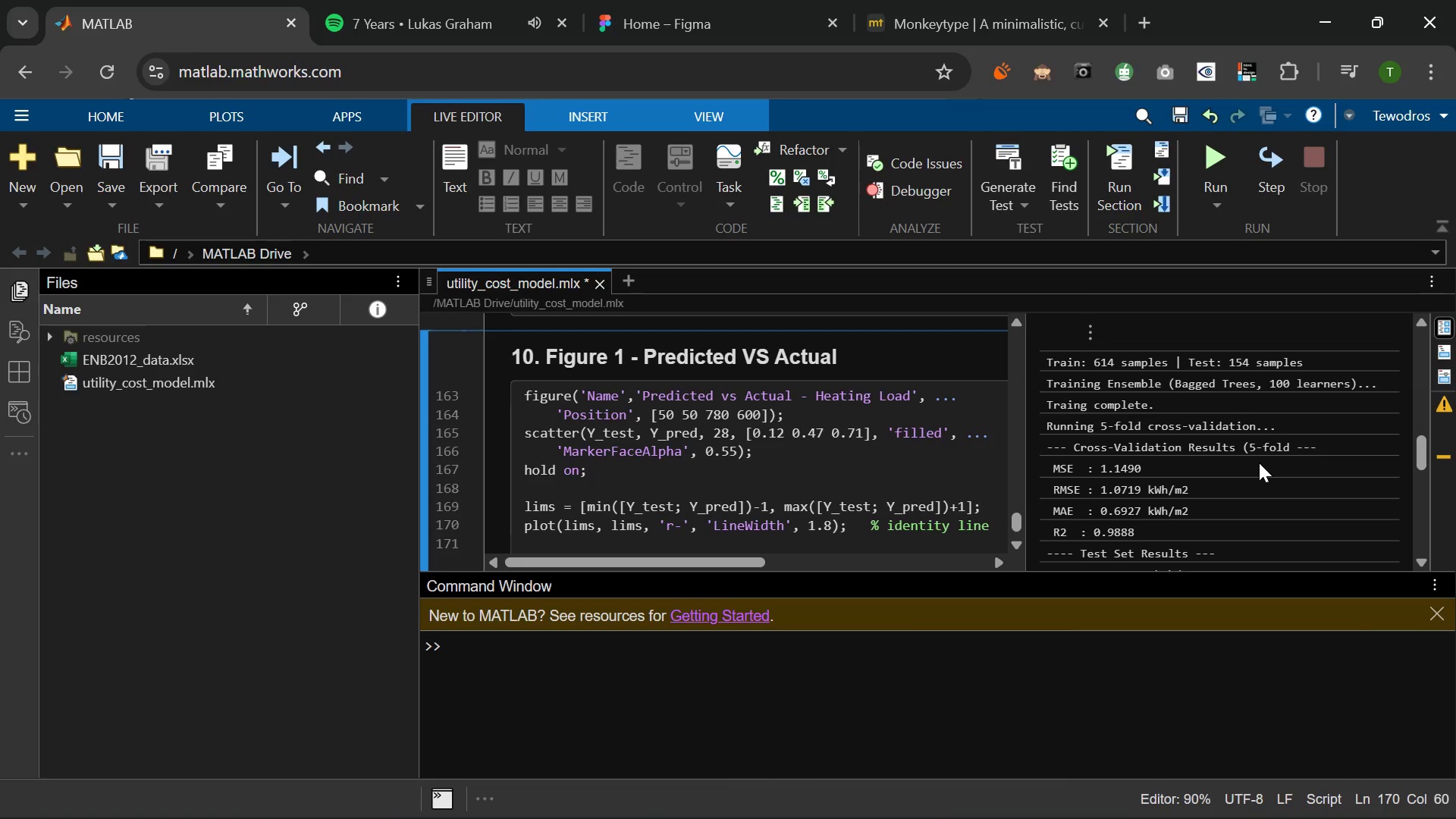 
scroll: coordinate [1167, 487], scroll_direction: down, amount: 2.0
 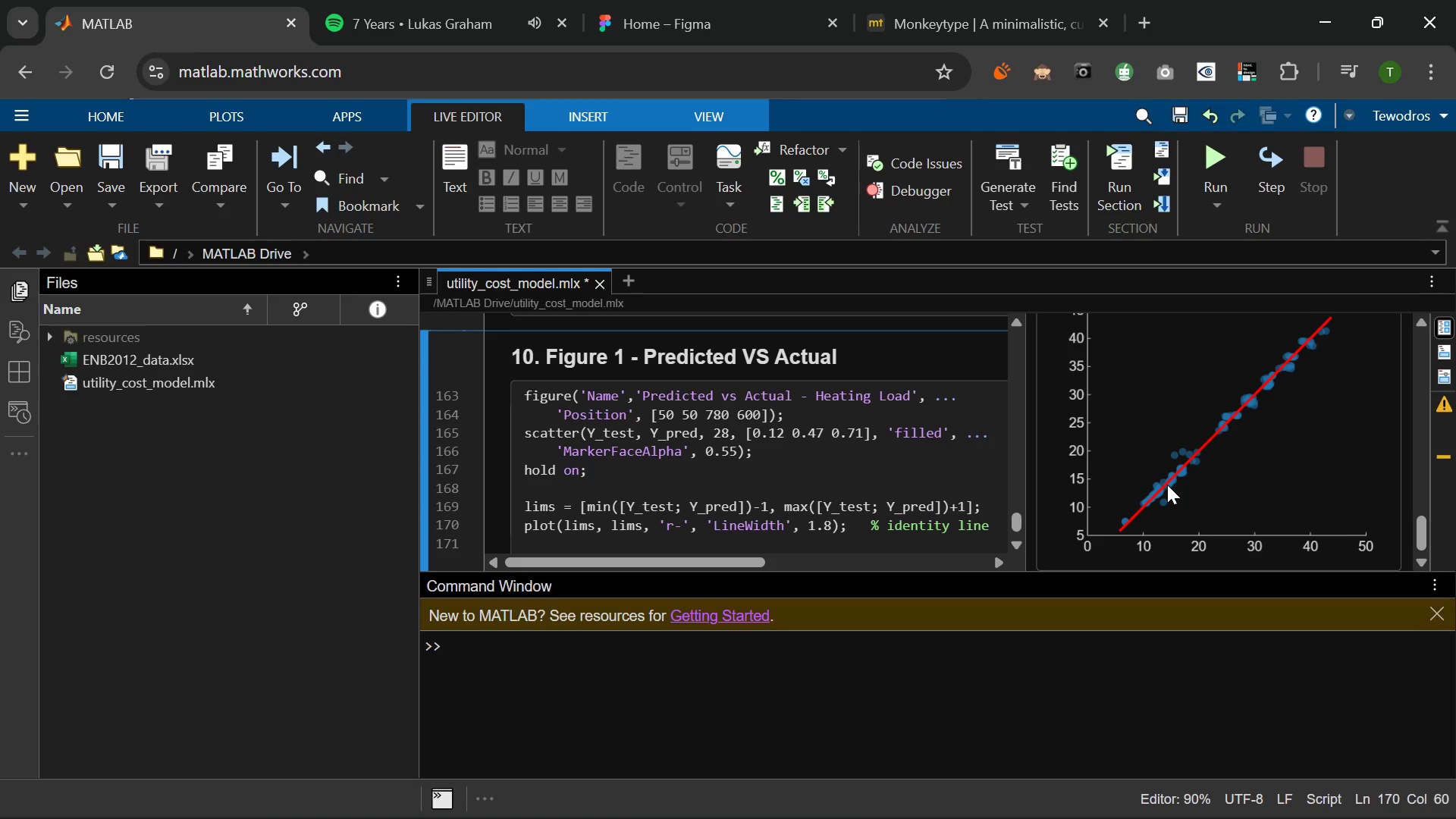 